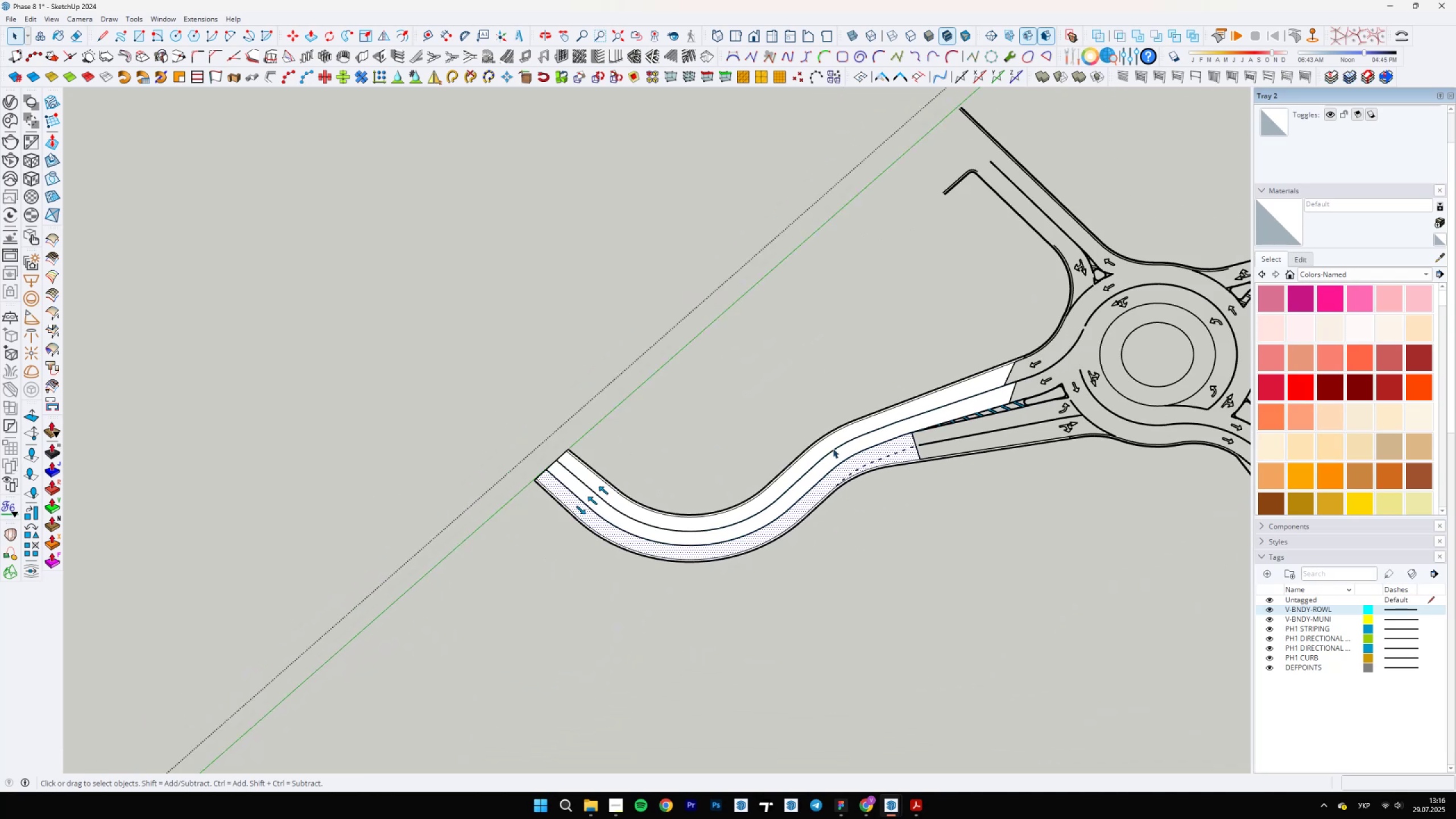 
hold_key(key=ShiftLeft, duration=0.4)
 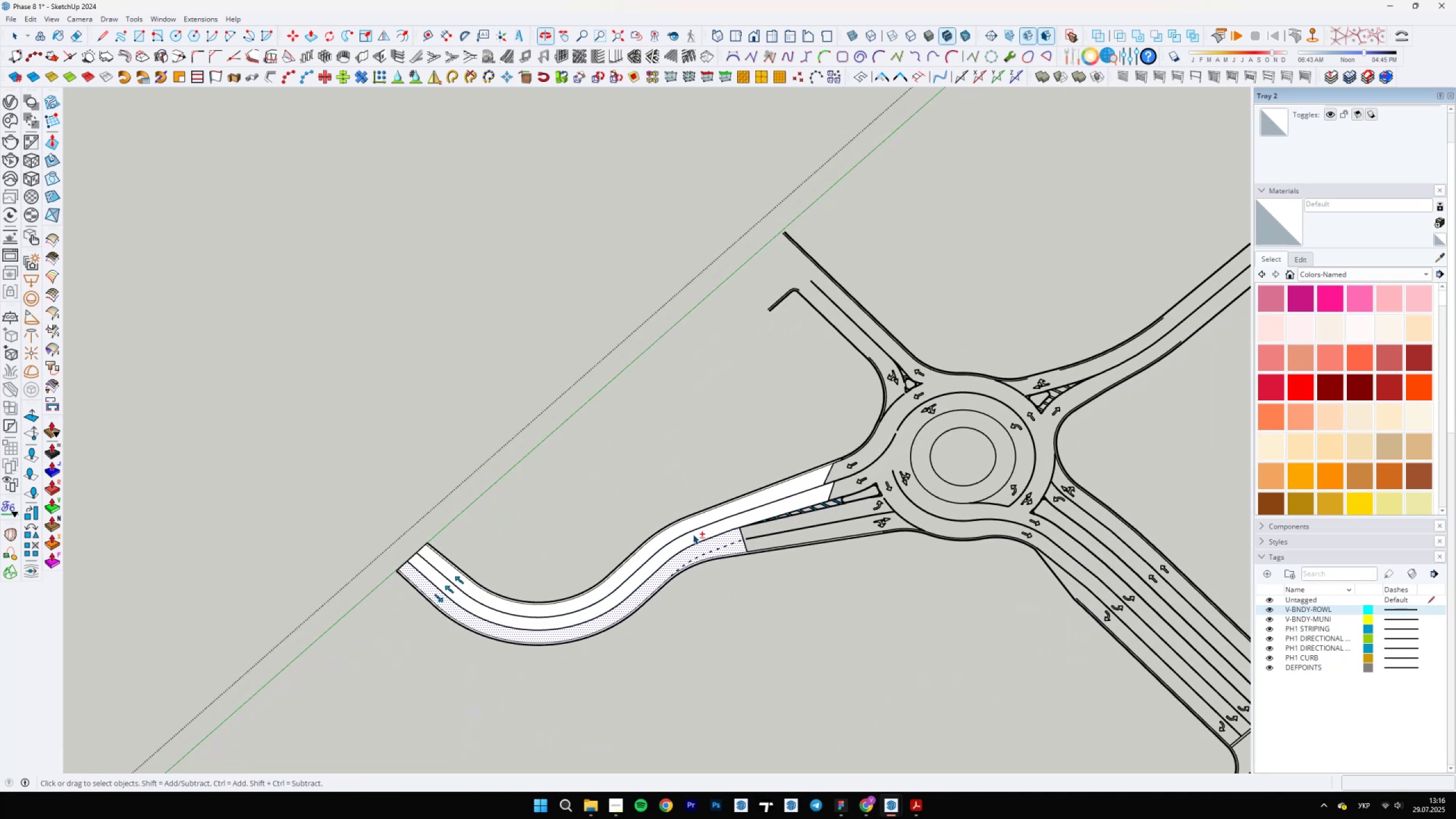 
scroll: coordinate [891, 496], scroll_direction: up, amount: 11.0
 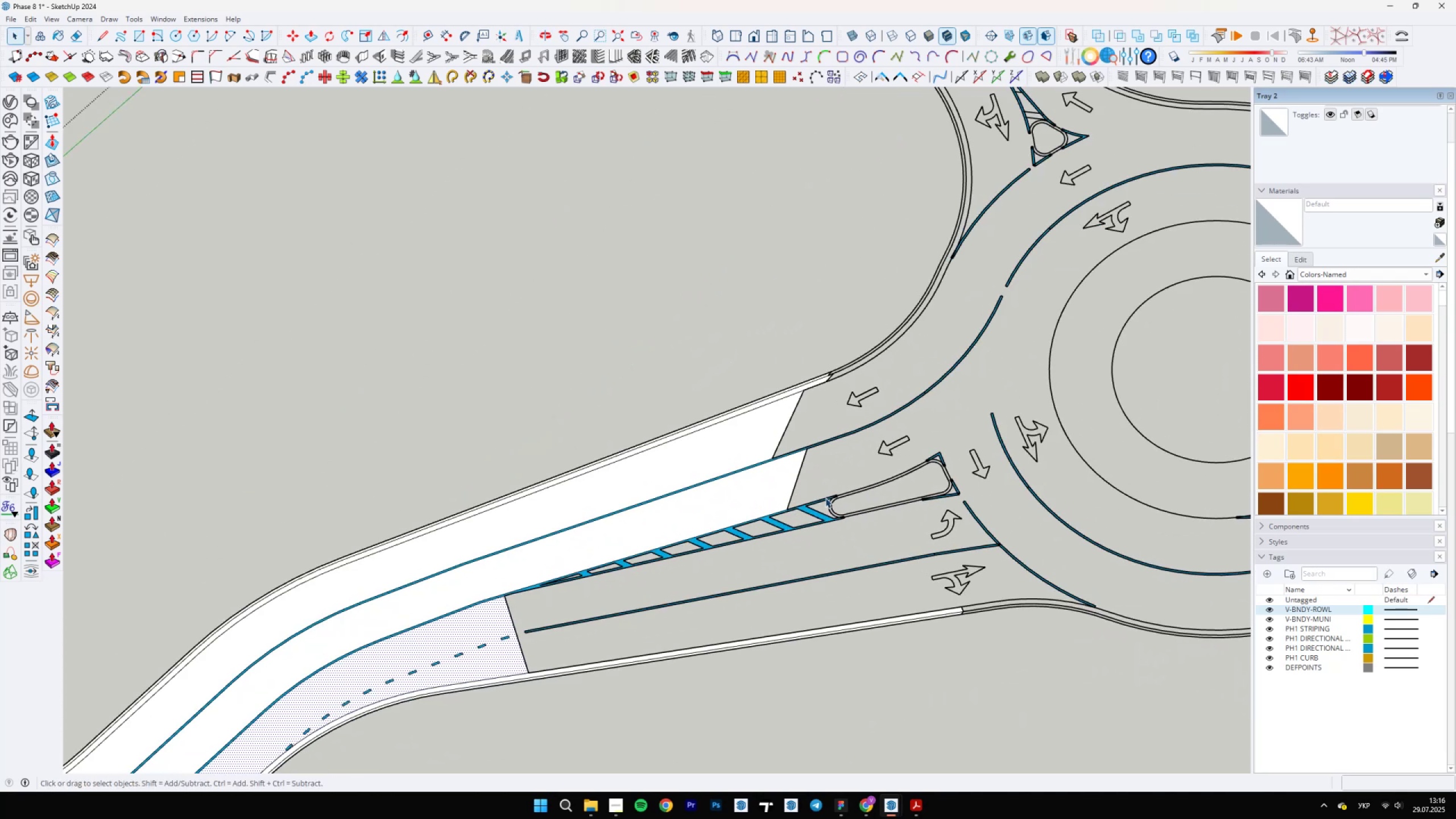 
wait(5.18)
 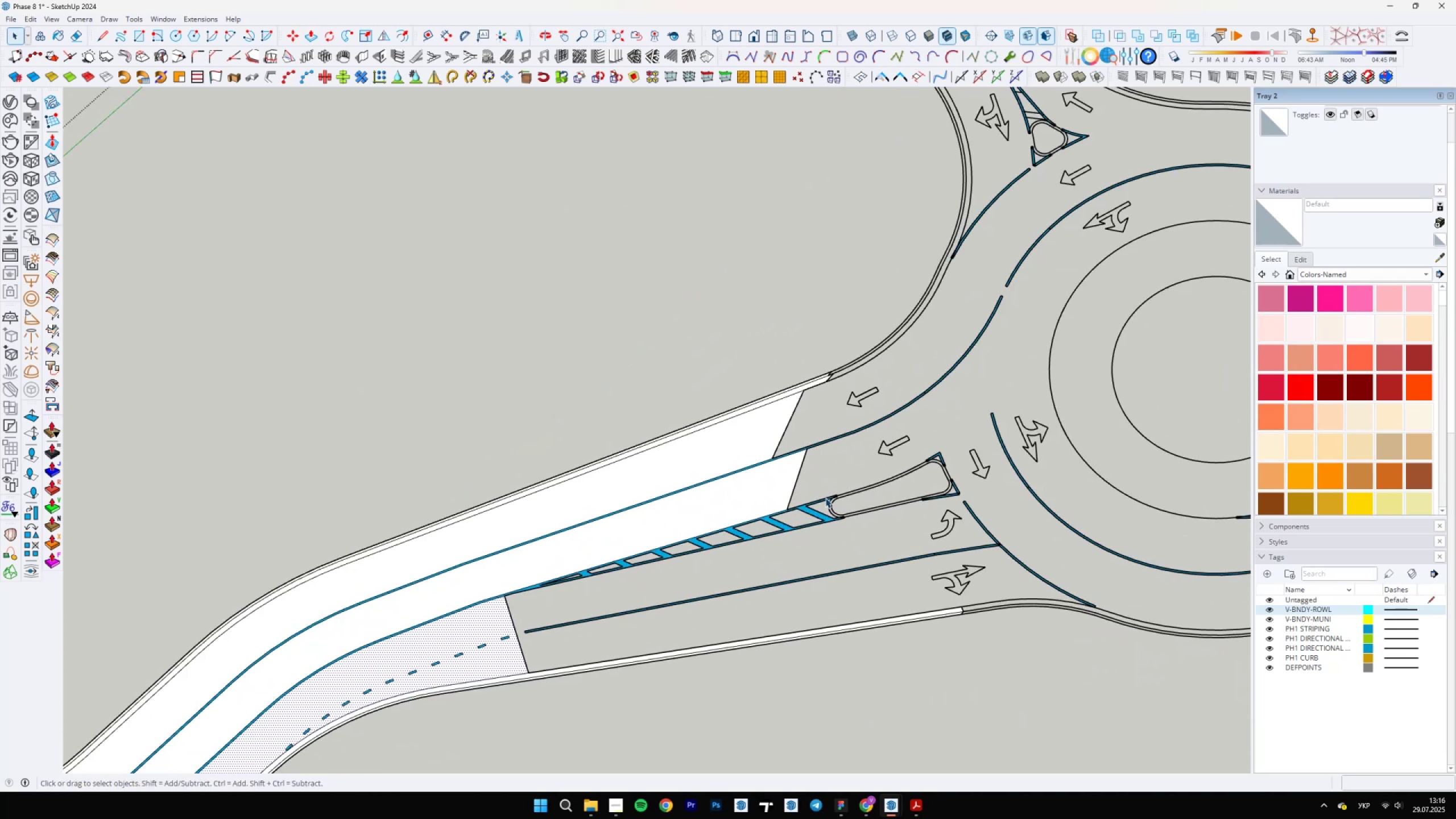 
scroll: coordinate [884, 486], scroll_direction: up, amount: 18.0
 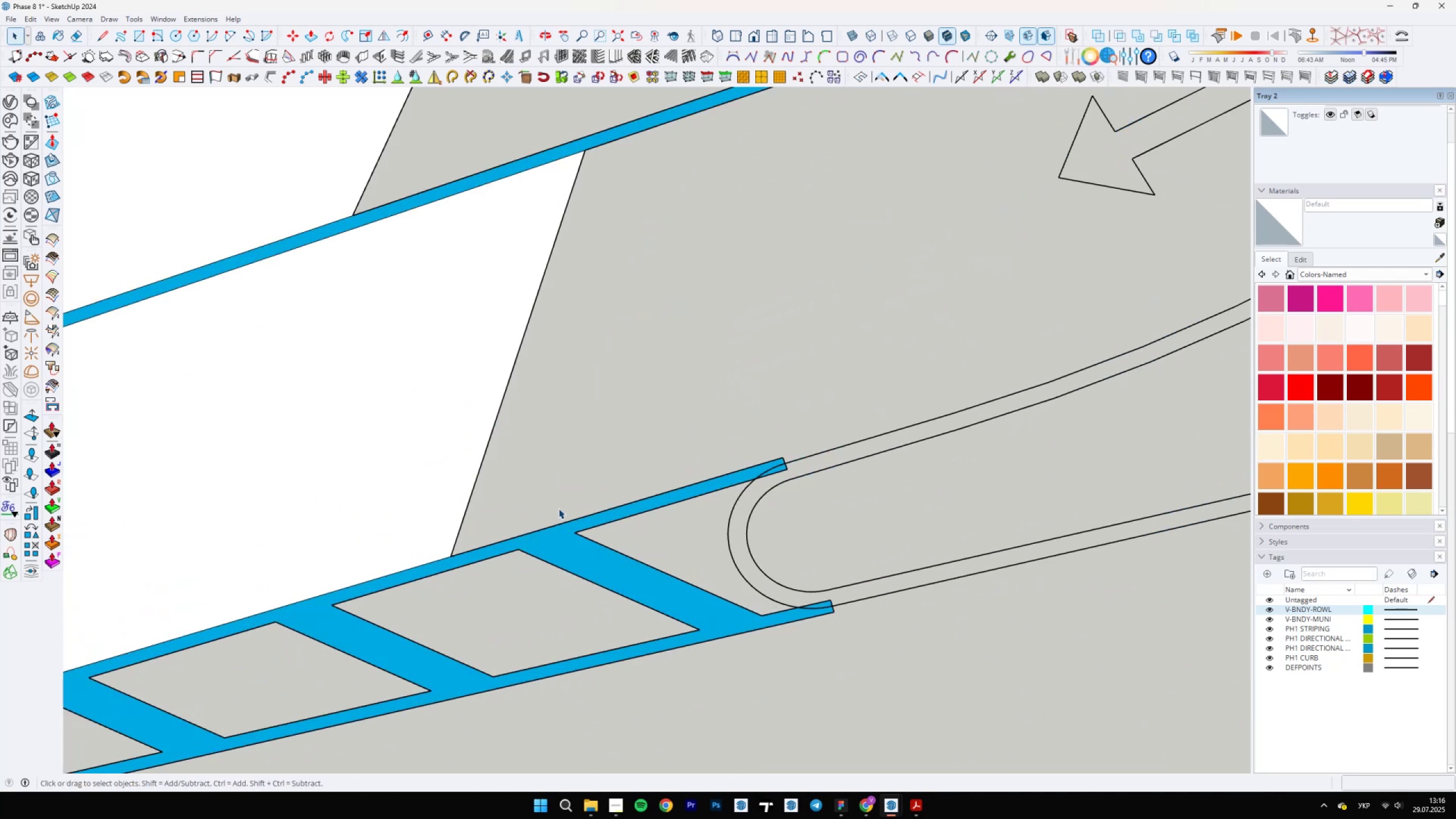 
scroll: coordinate [868, 424], scroll_direction: down, amount: 8.0
 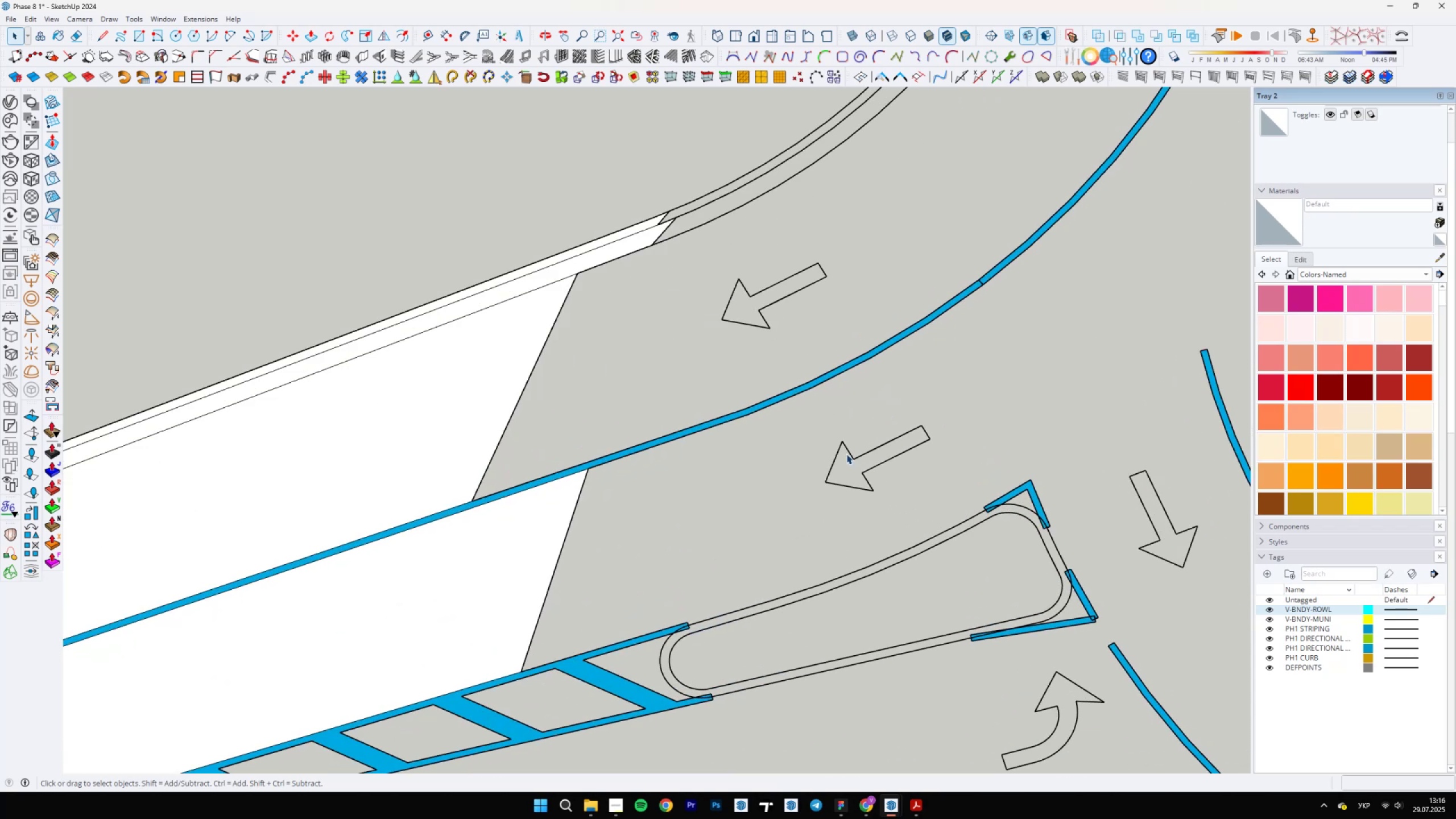 
left_click([846, 454])
 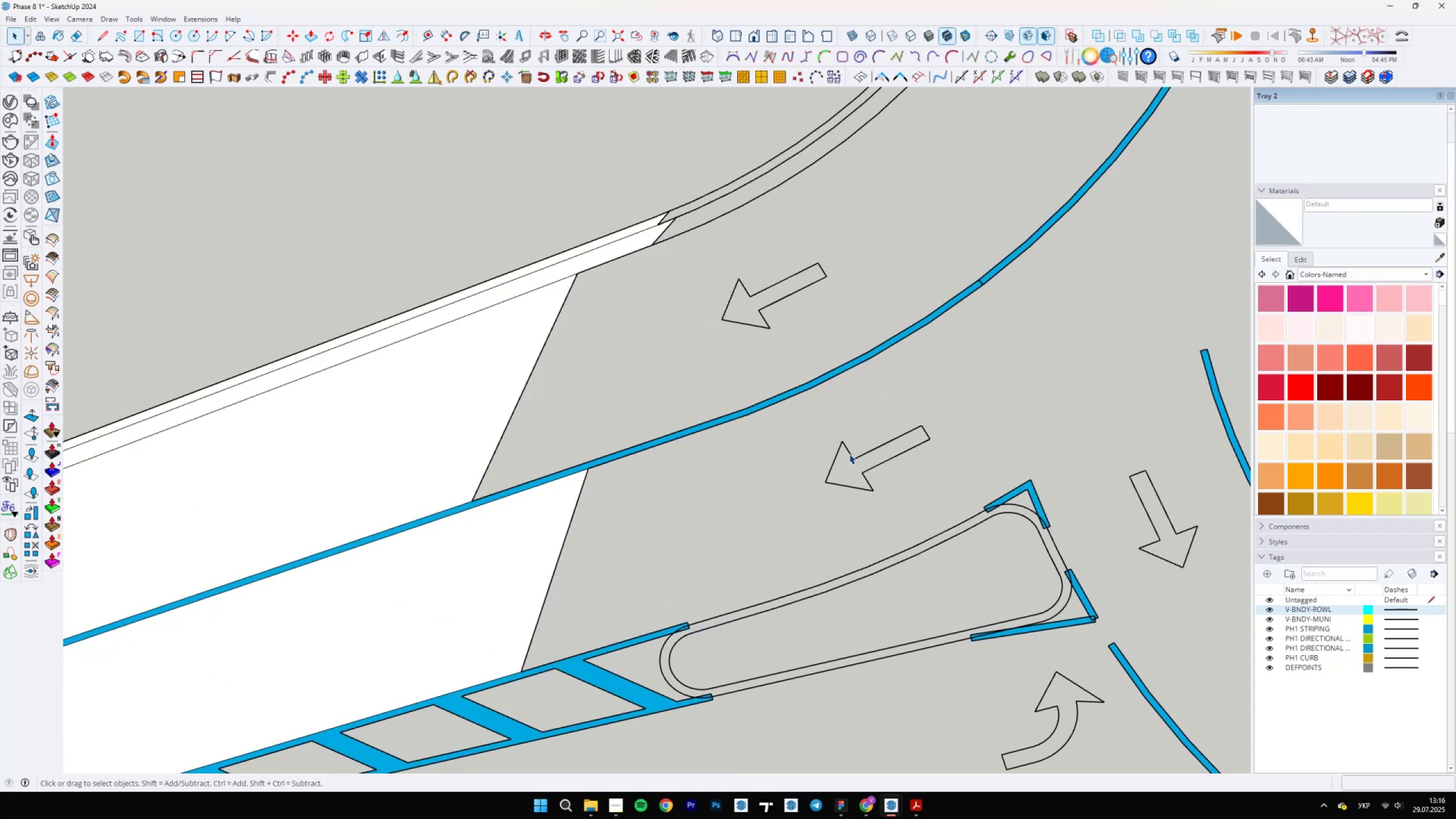 
double_click([849, 454])
 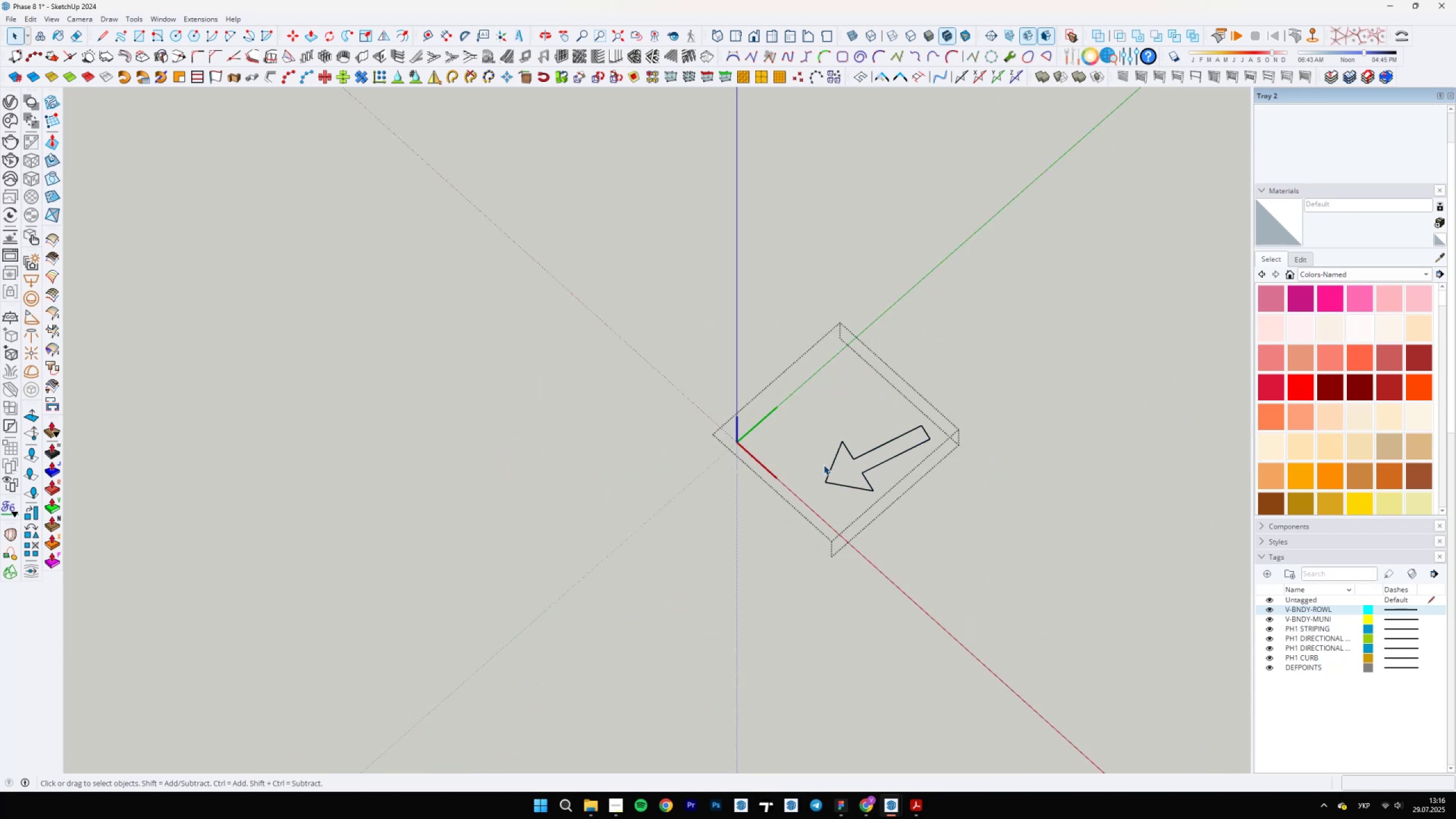 
key(L)
 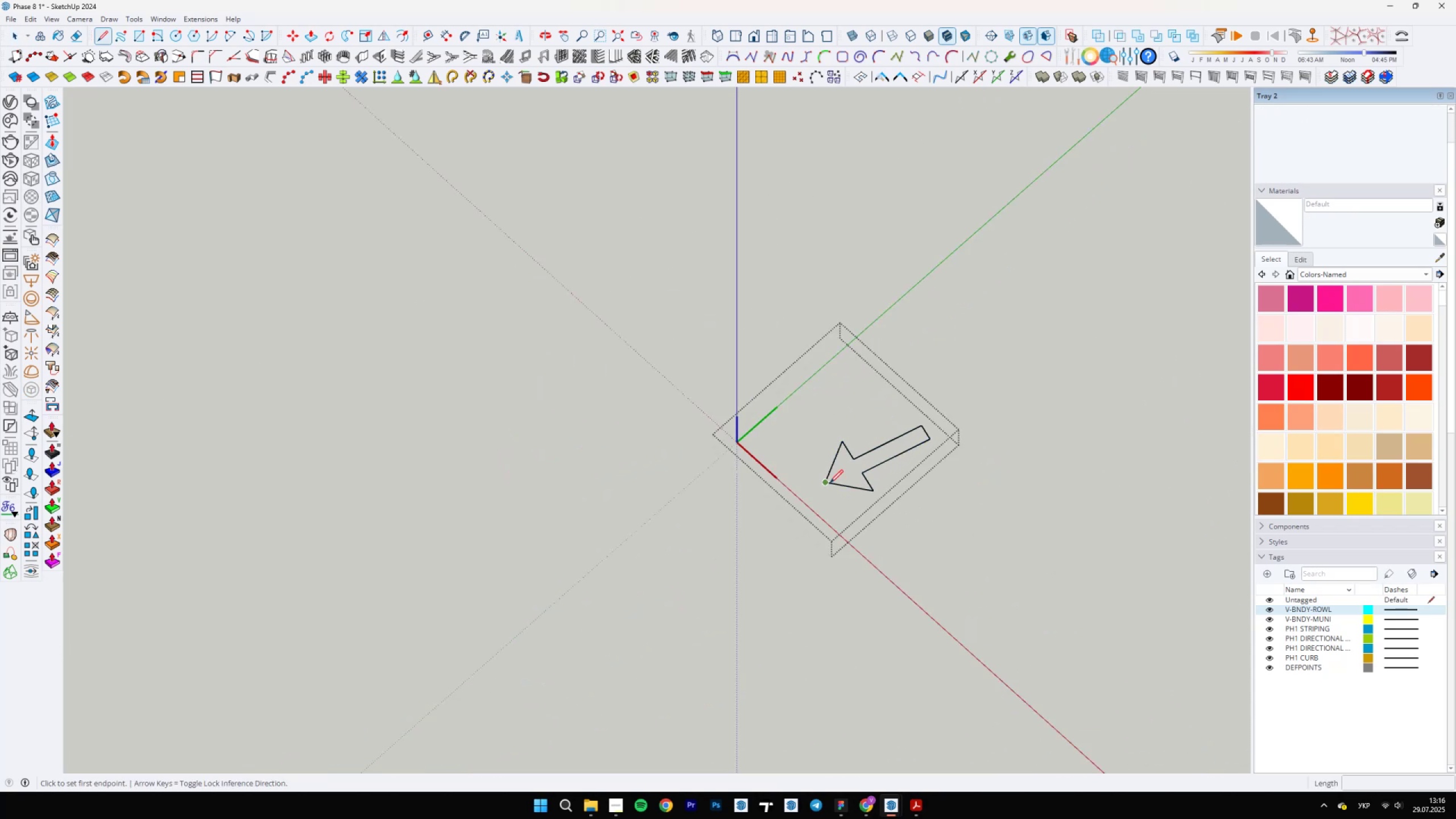 
scroll: coordinate [912, 429], scroll_direction: up, amount: 4.0
 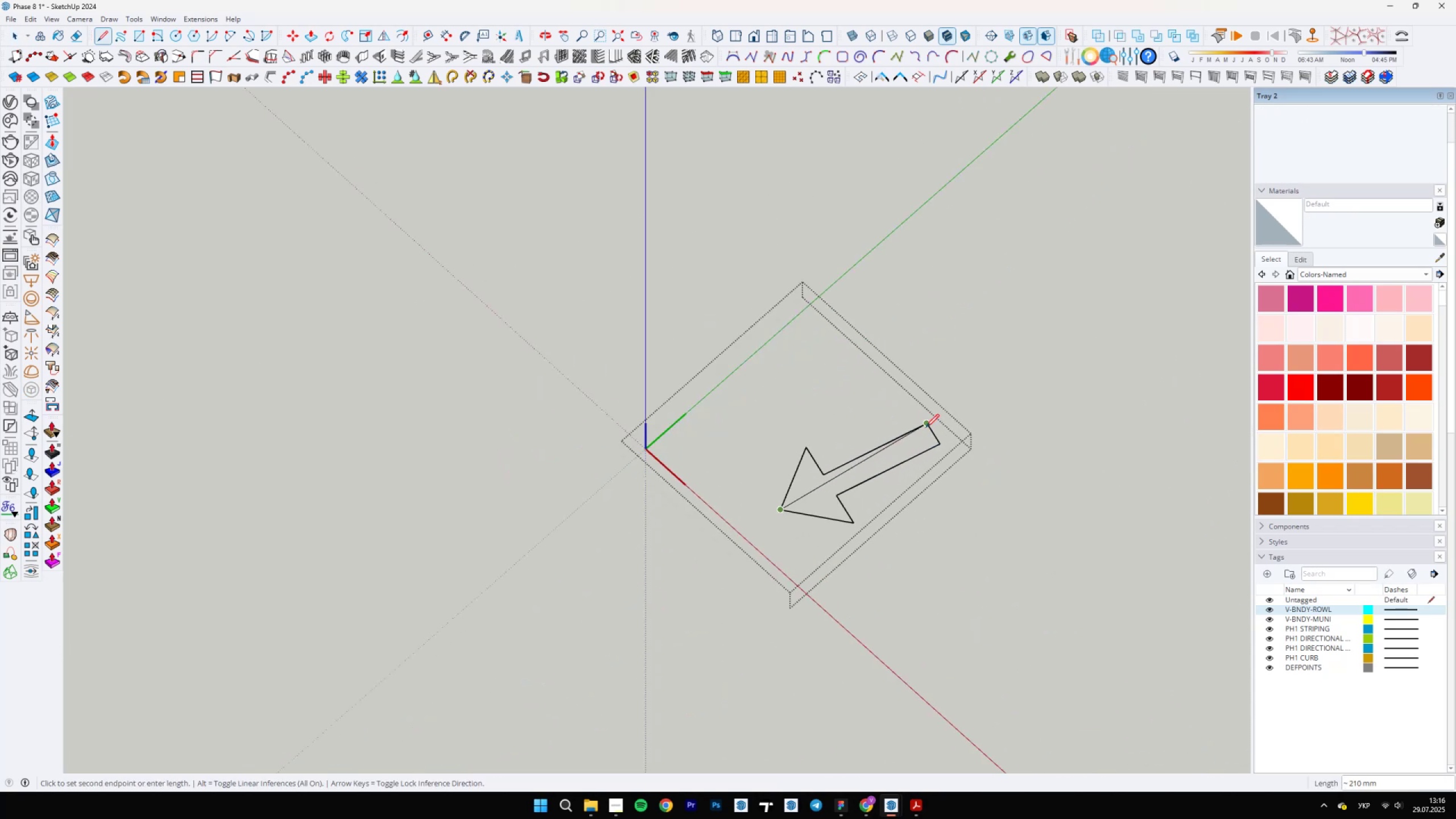 
left_click([926, 427])
 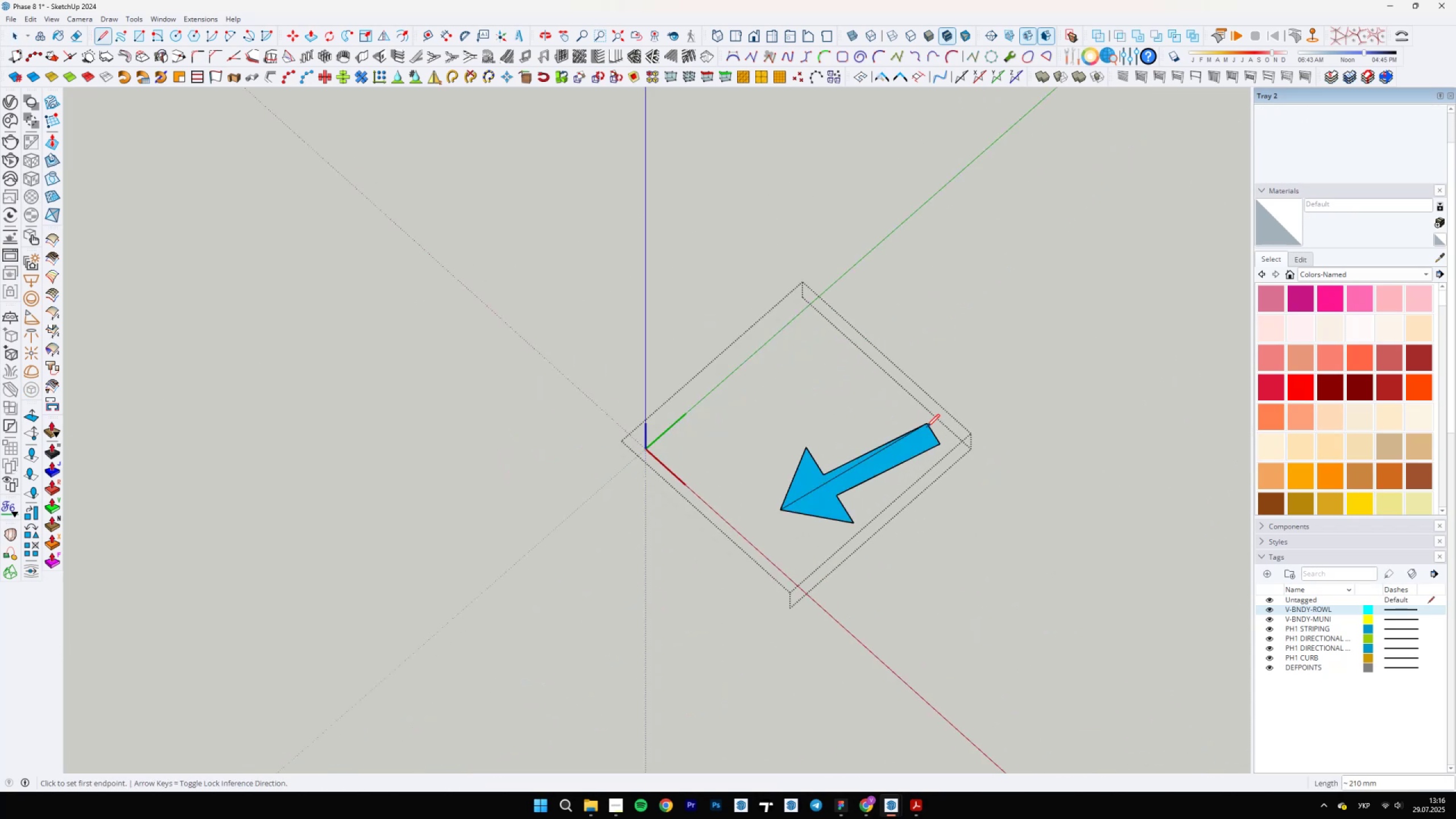 
key(E)
 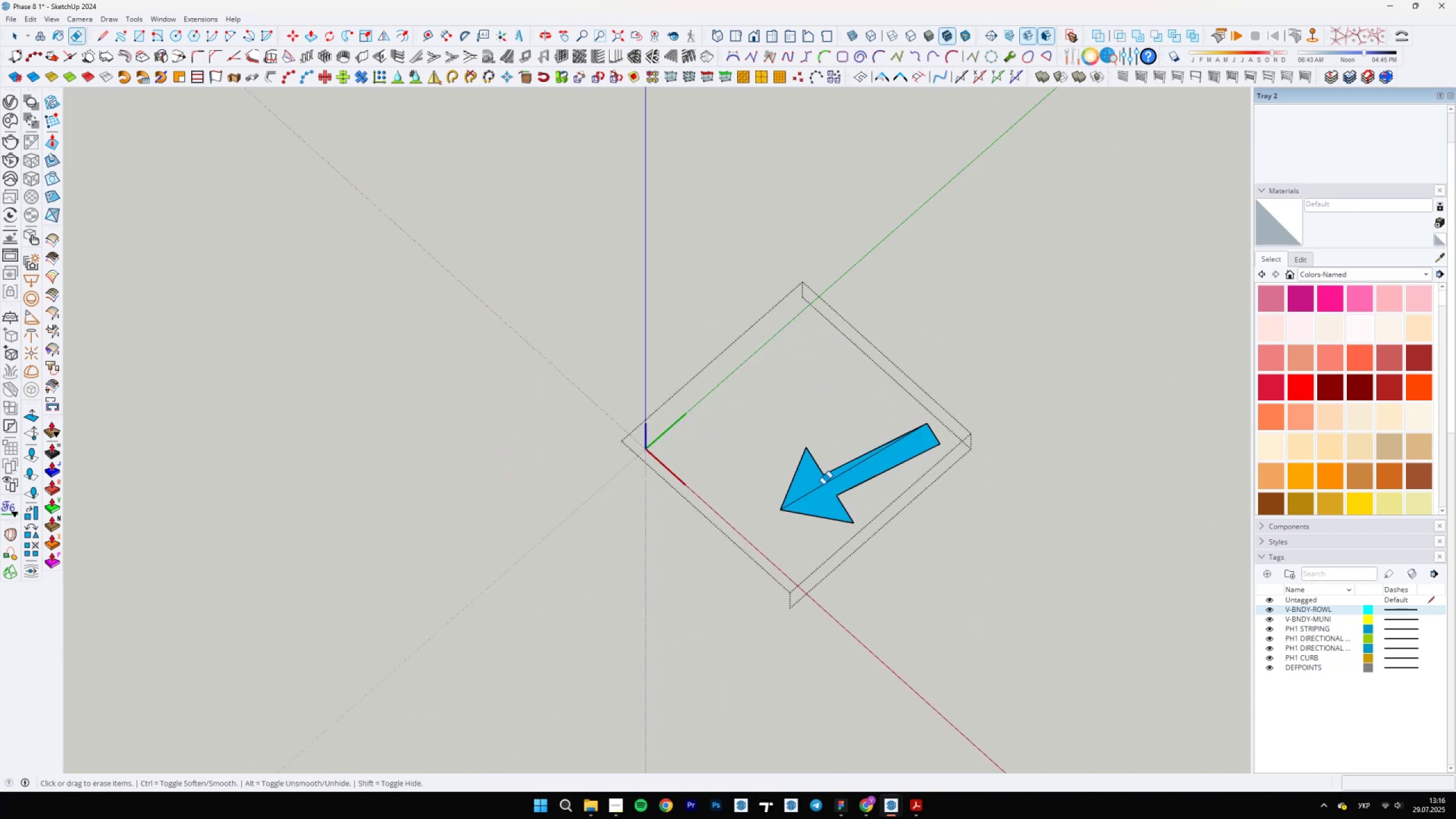 
hold_key(key=Escape, duration=0.66)
 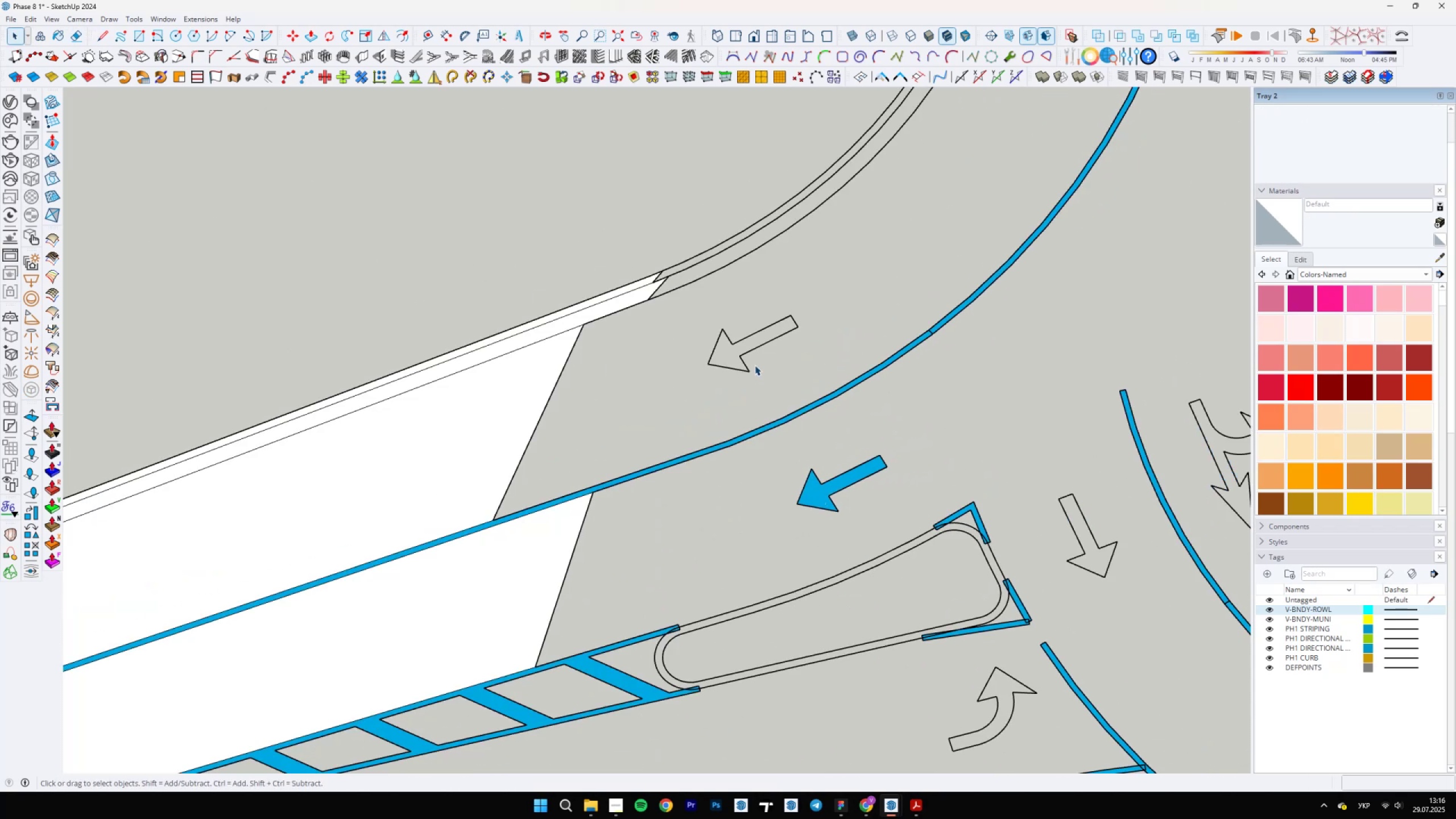 
key(Space)
 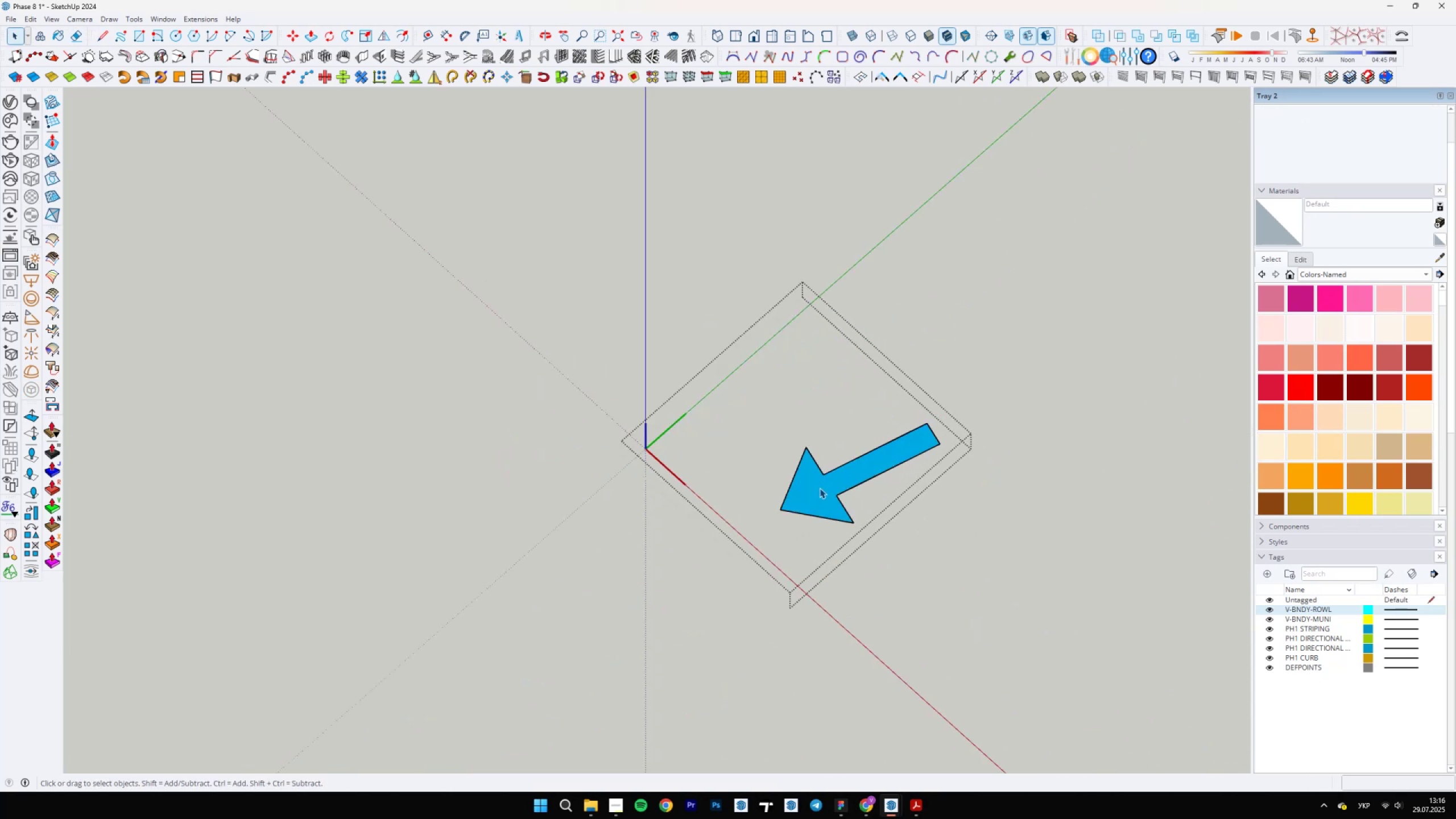 
scroll: coordinate [818, 497], scroll_direction: down, amount: 6.0
 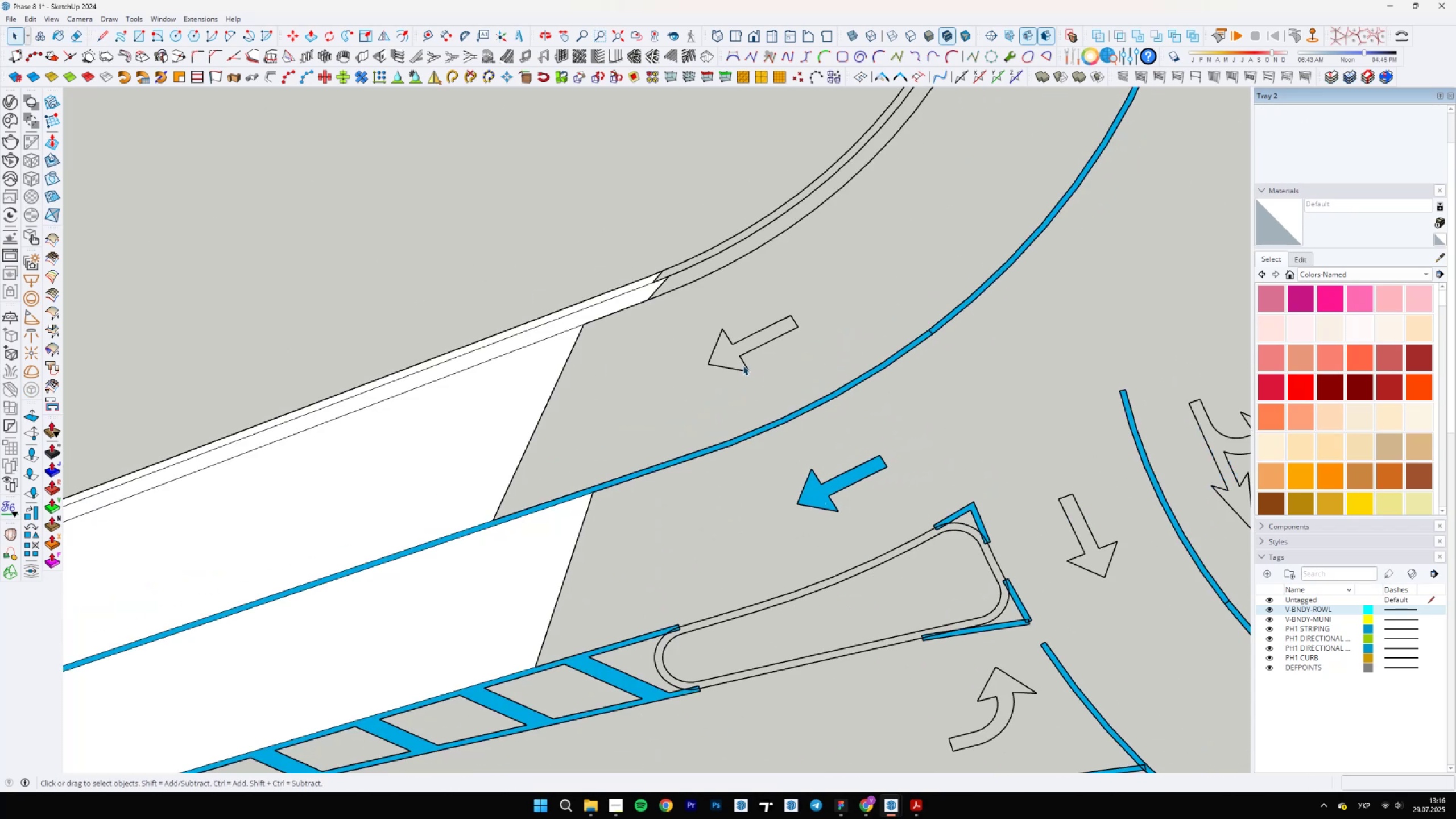 
double_click([743, 365])
 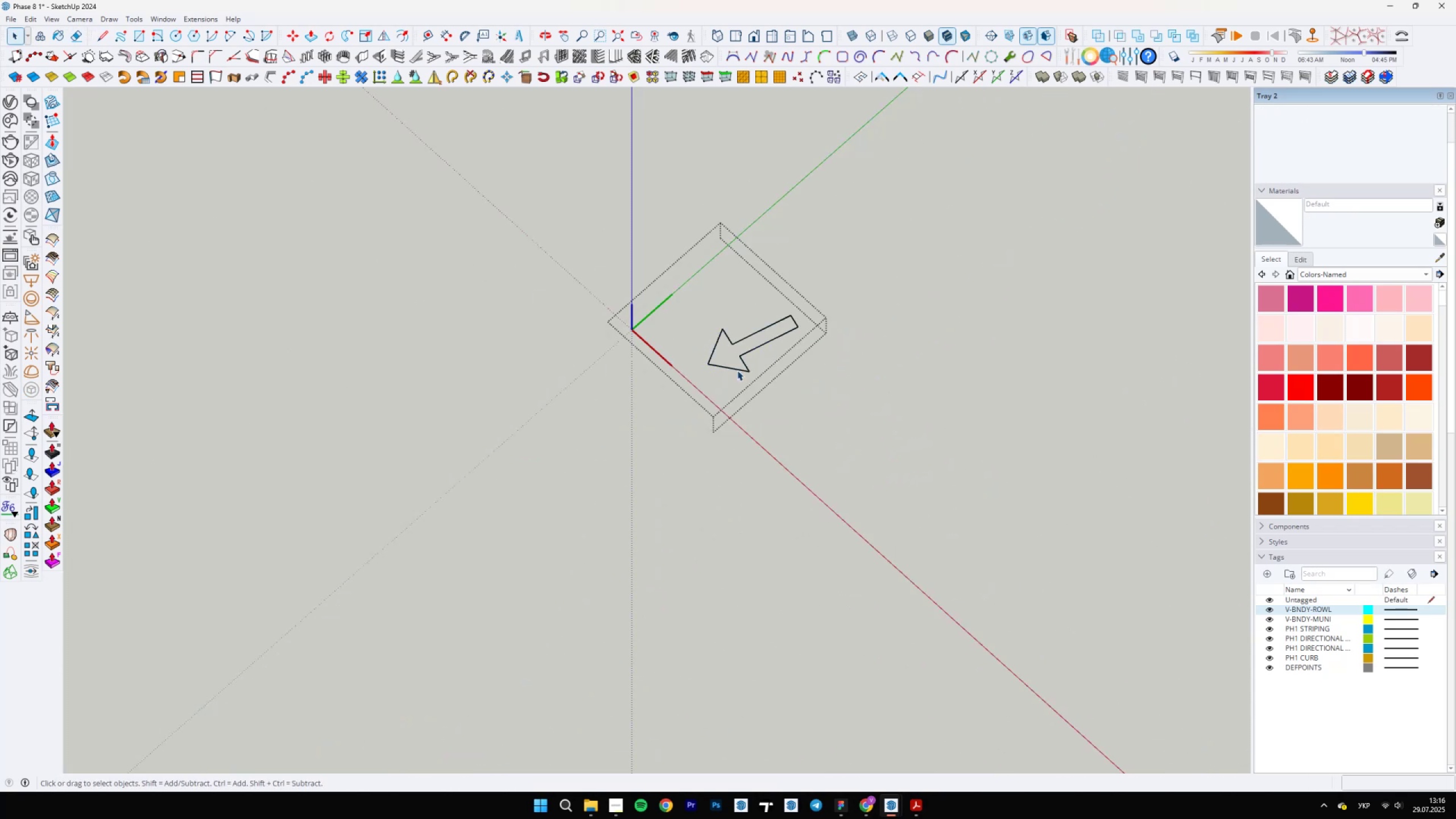 
scroll: coordinate [730, 364], scroll_direction: up, amount: 1.0
 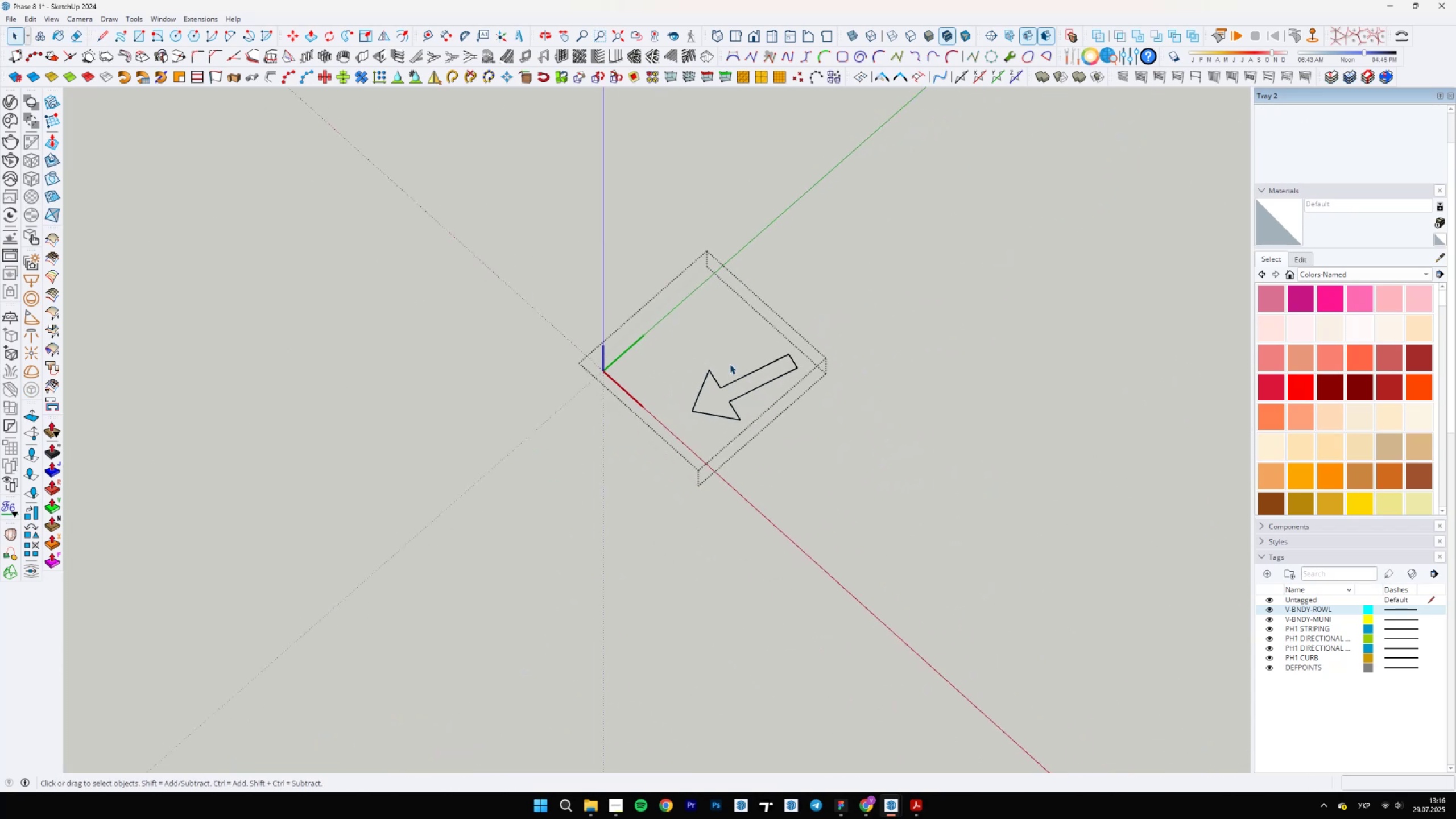 
key(L)
 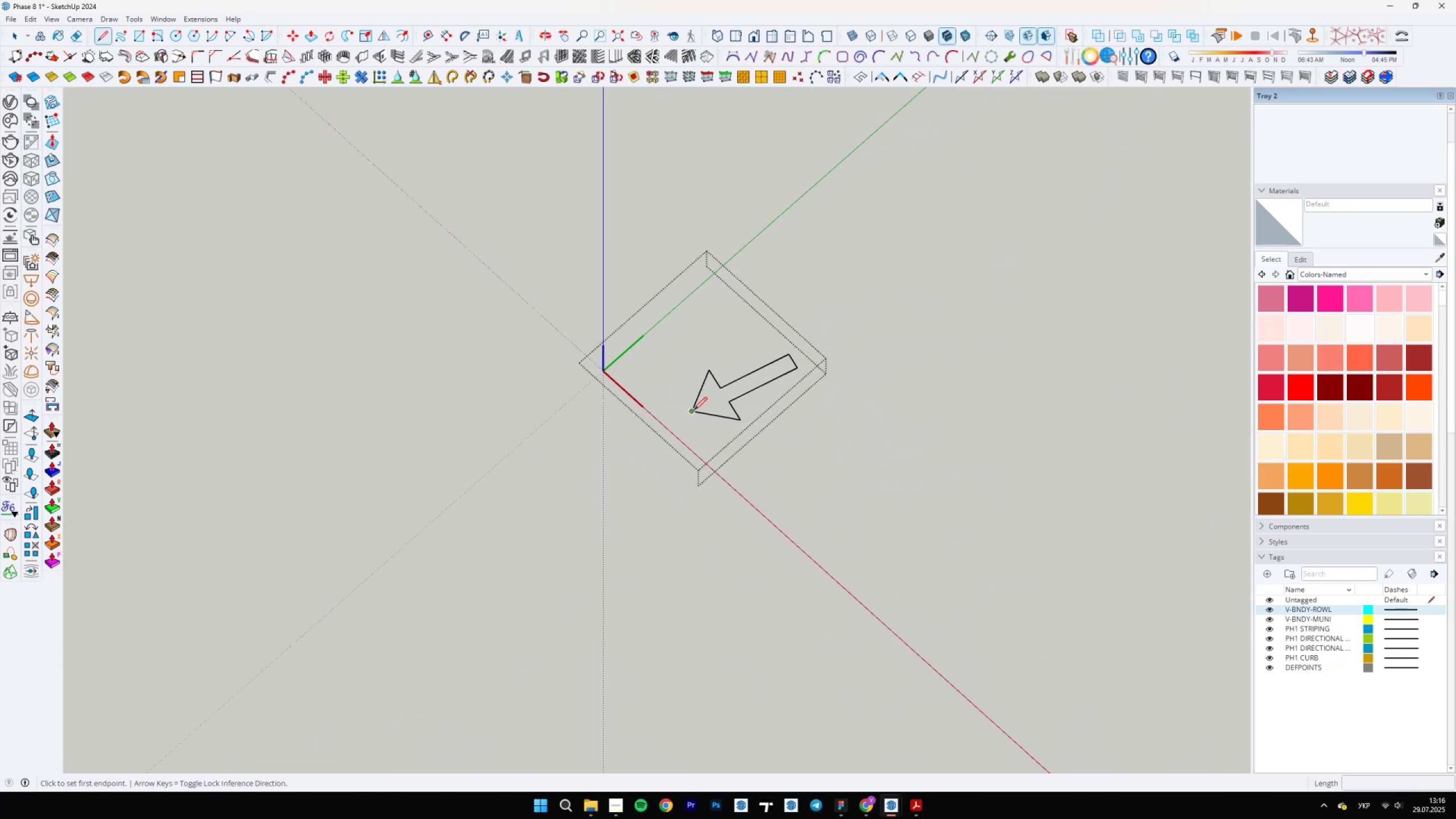 
left_click([694, 410])
 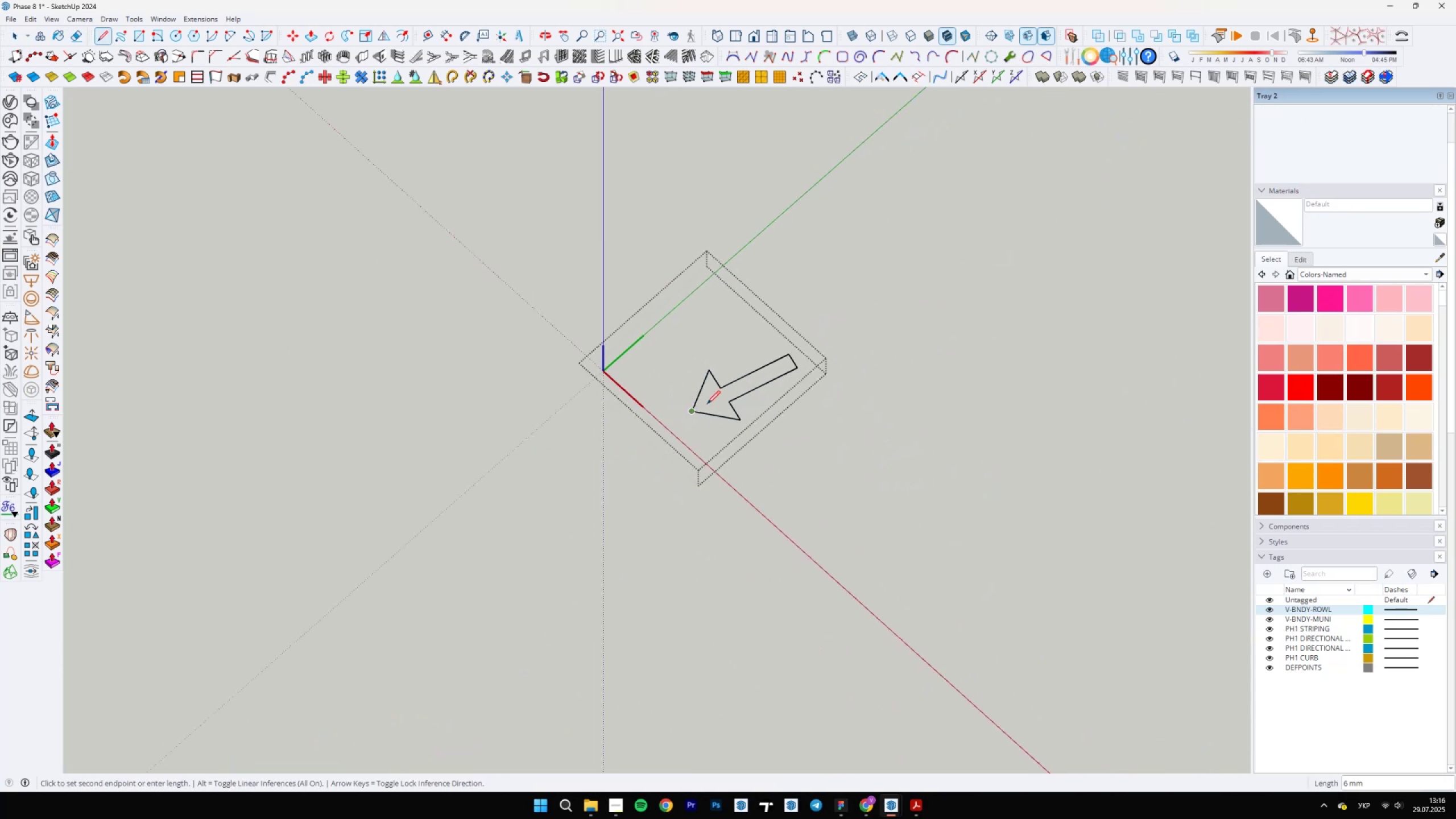 
scroll: coordinate [780, 364], scroll_direction: up, amount: 4.0
 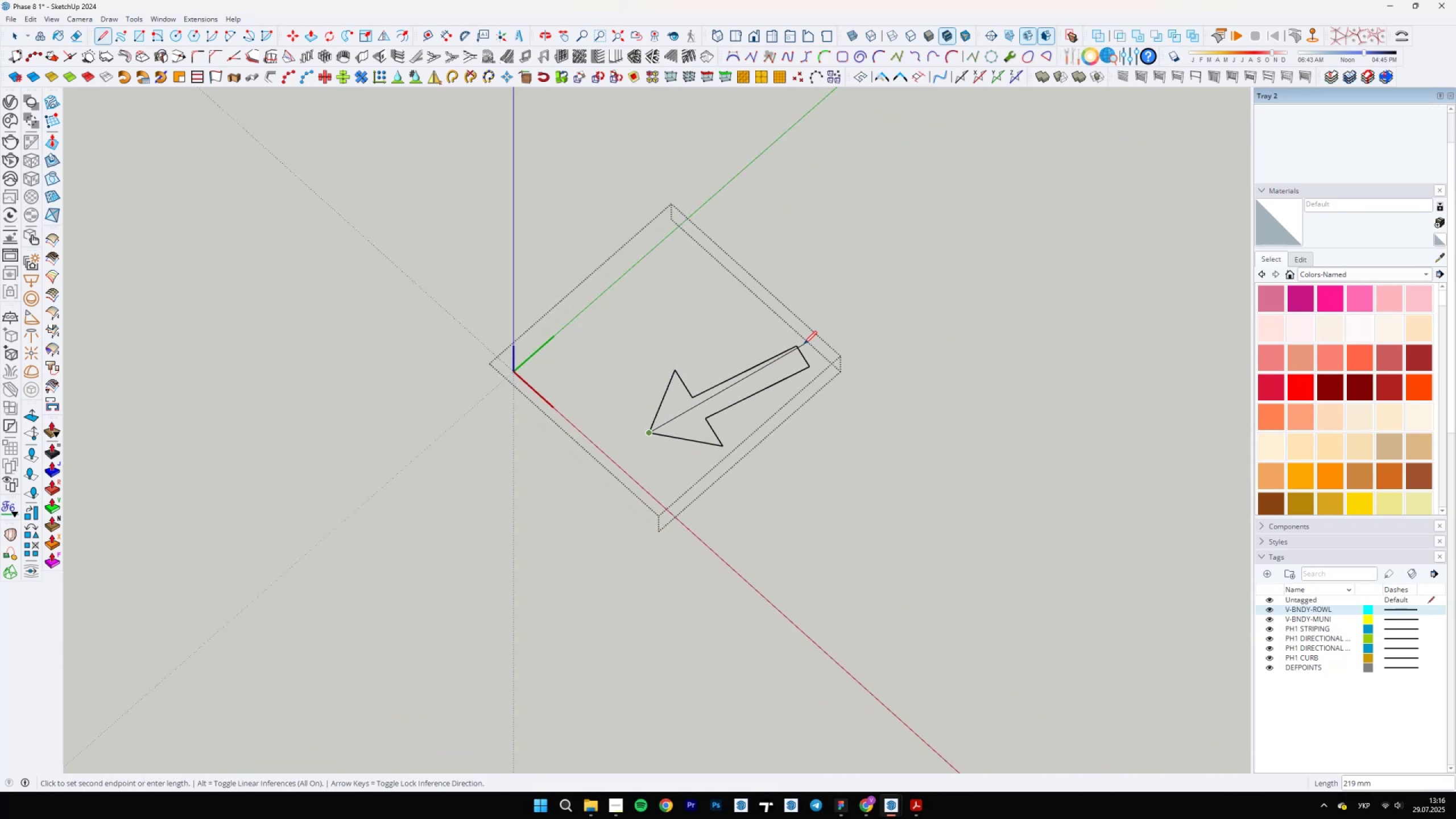 
left_click([802, 344])
 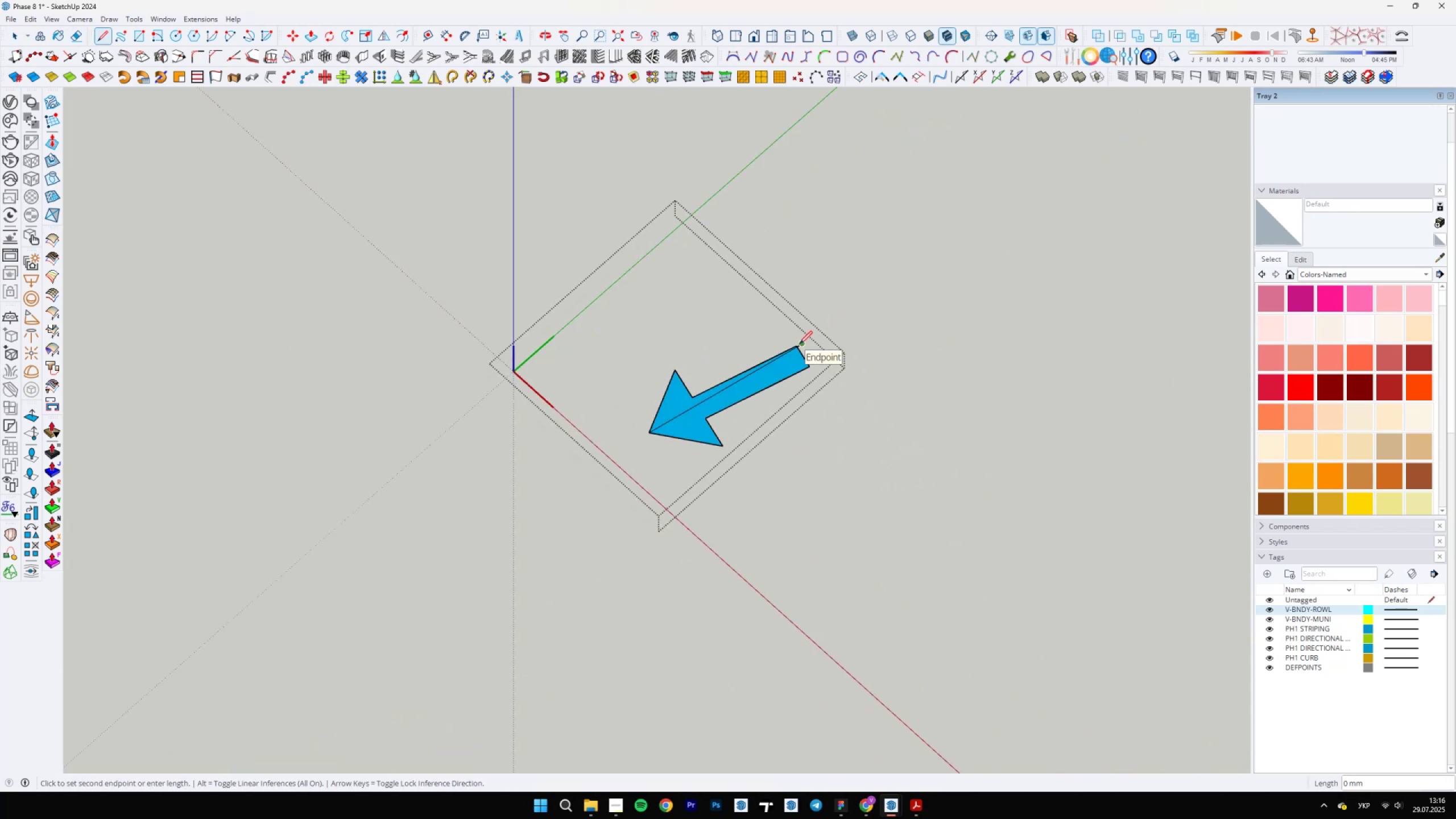 
key(Control+Z)
 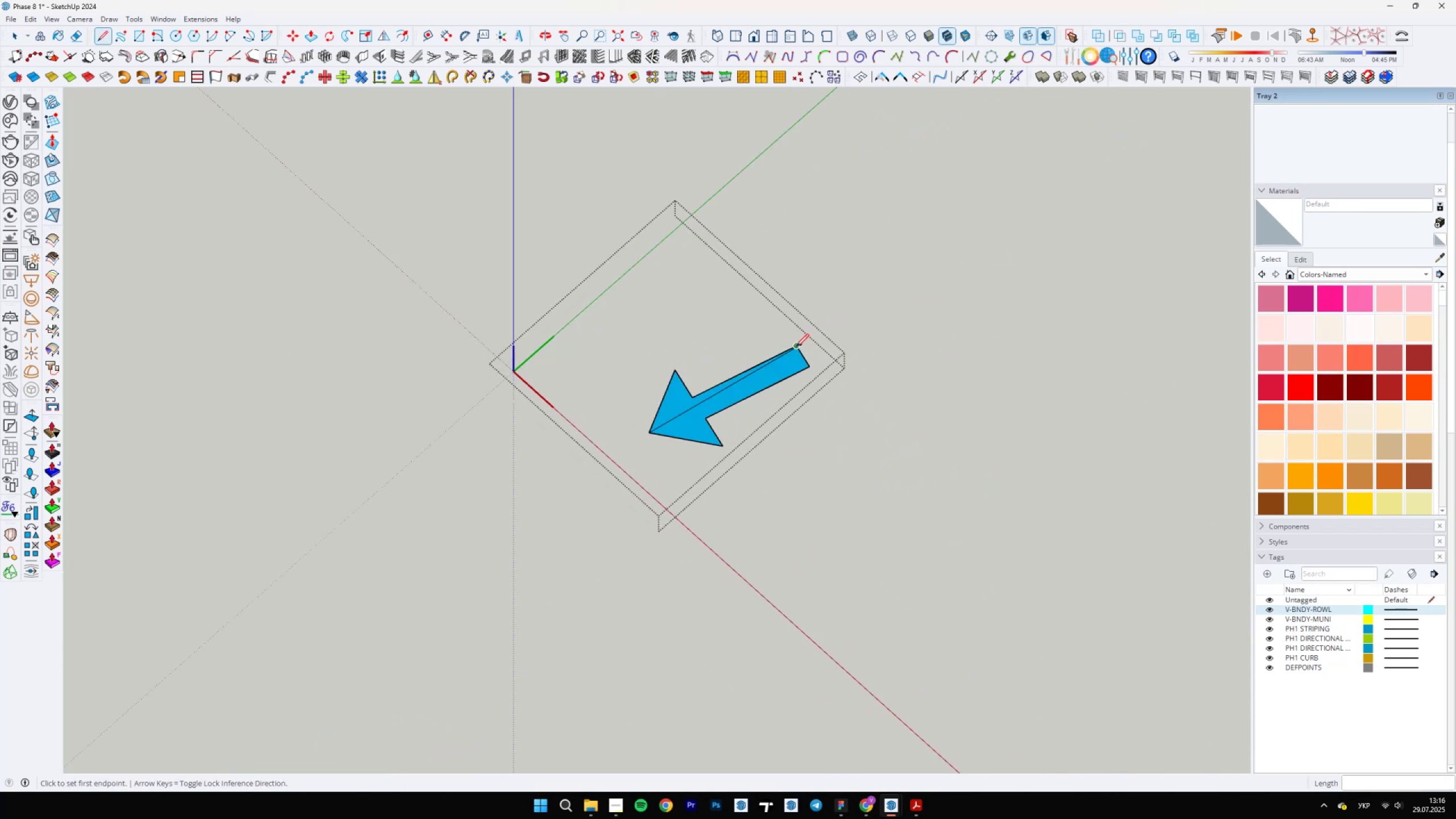 
key(Control+Z)
 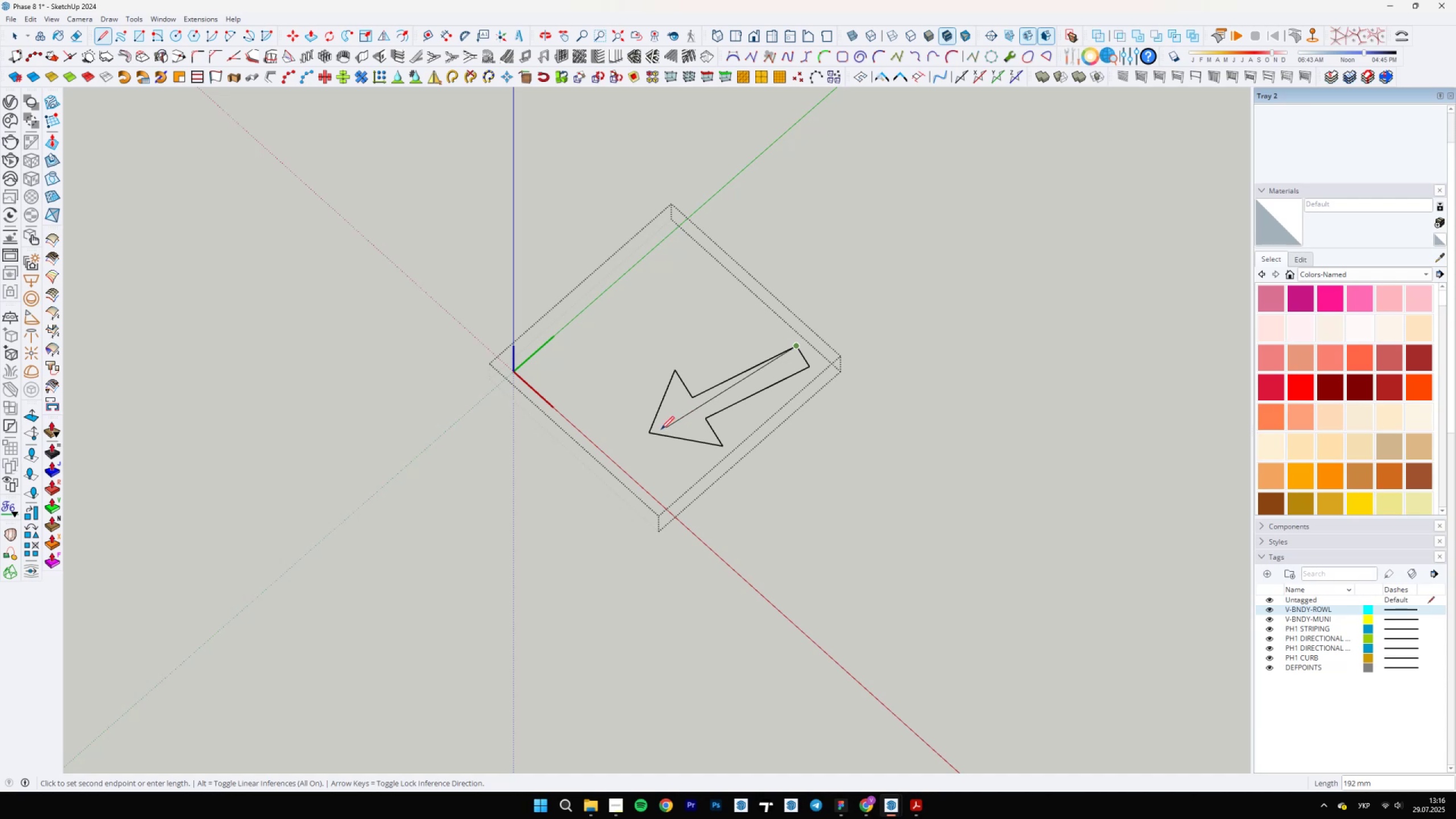 
left_click([654, 432])
 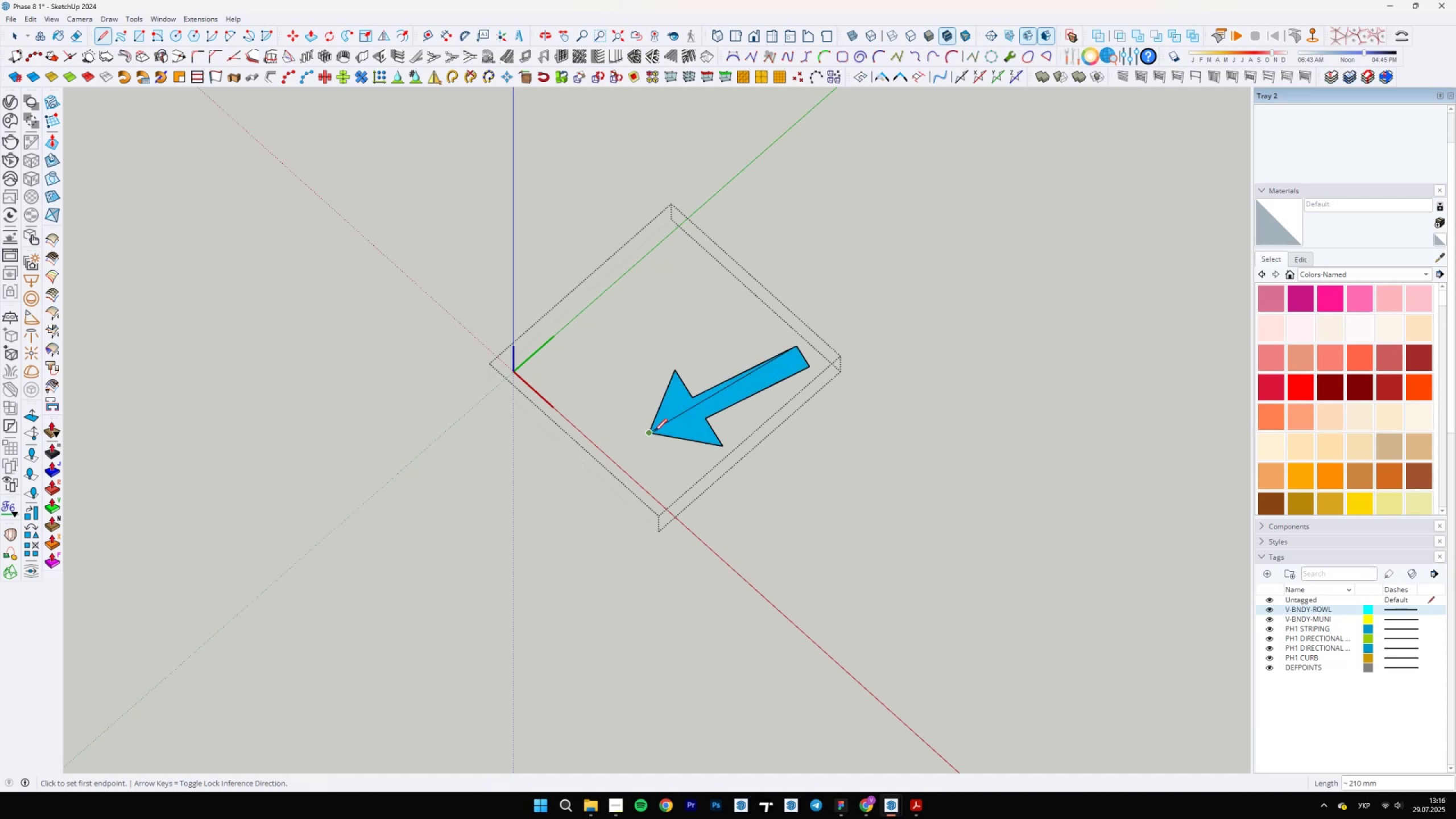 
key(Escape)
 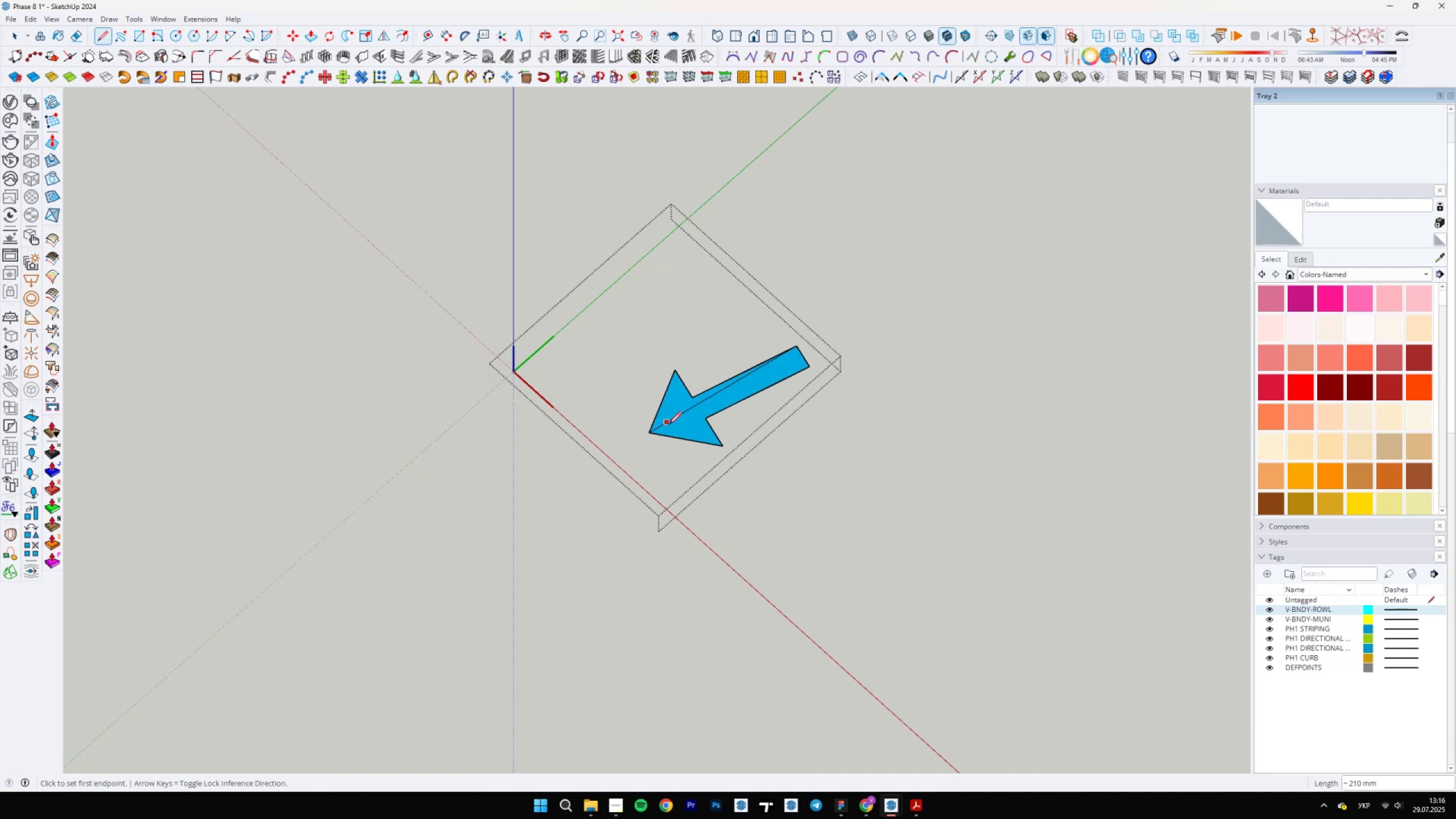 
key(E)
 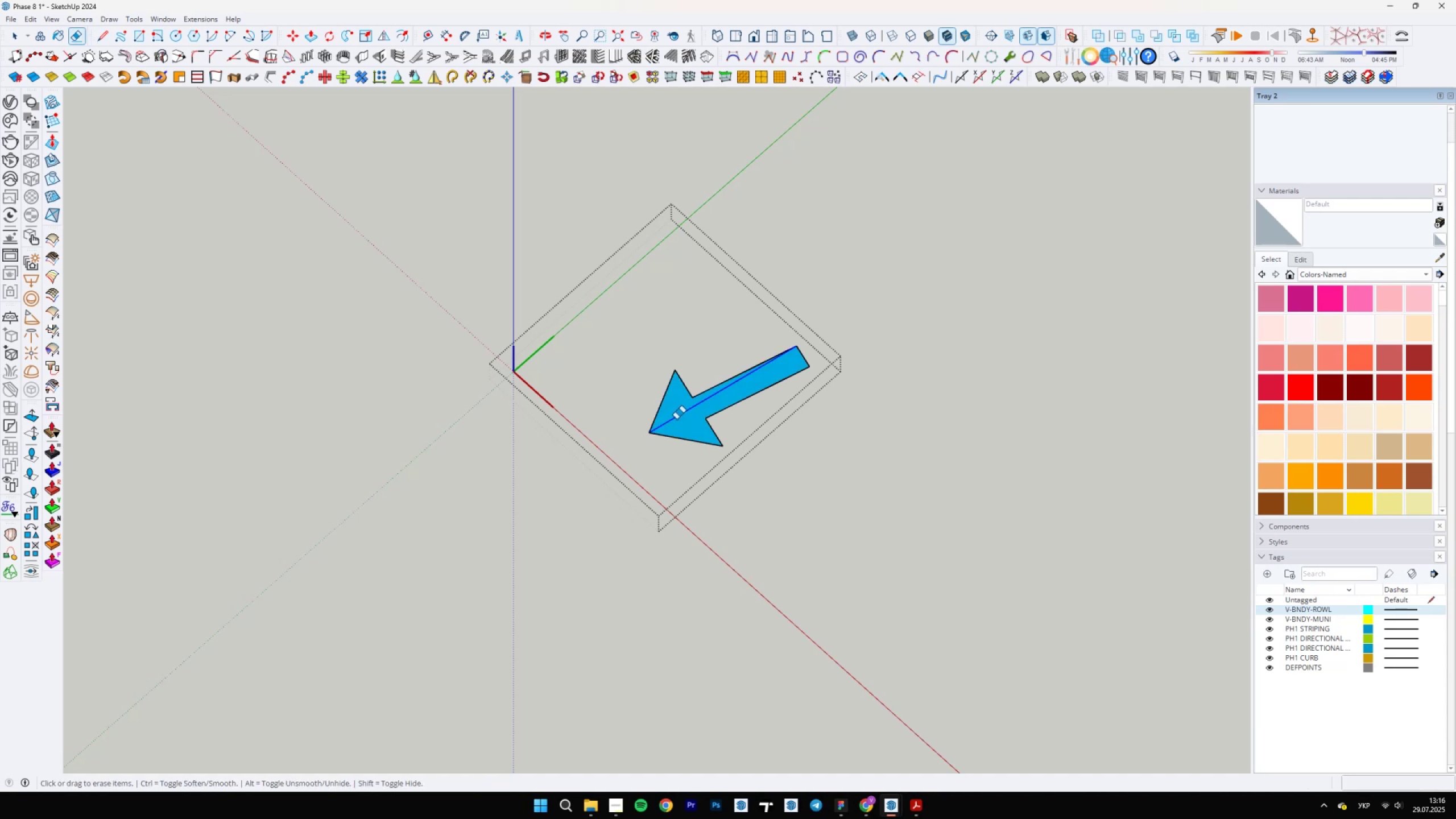 
key(Space)
 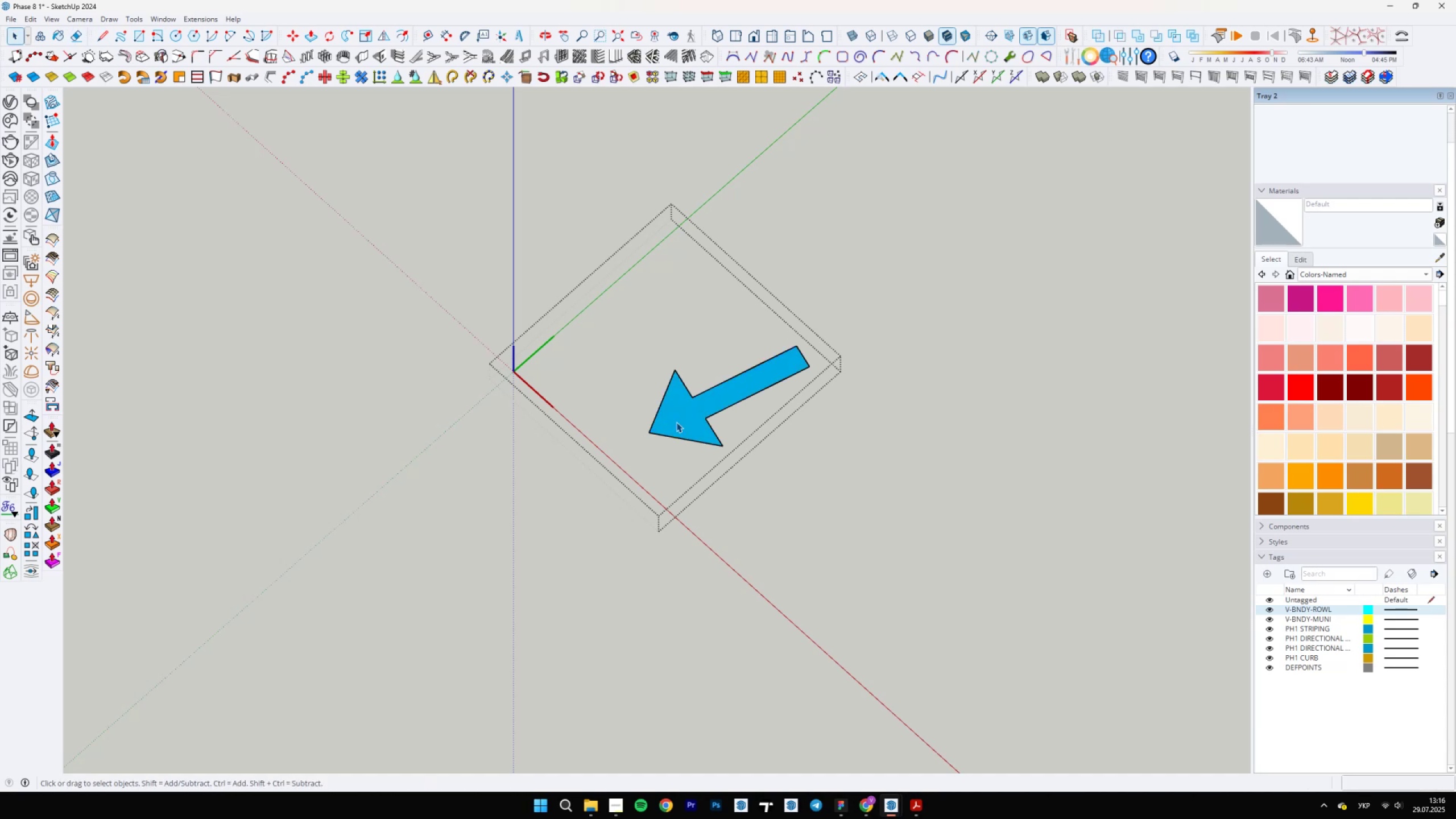 
scroll: coordinate [816, 624], scroll_direction: down, amount: 7.0
 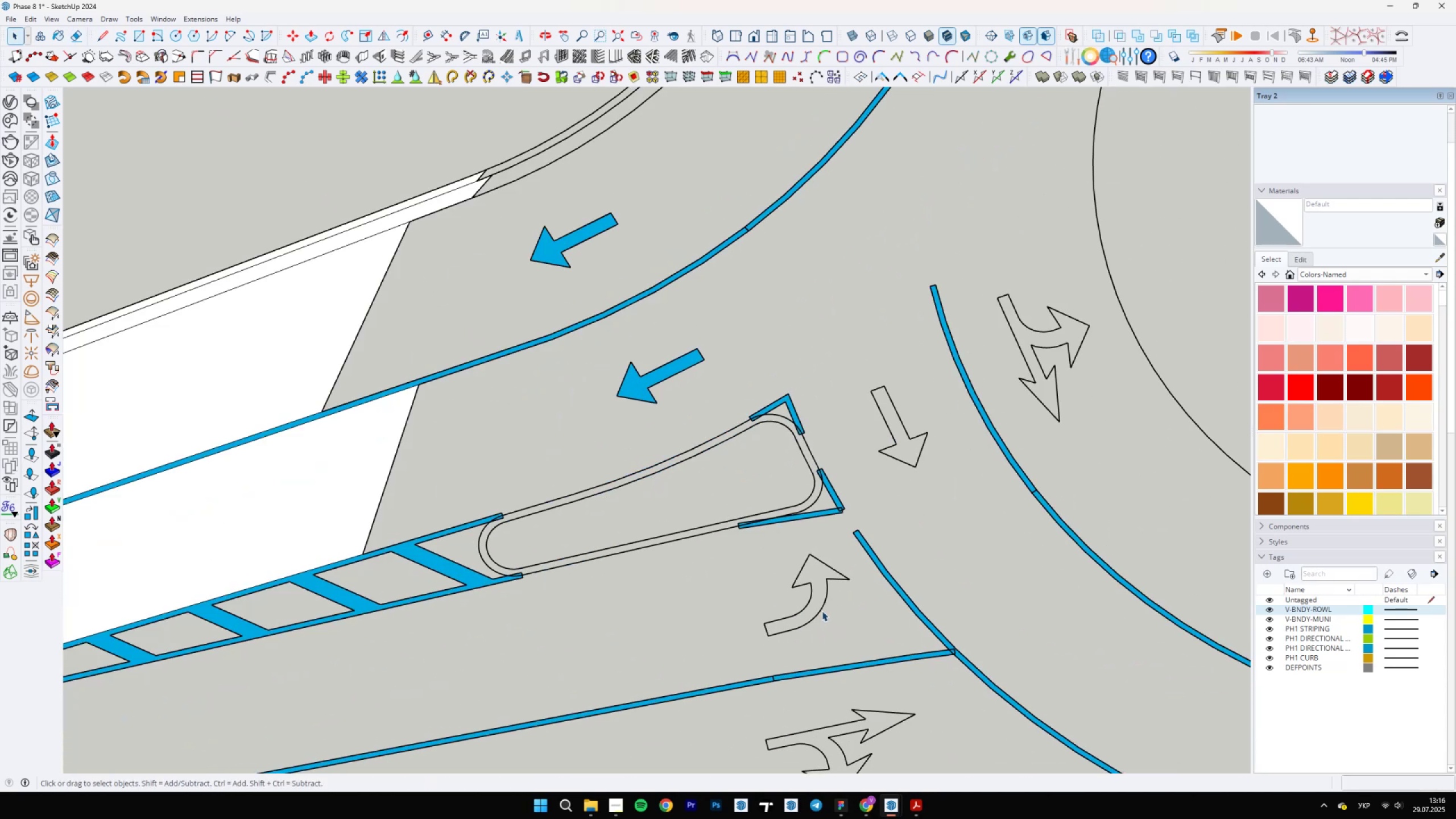 
key(Escape)
 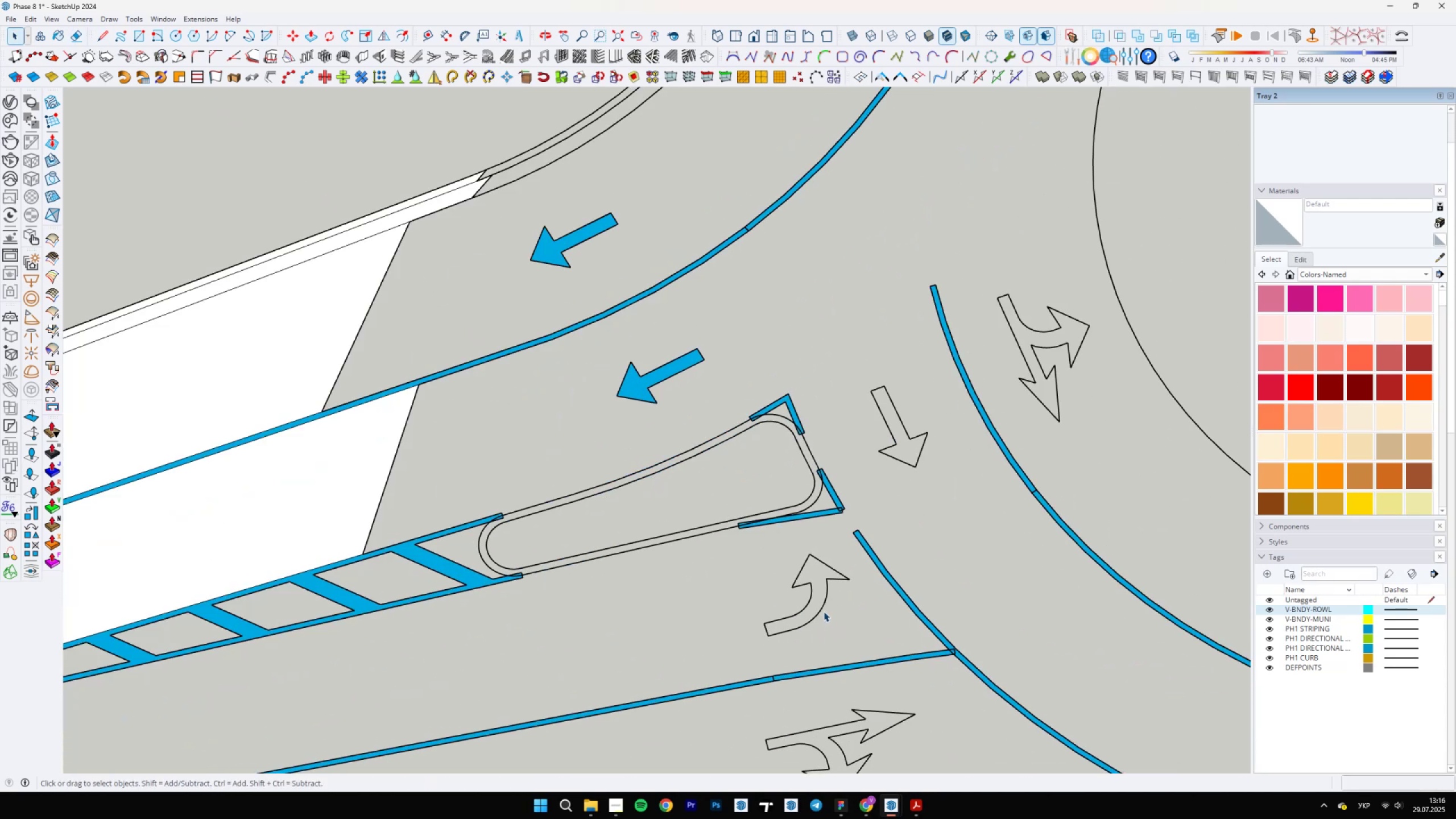 
double_click([822, 611])
 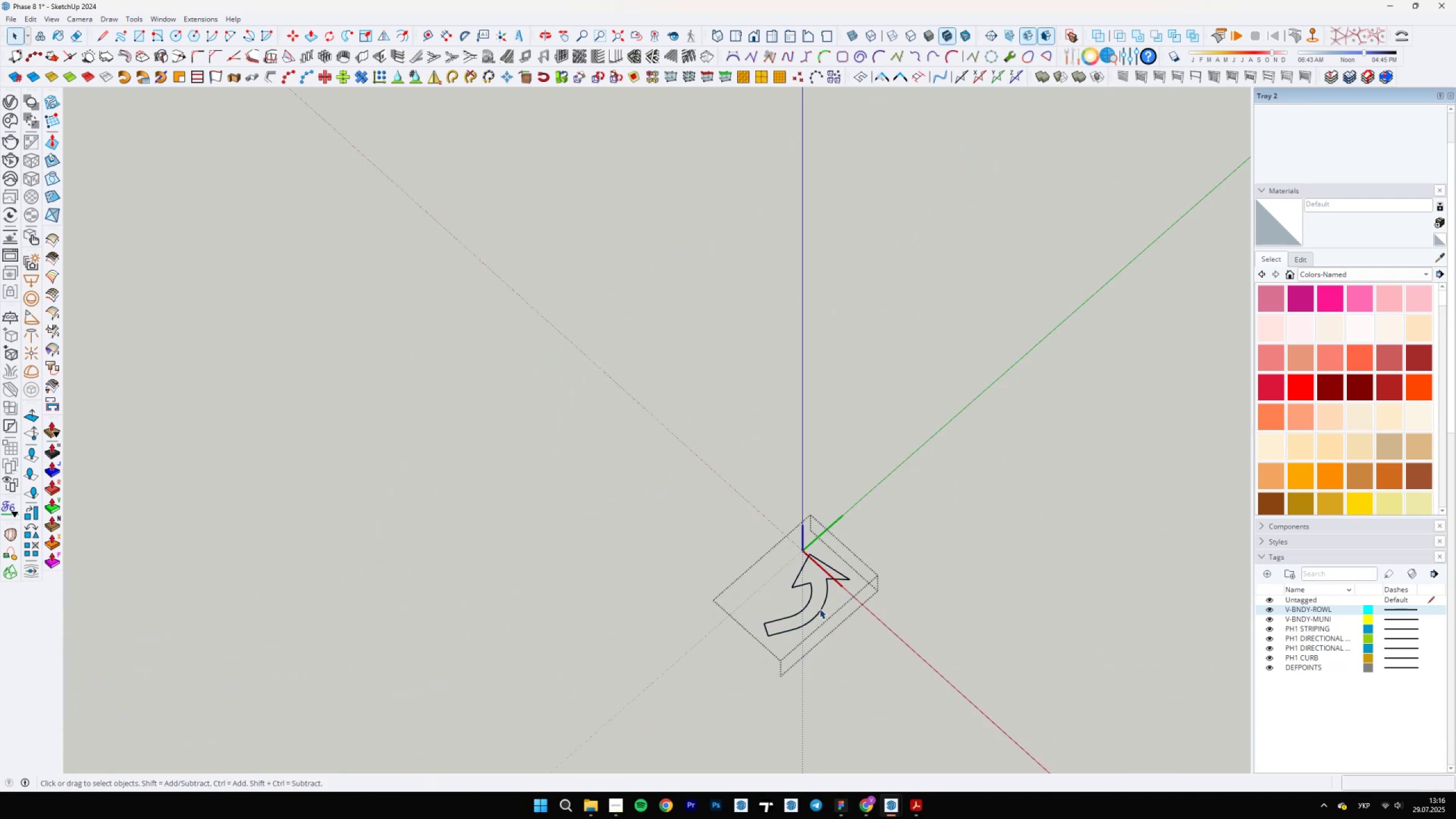 
scroll: coordinate [817, 608], scroll_direction: up, amount: 5.0
 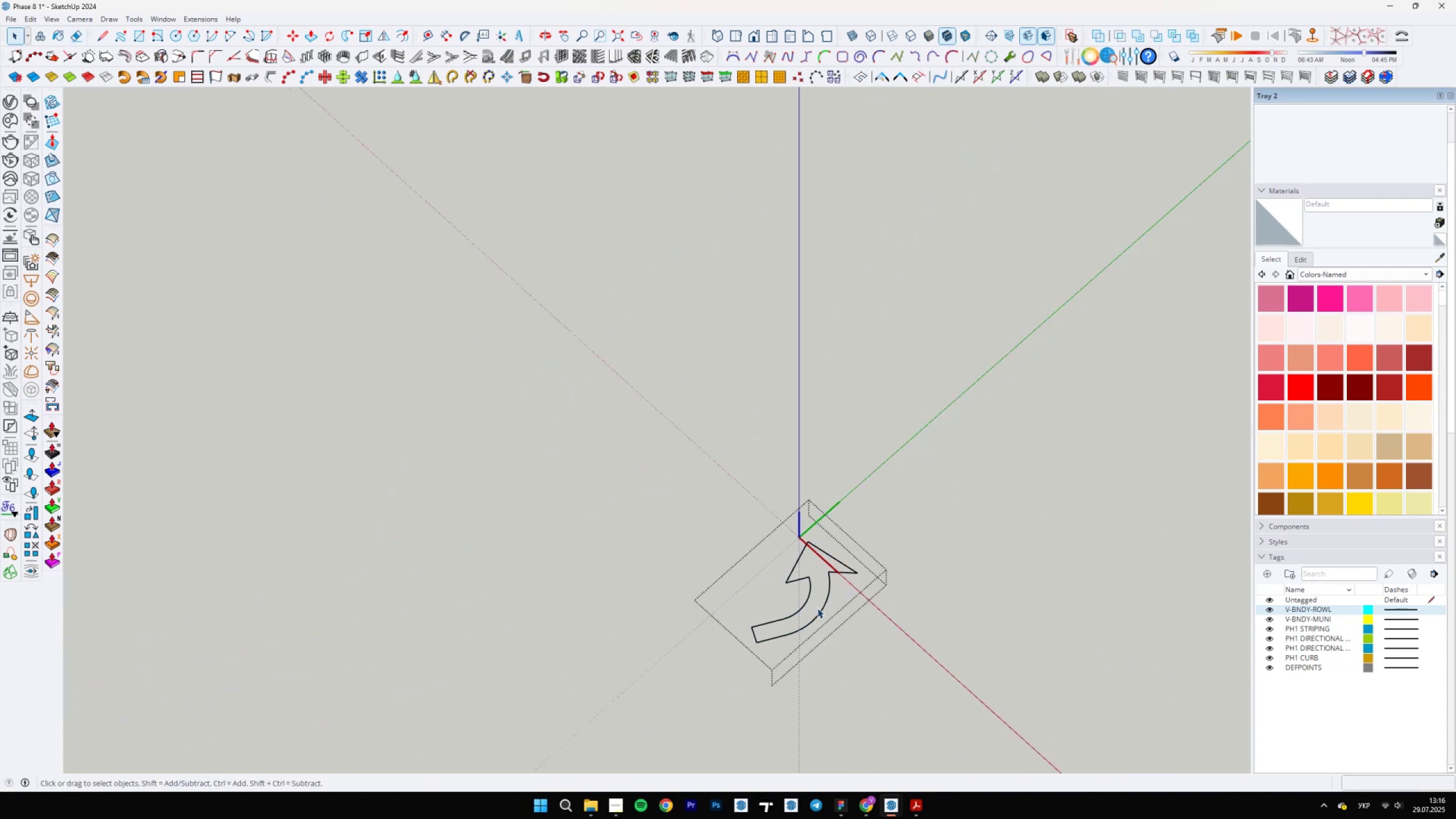 
key(L)
 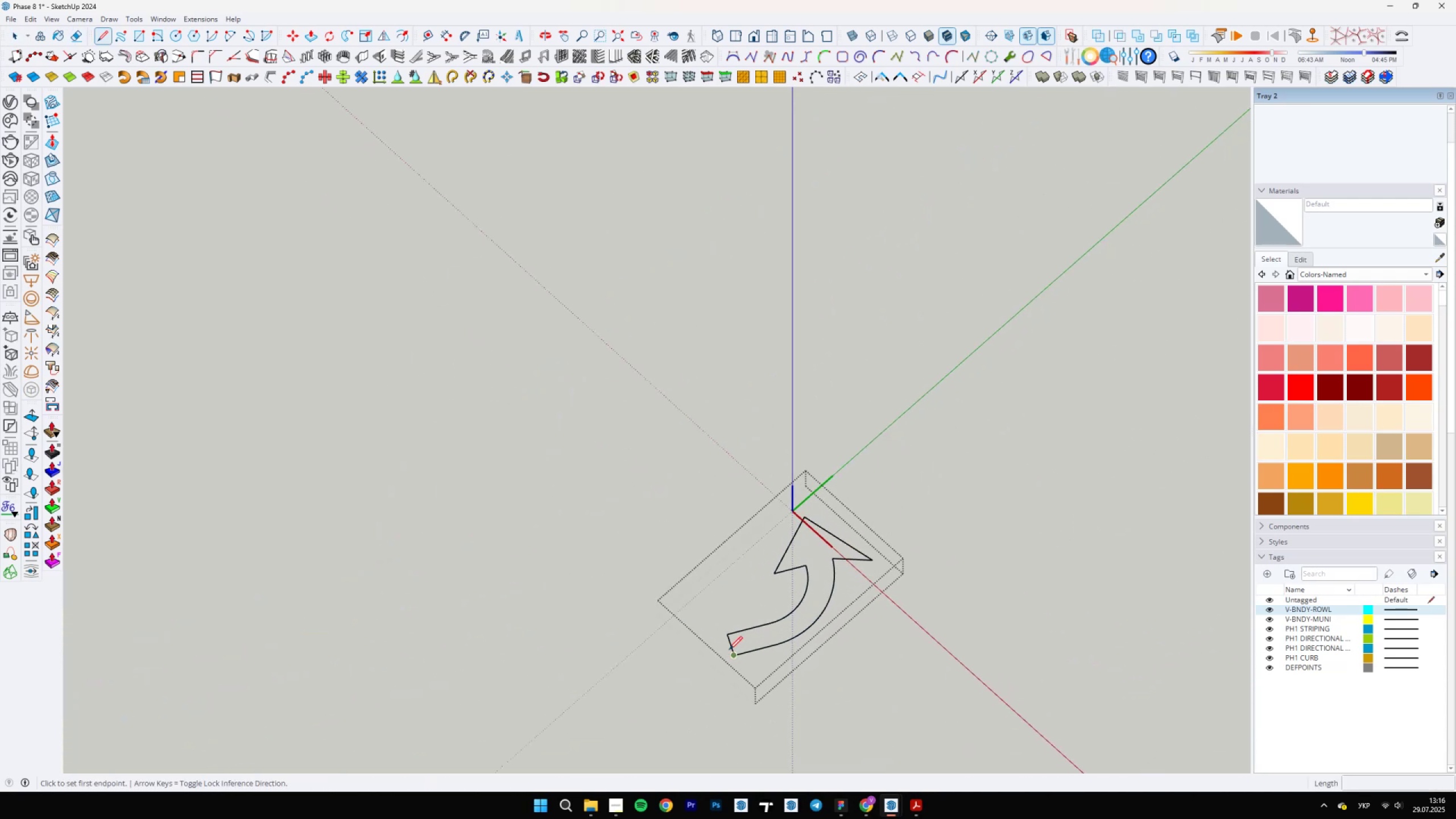 
left_click([730, 650])
 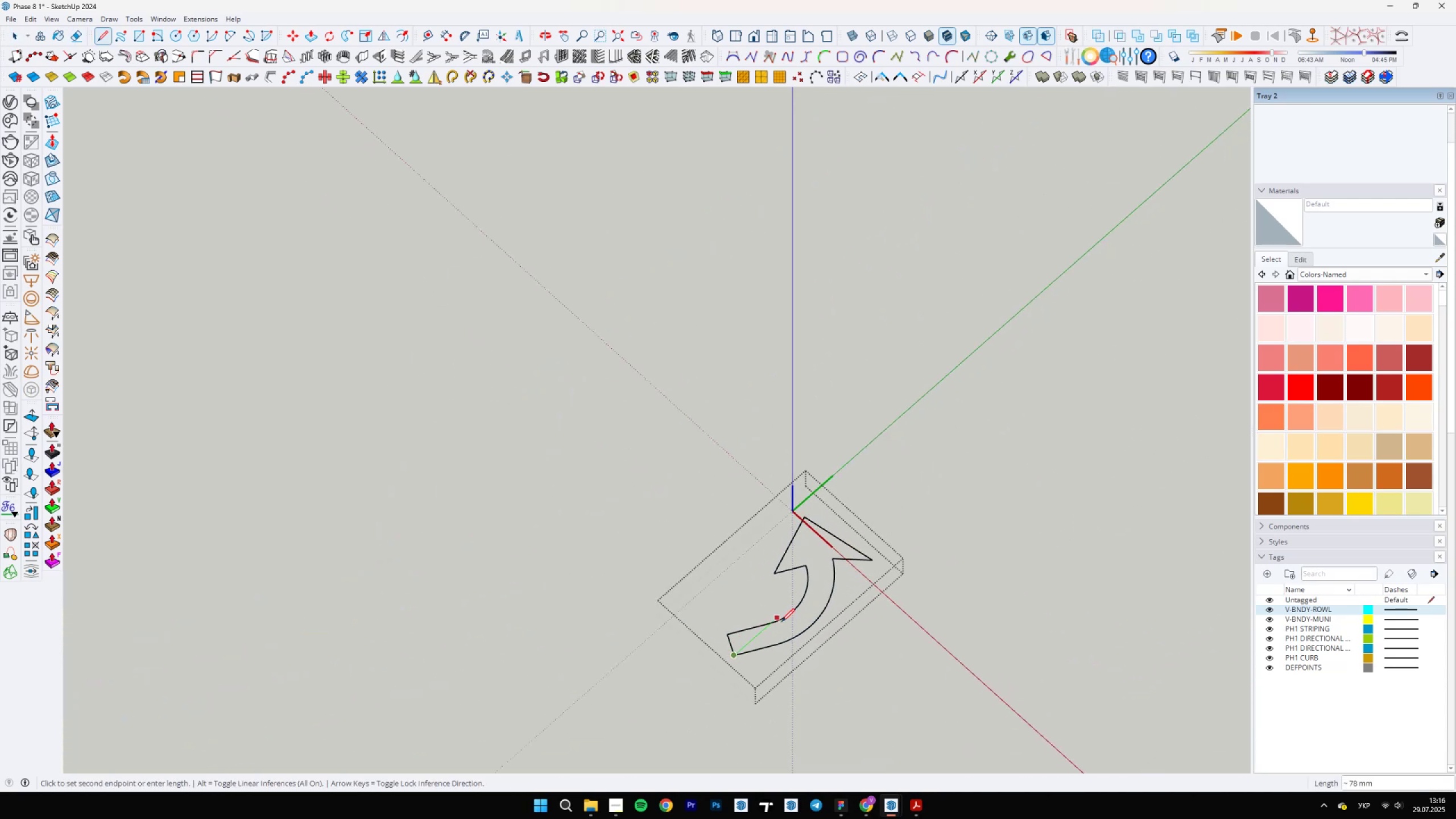 
left_click([784, 619])
 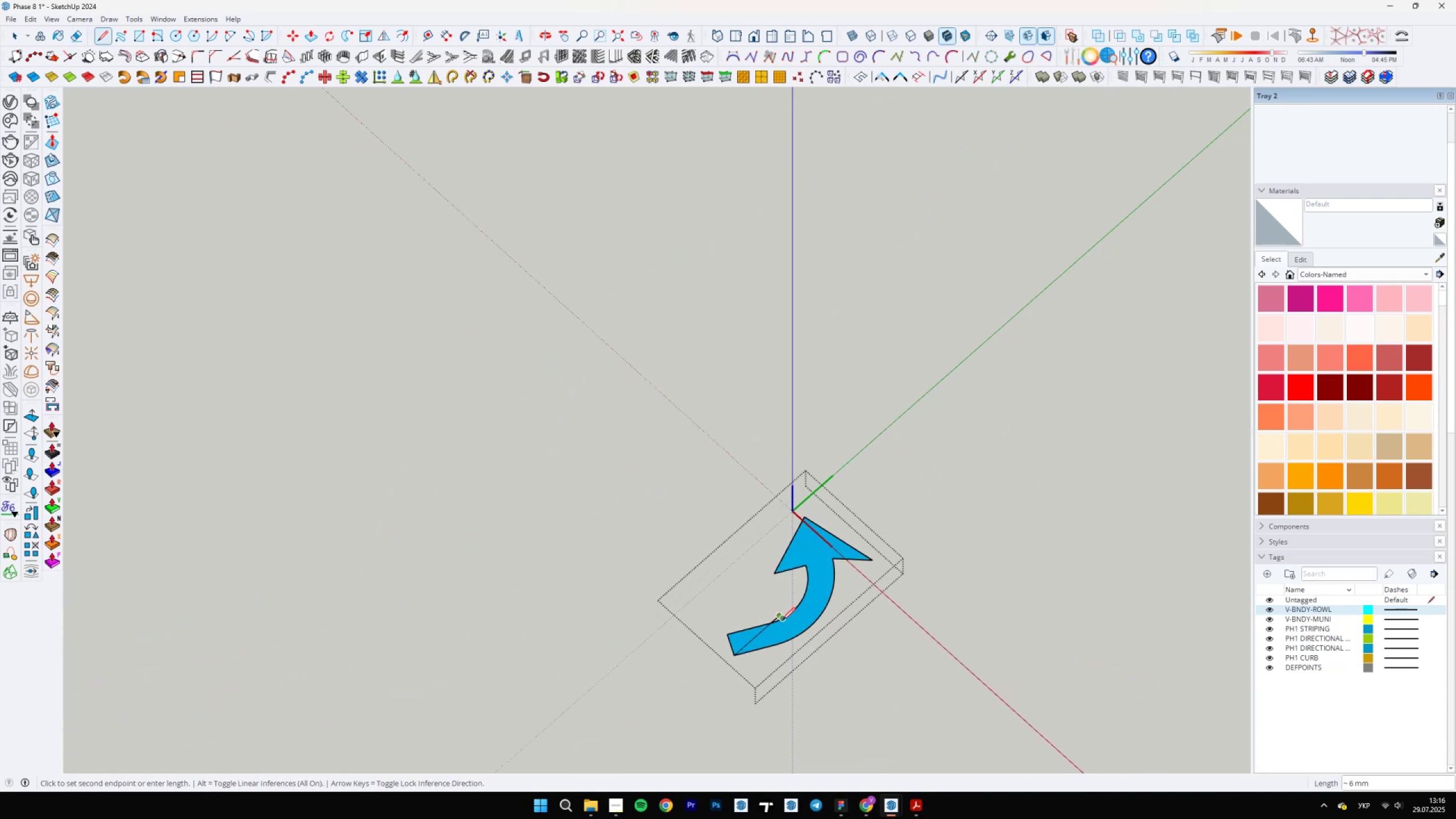 
scroll: coordinate [775, 626], scroll_direction: up, amount: 5.0
 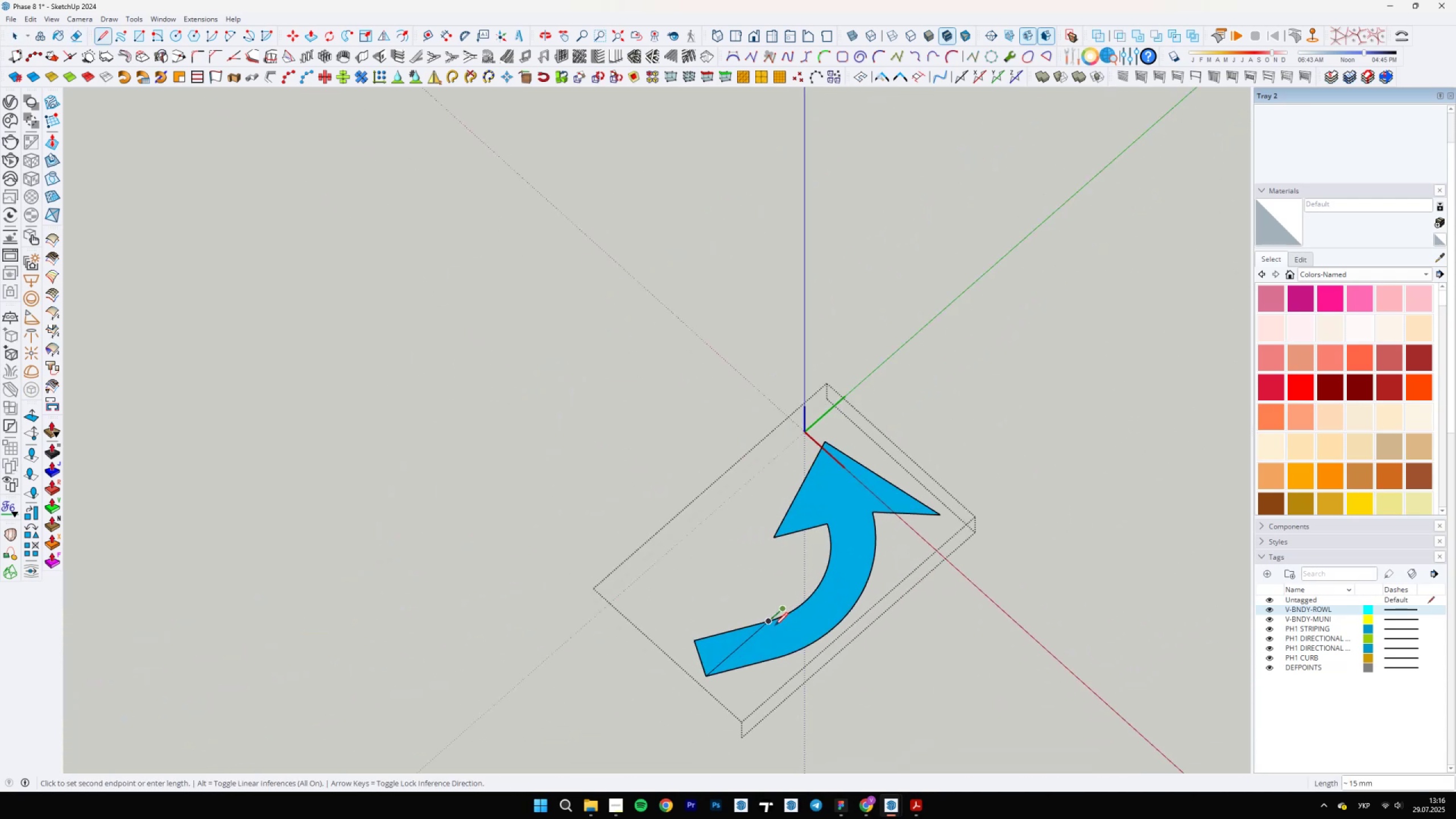 
key(E)
 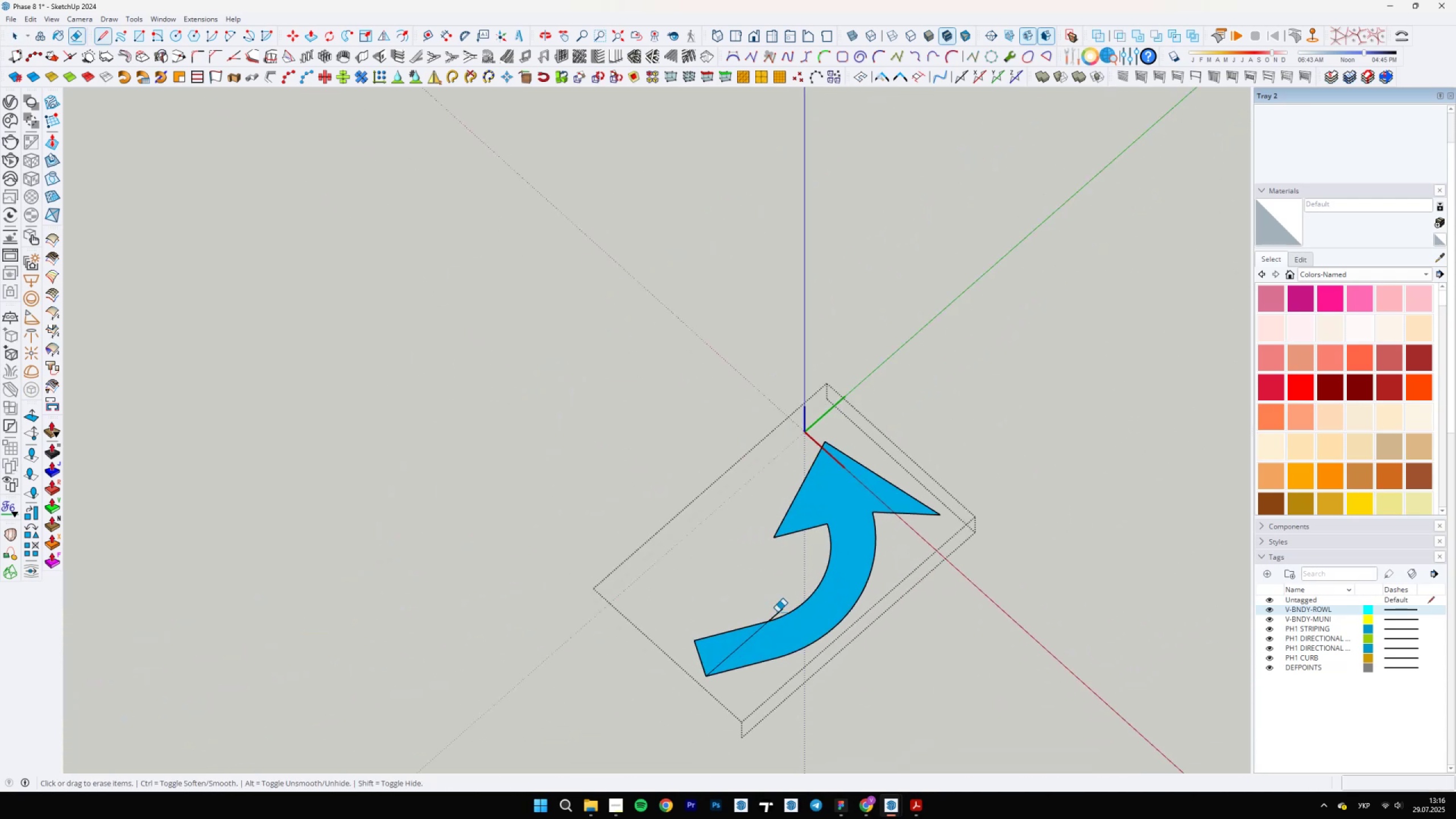 
left_click([777, 612])
 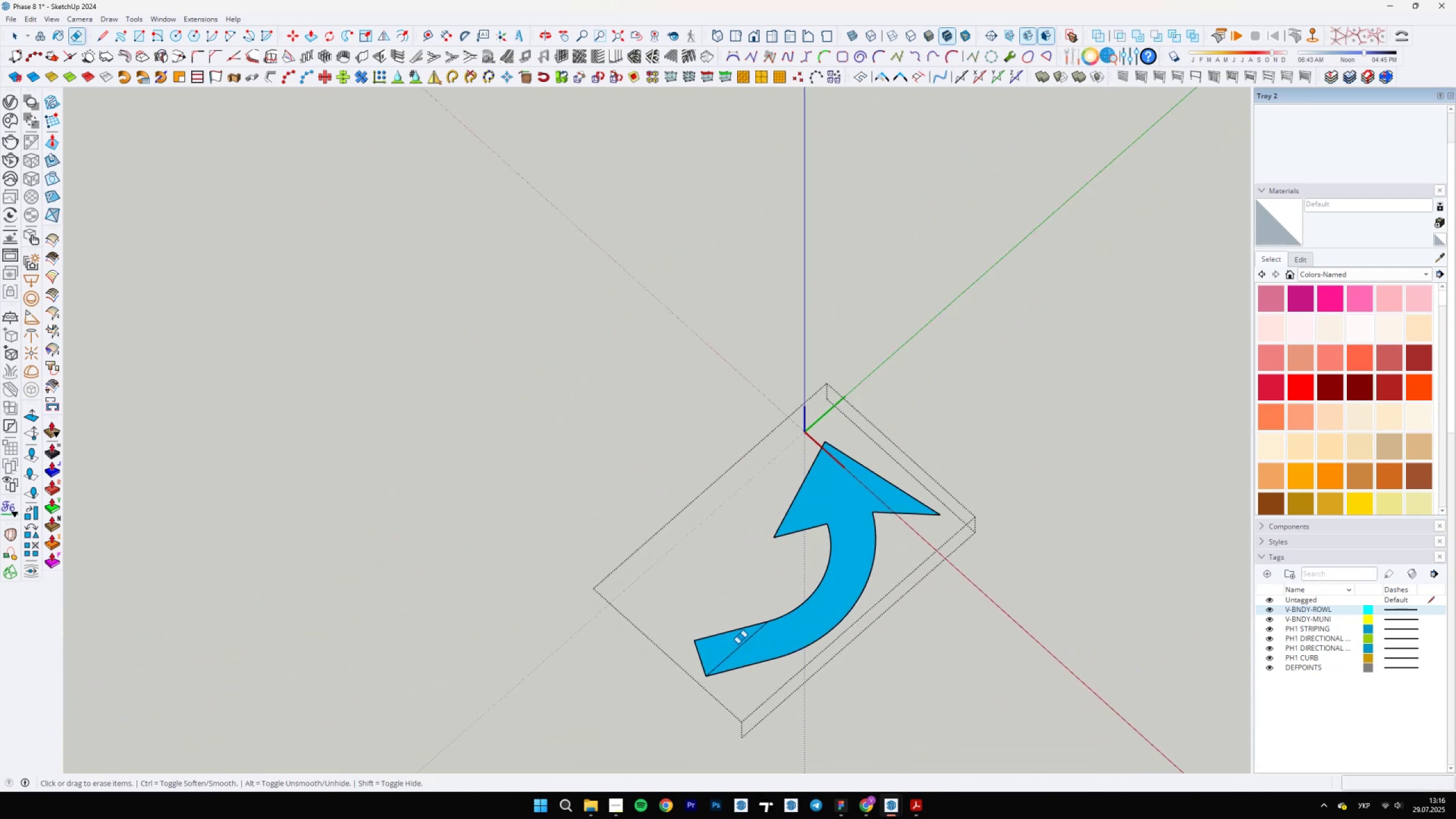 
key(Space)
 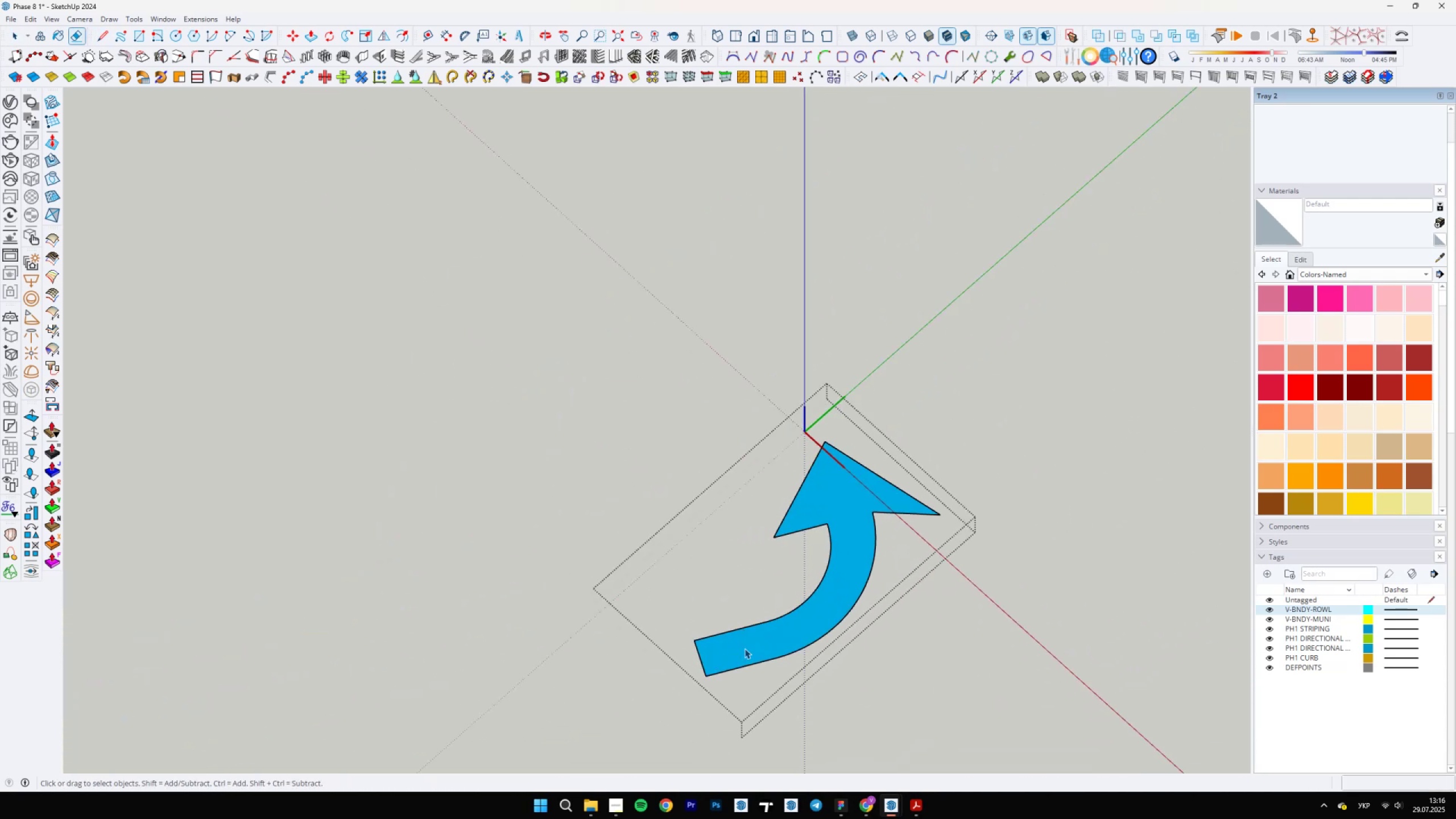 
scroll: coordinate [795, 466], scroll_direction: down, amount: 14.0
 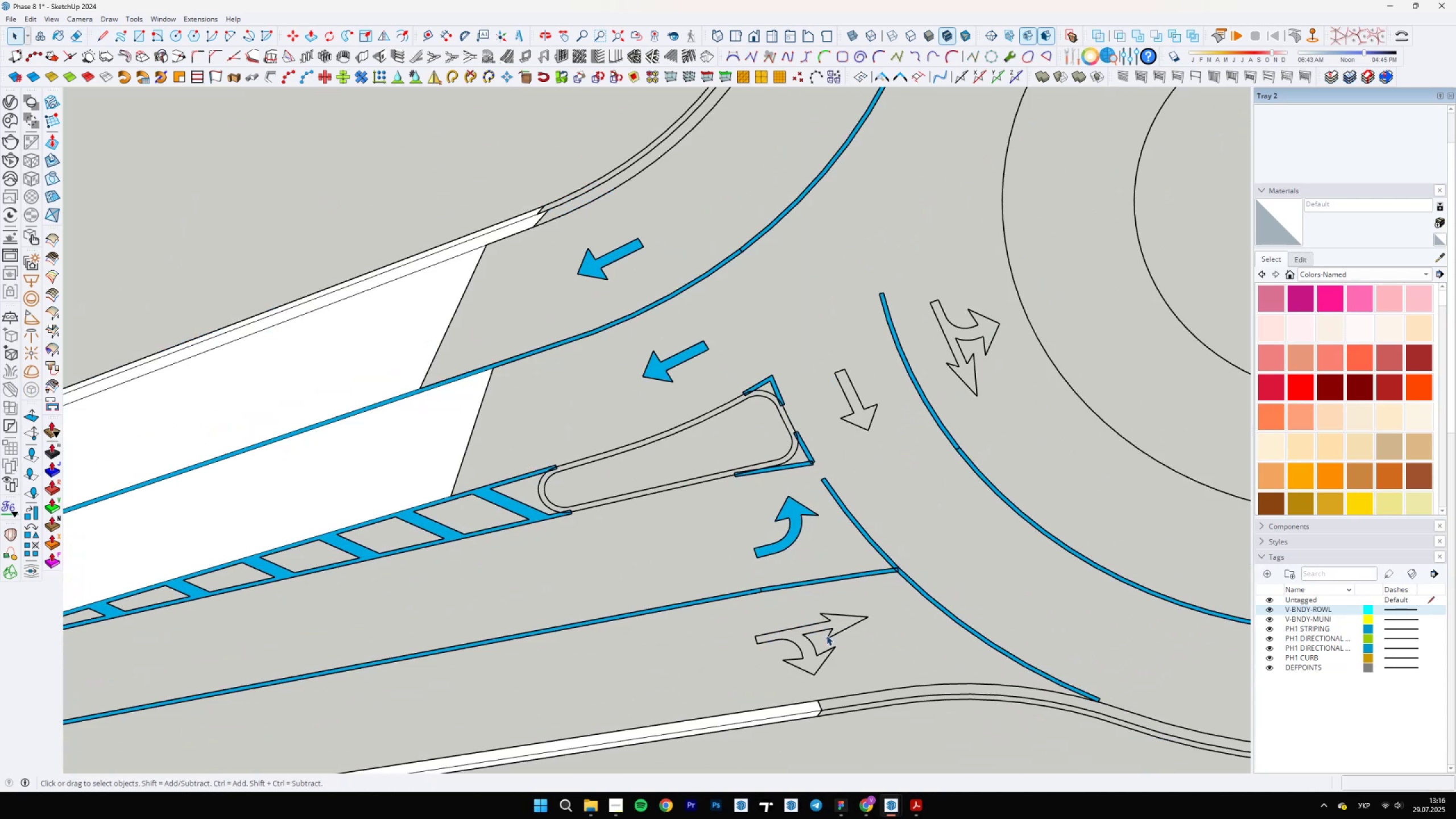 
key(Escape)
 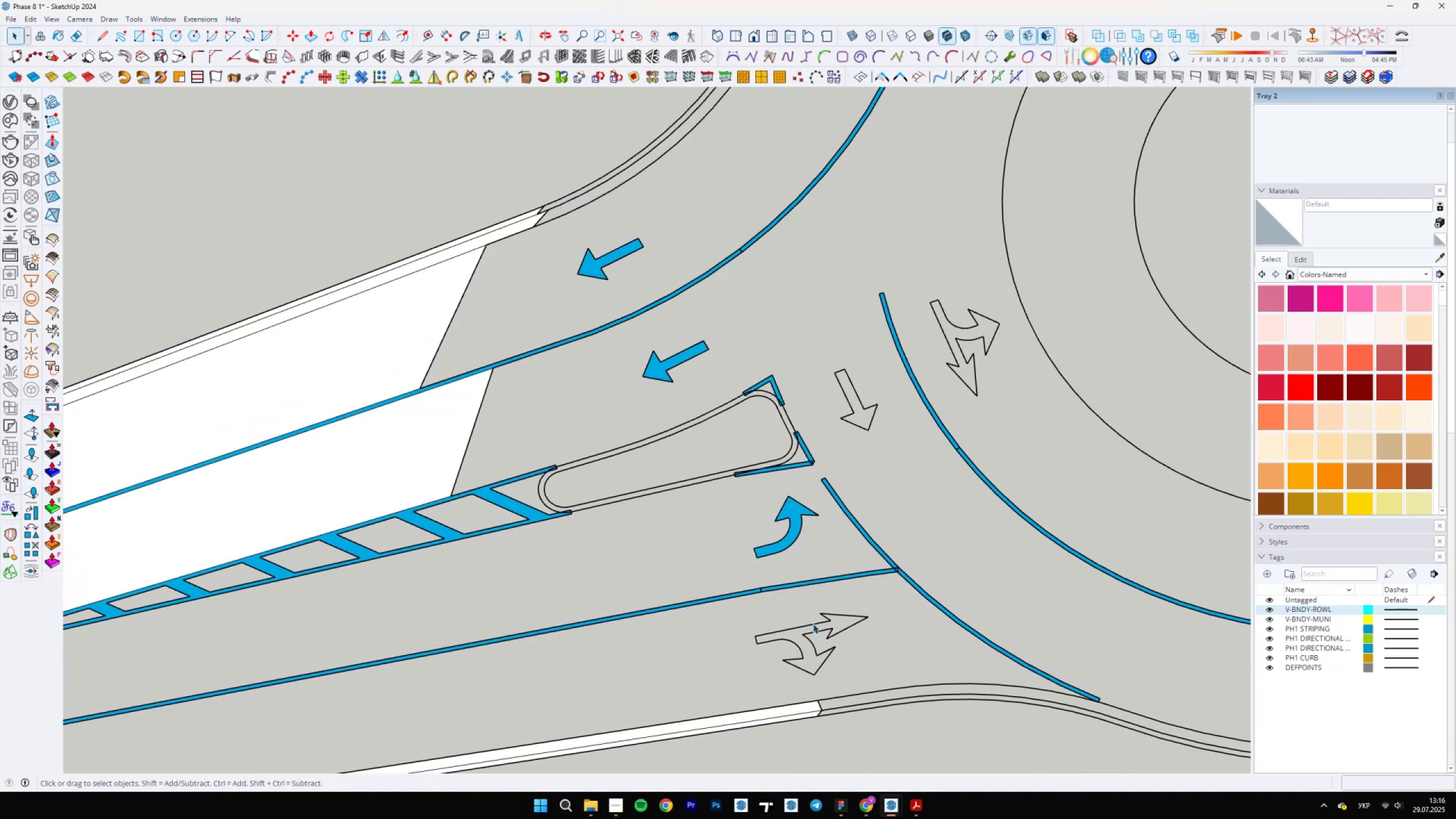 
double_click([812, 623])
 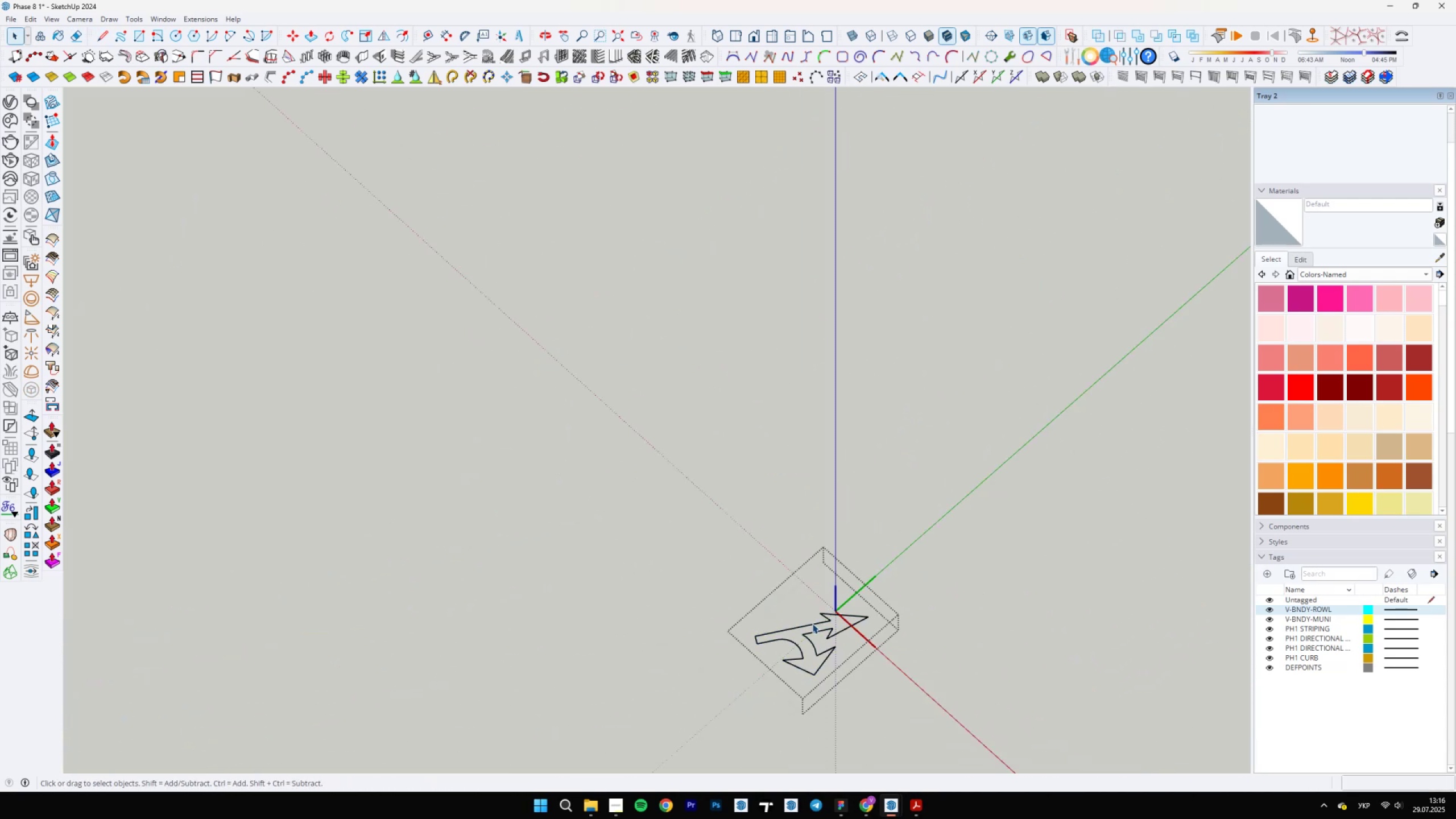 
scroll: coordinate [754, 642], scroll_direction: up, amount: 11.0
 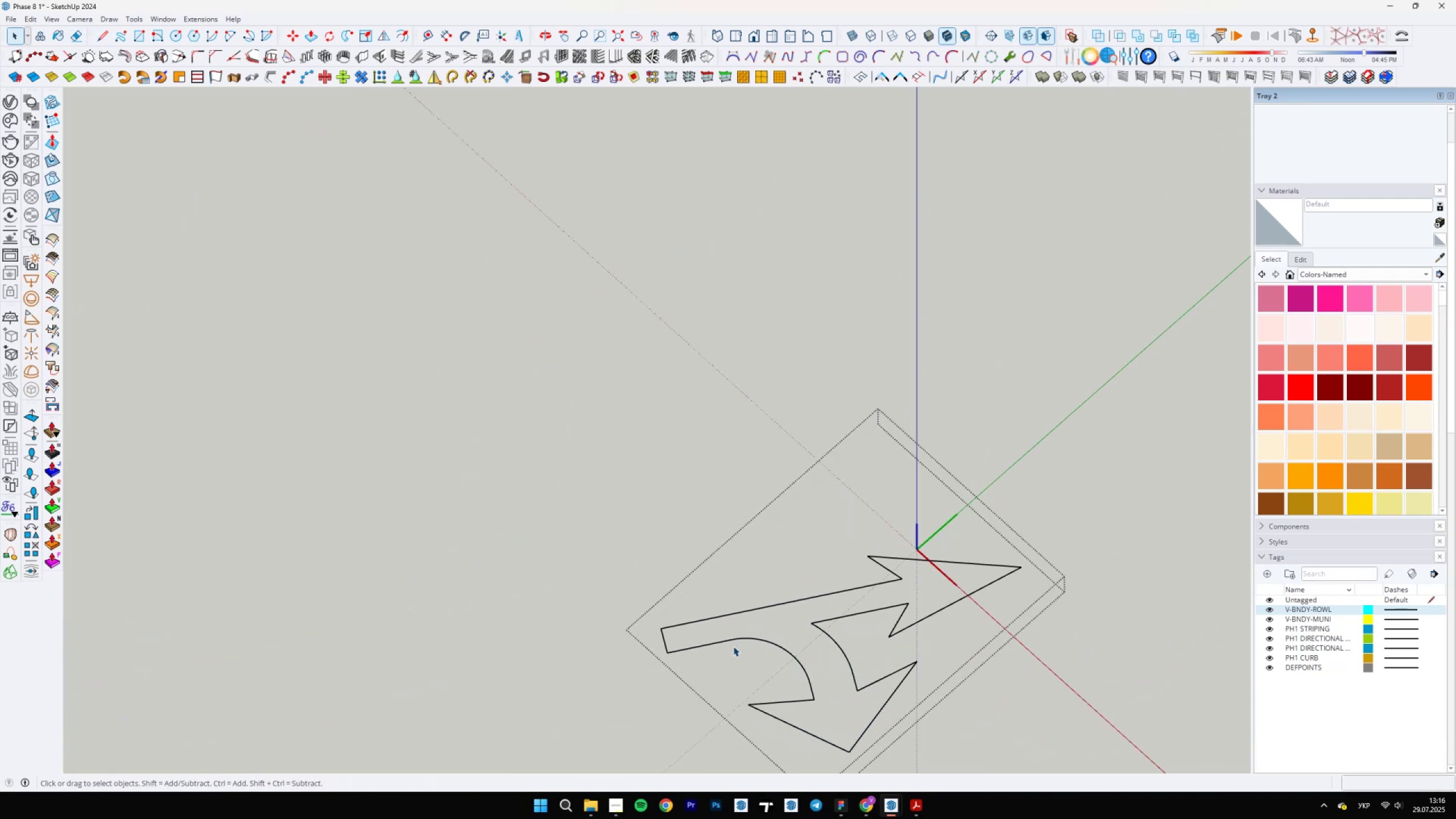 
key(L)
 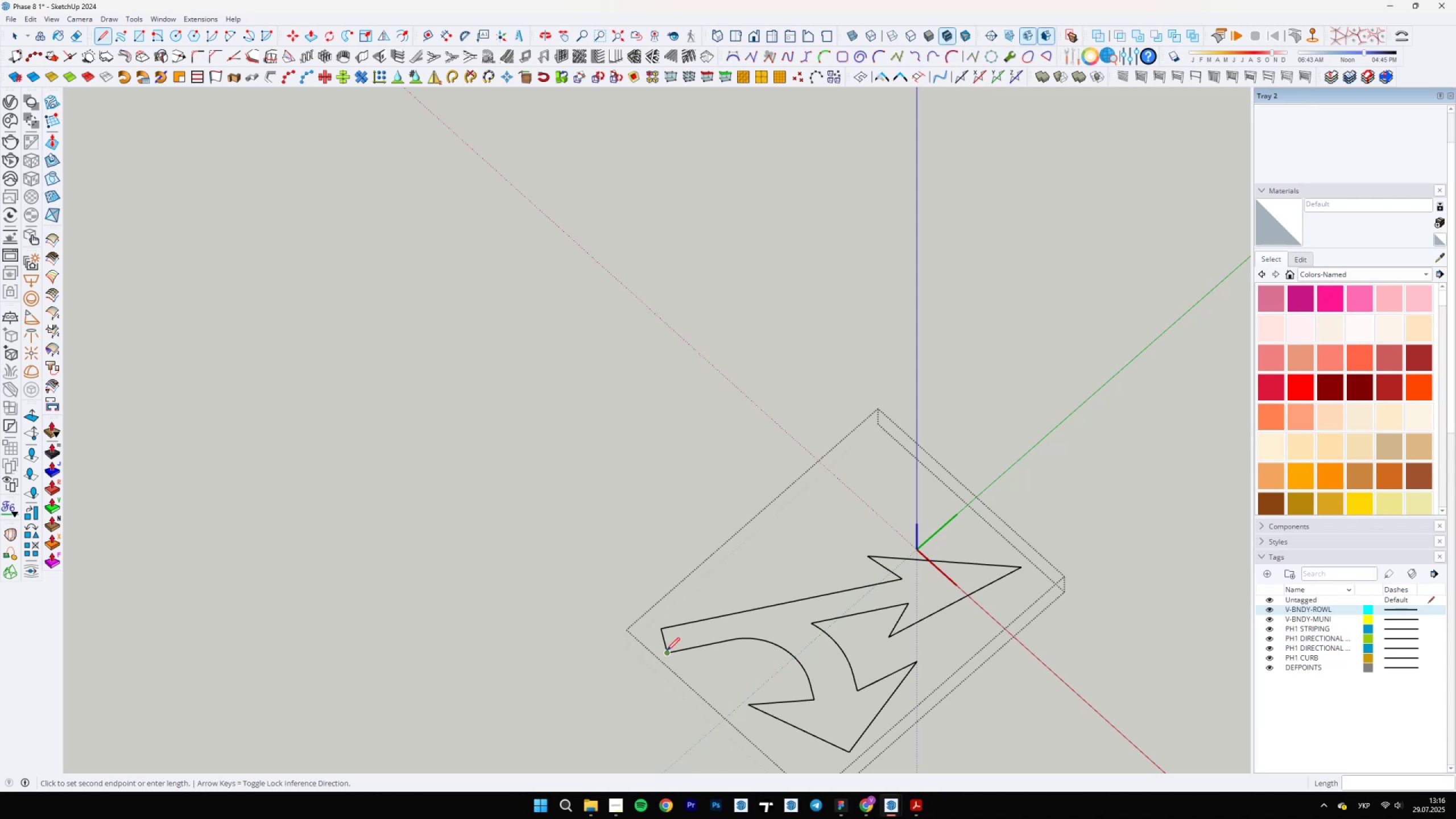 
double_click([697, 623])
 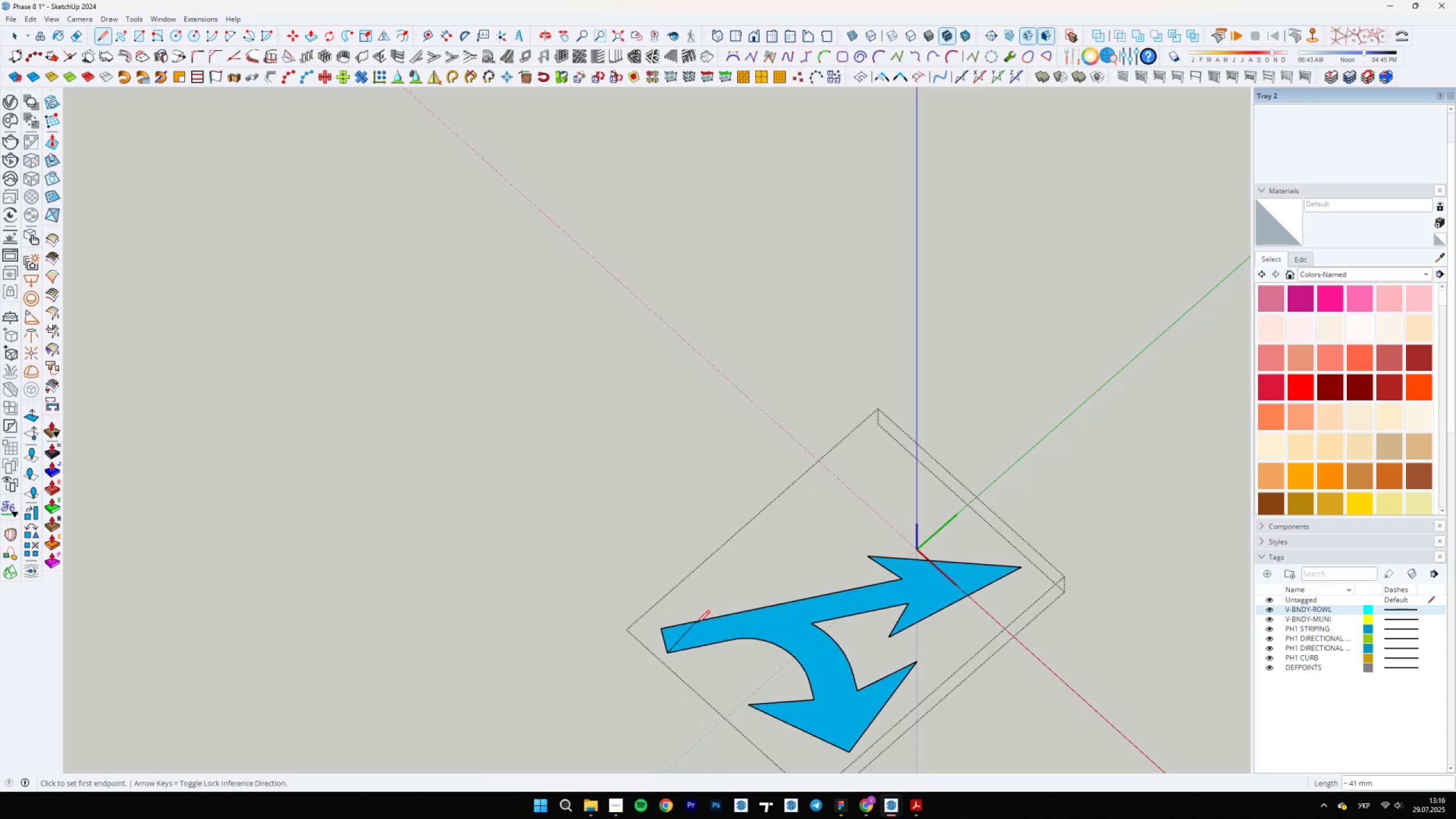 
key(E)
 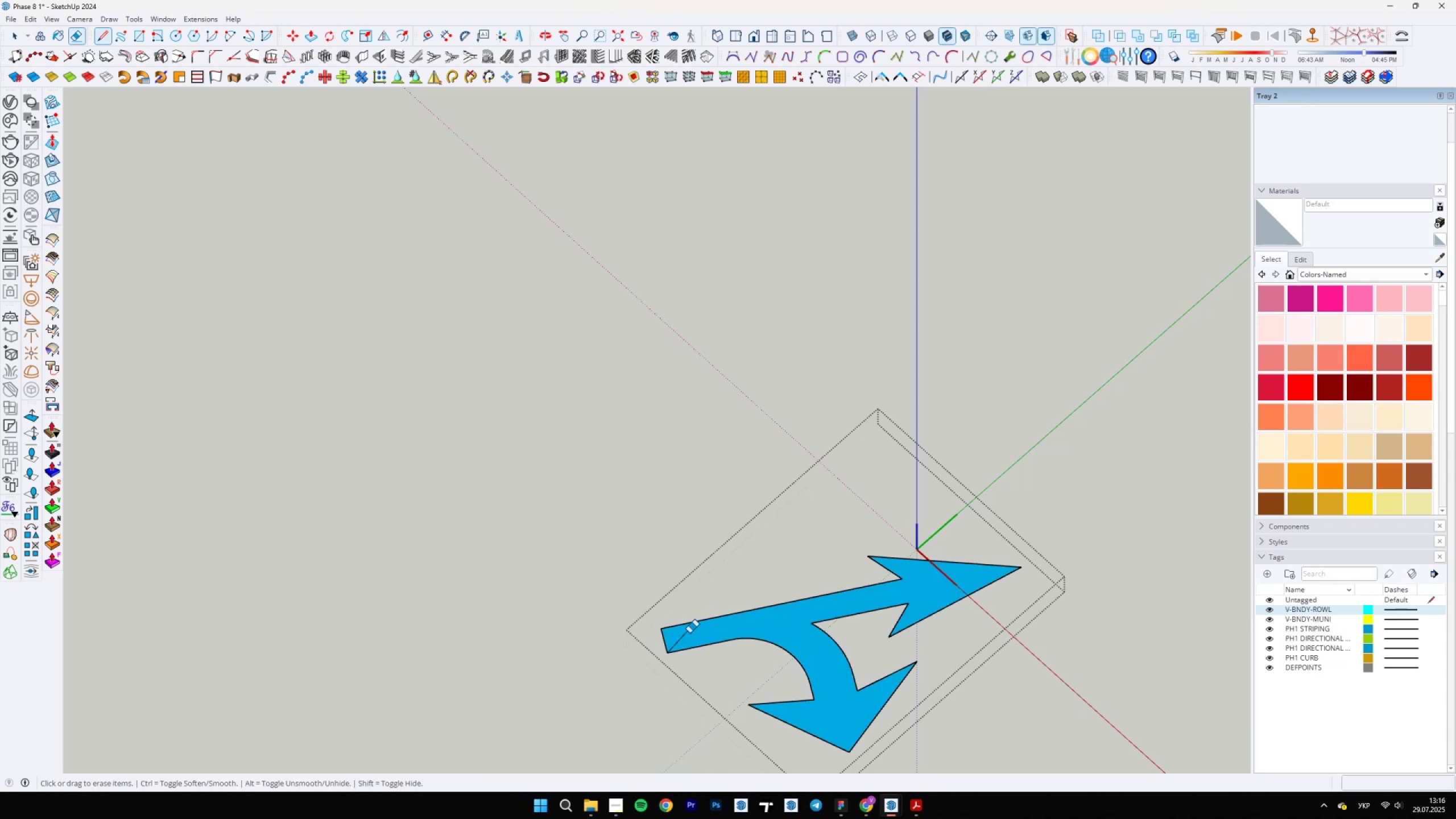 
triple_click([689, 634])
 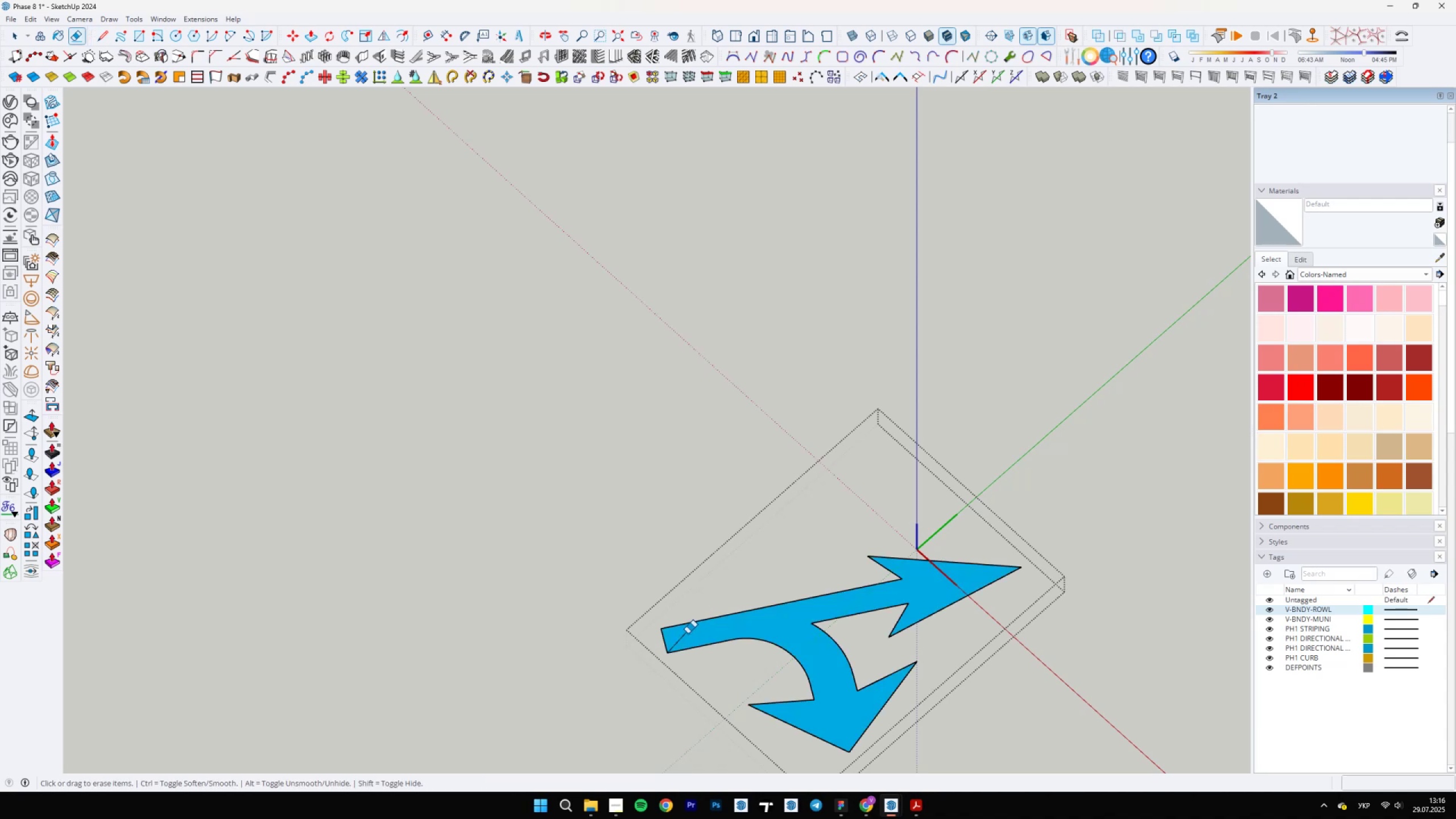 
triple_click([688, 634])
 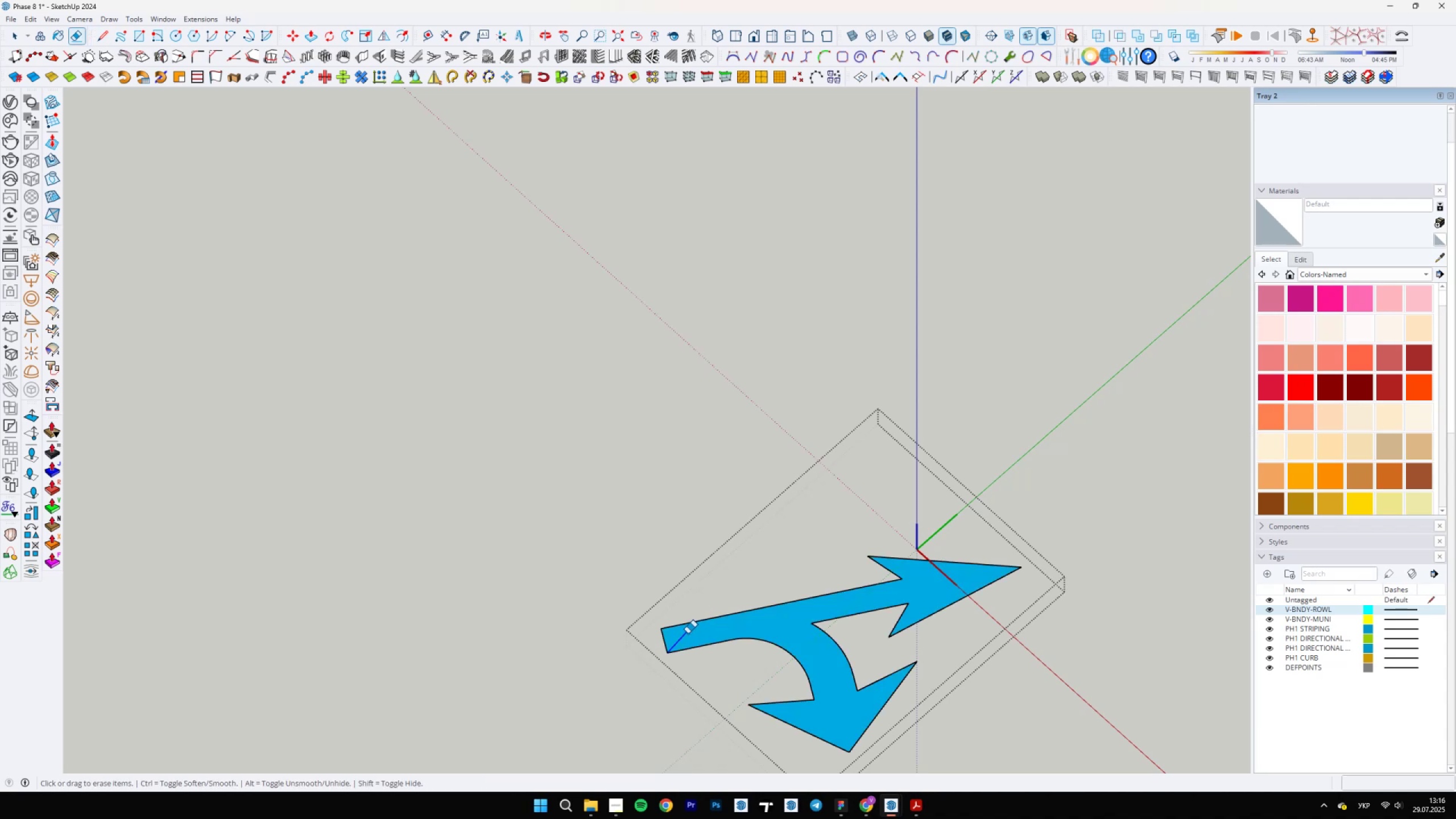 
key(Space)
 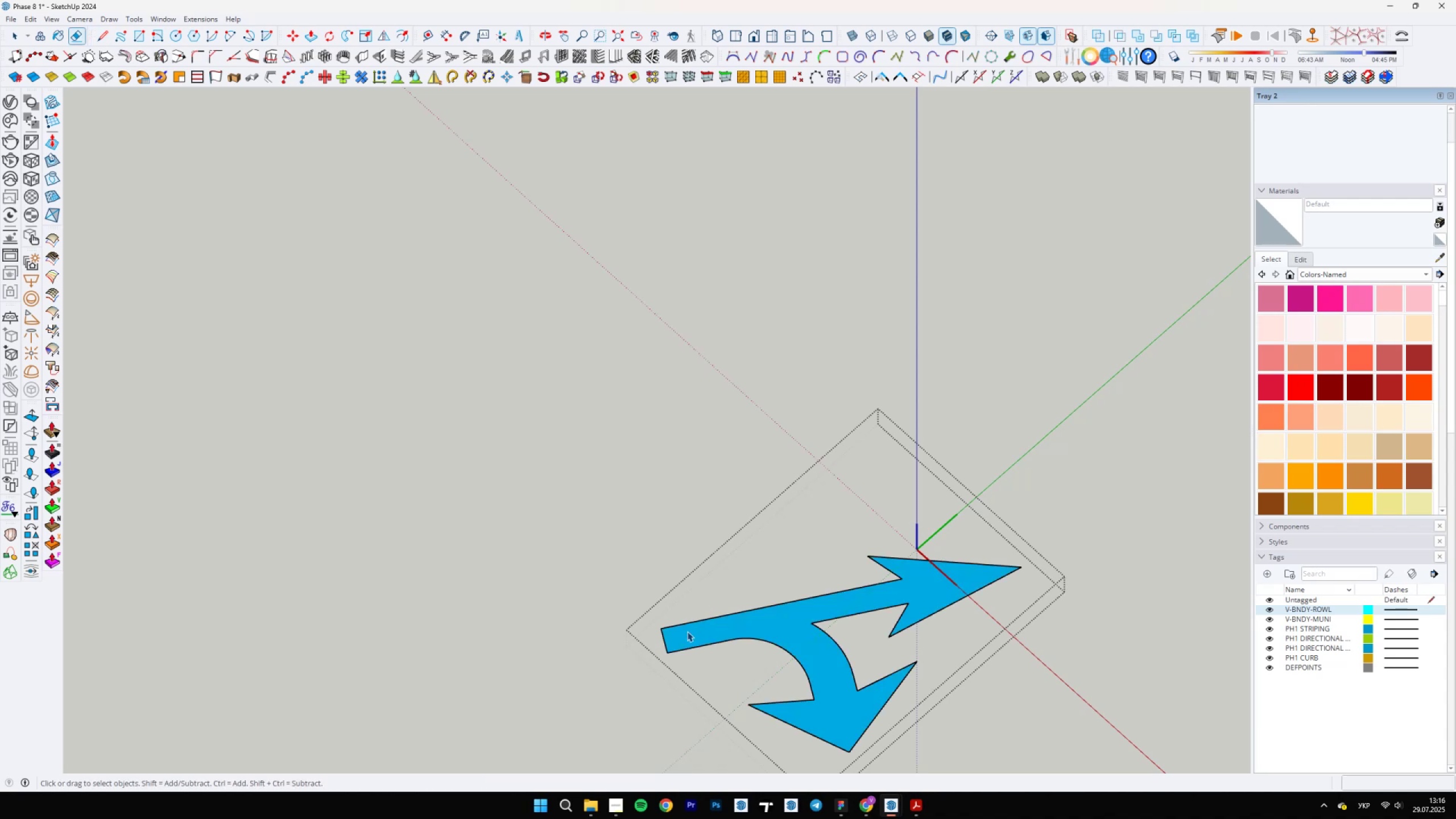 
scroll: coordinate [781, 506], scroll_direction: down, amount: 19.0
 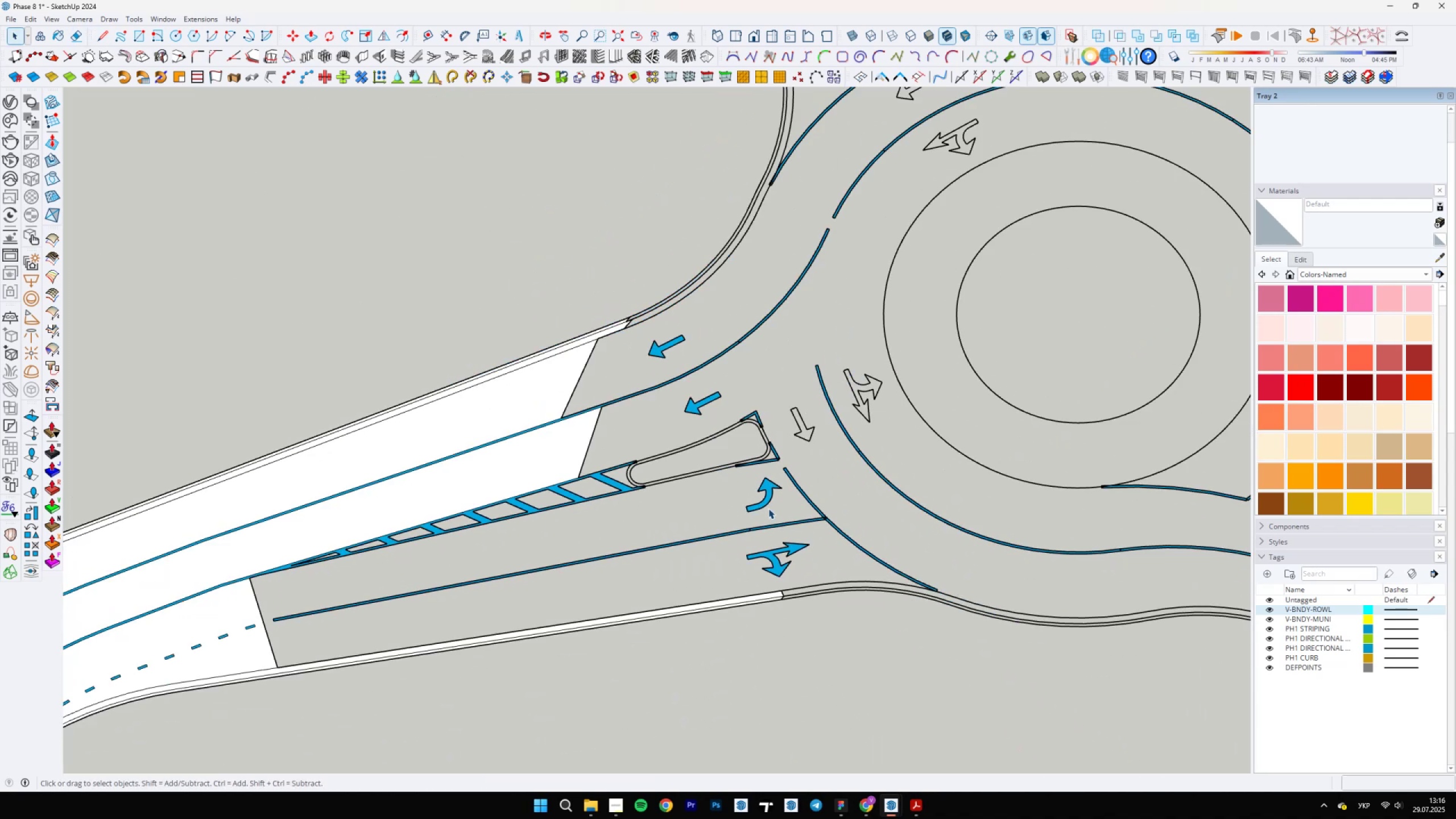 
key(Escape)
 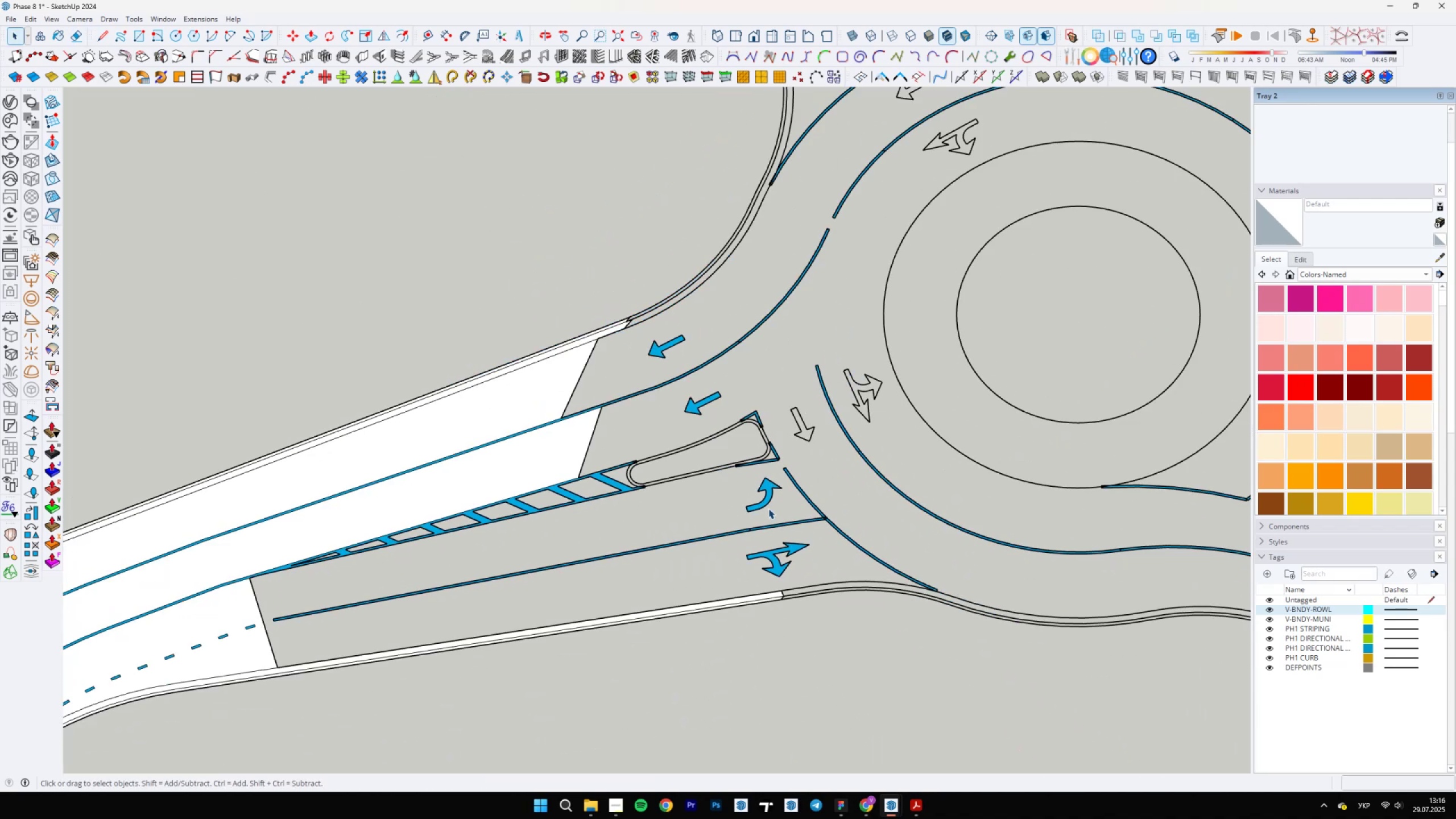 
scroll: coordinate [929, 717], scroll_direction: down, amount: 7.0
 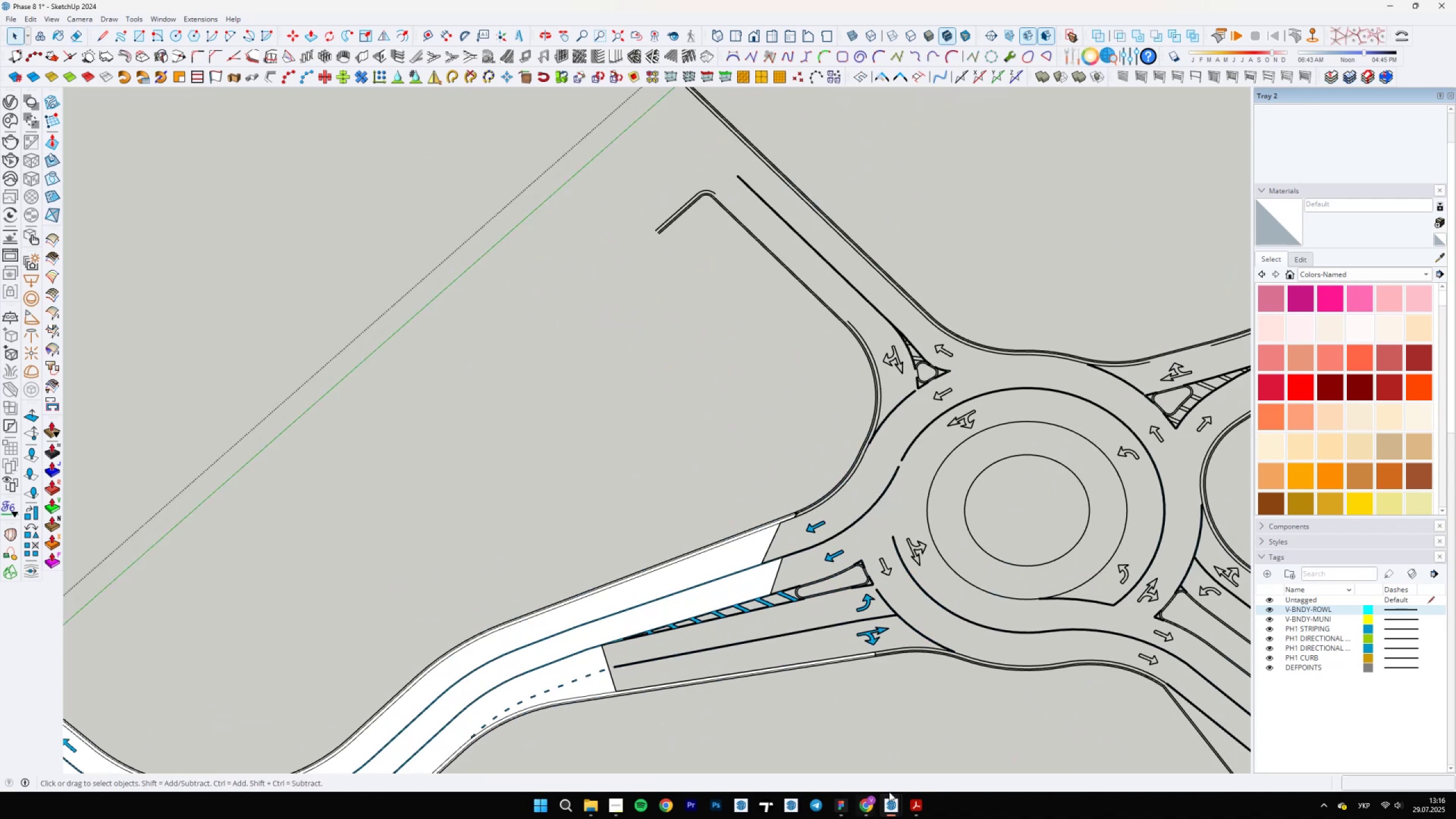 
left_click([914, 804])
 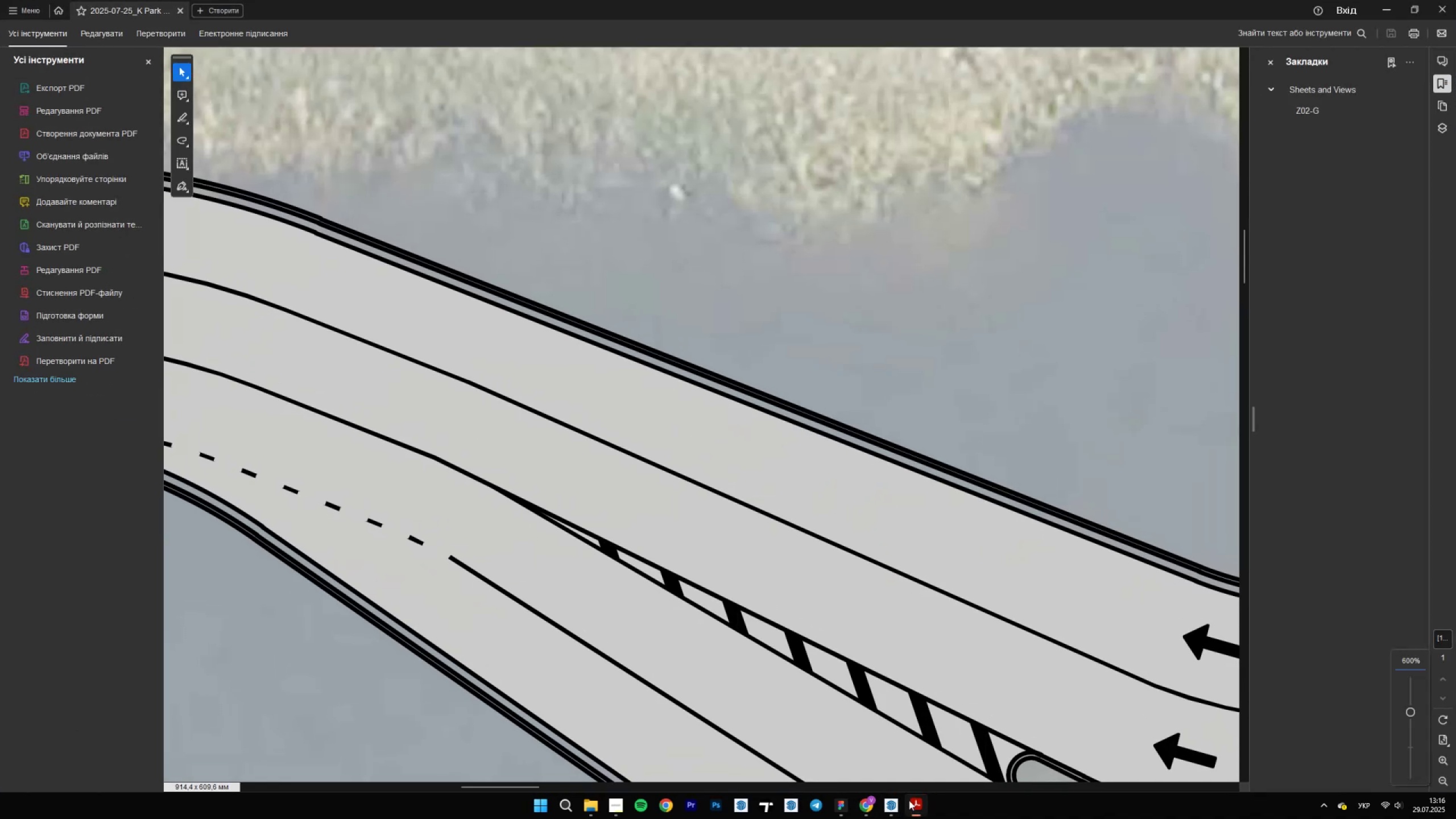 
hold_key(key=ControlLeft, duration=1.5)
scroll: coordinate [729, 517], scroll_direction: down, amount: 7.0
 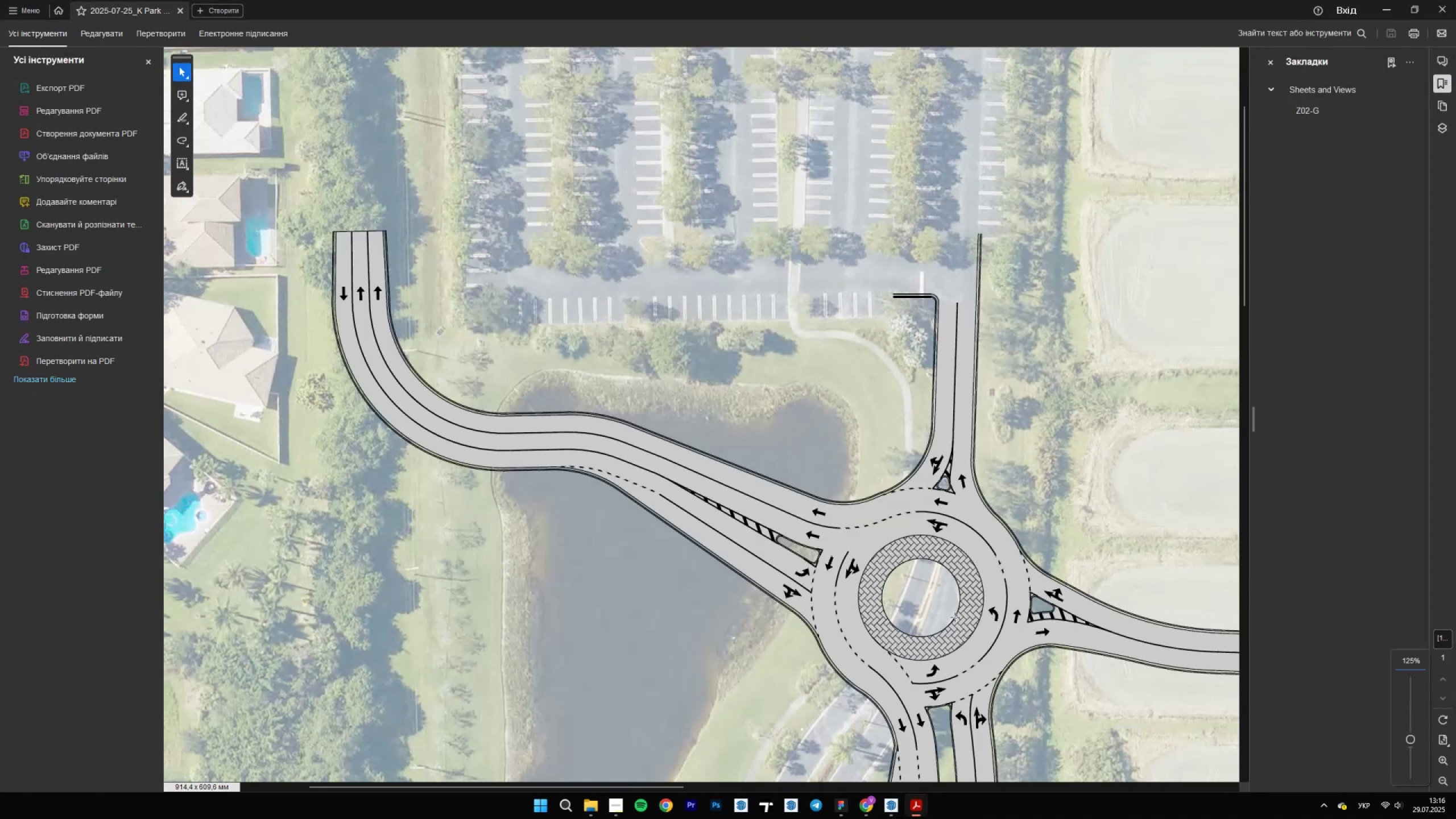 
scroll: coordinate [957, 710], scroll_direction: up, amount: 2.0
 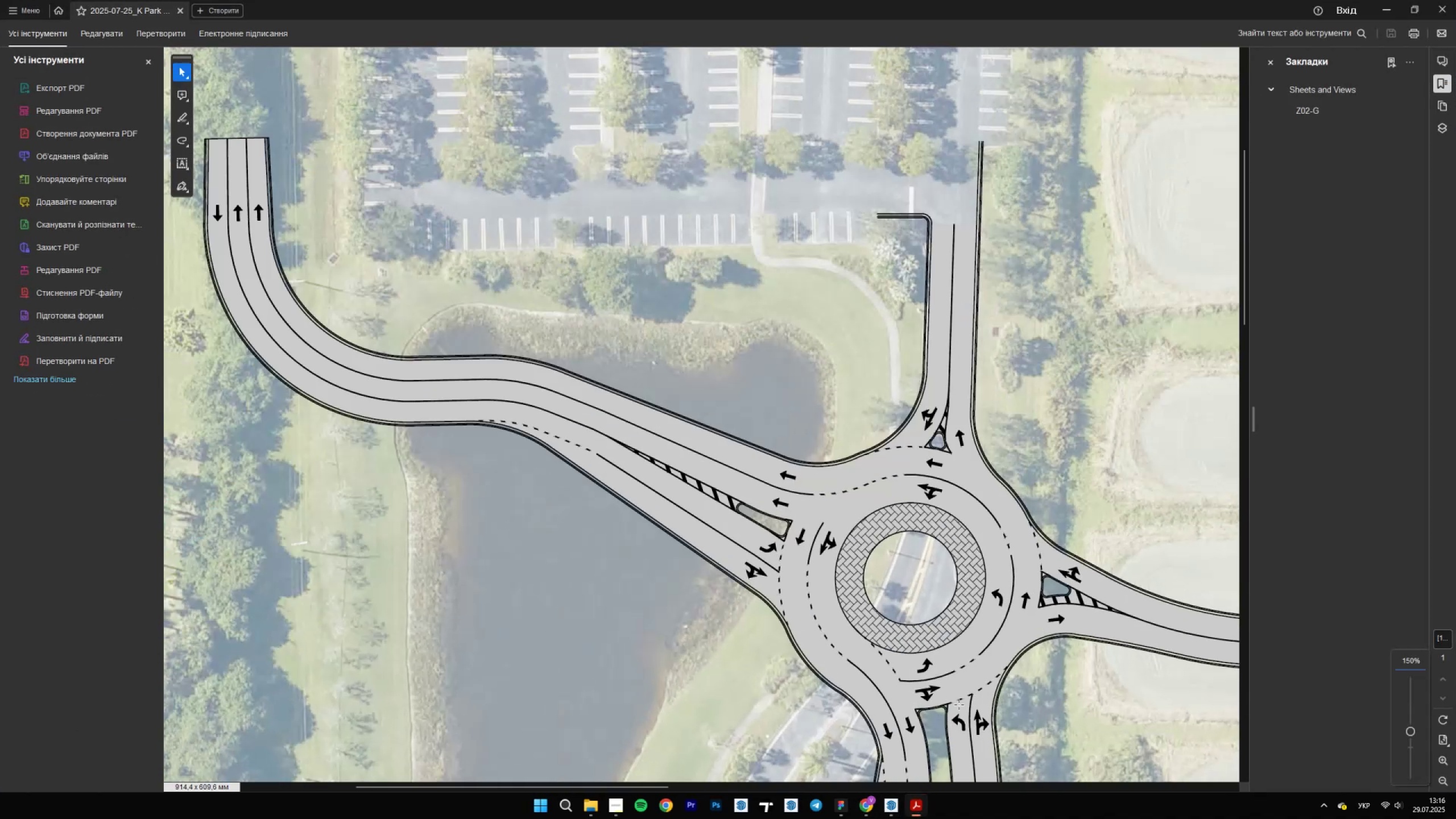 
hold_key(key=ControlLeft, duration=0.39)
 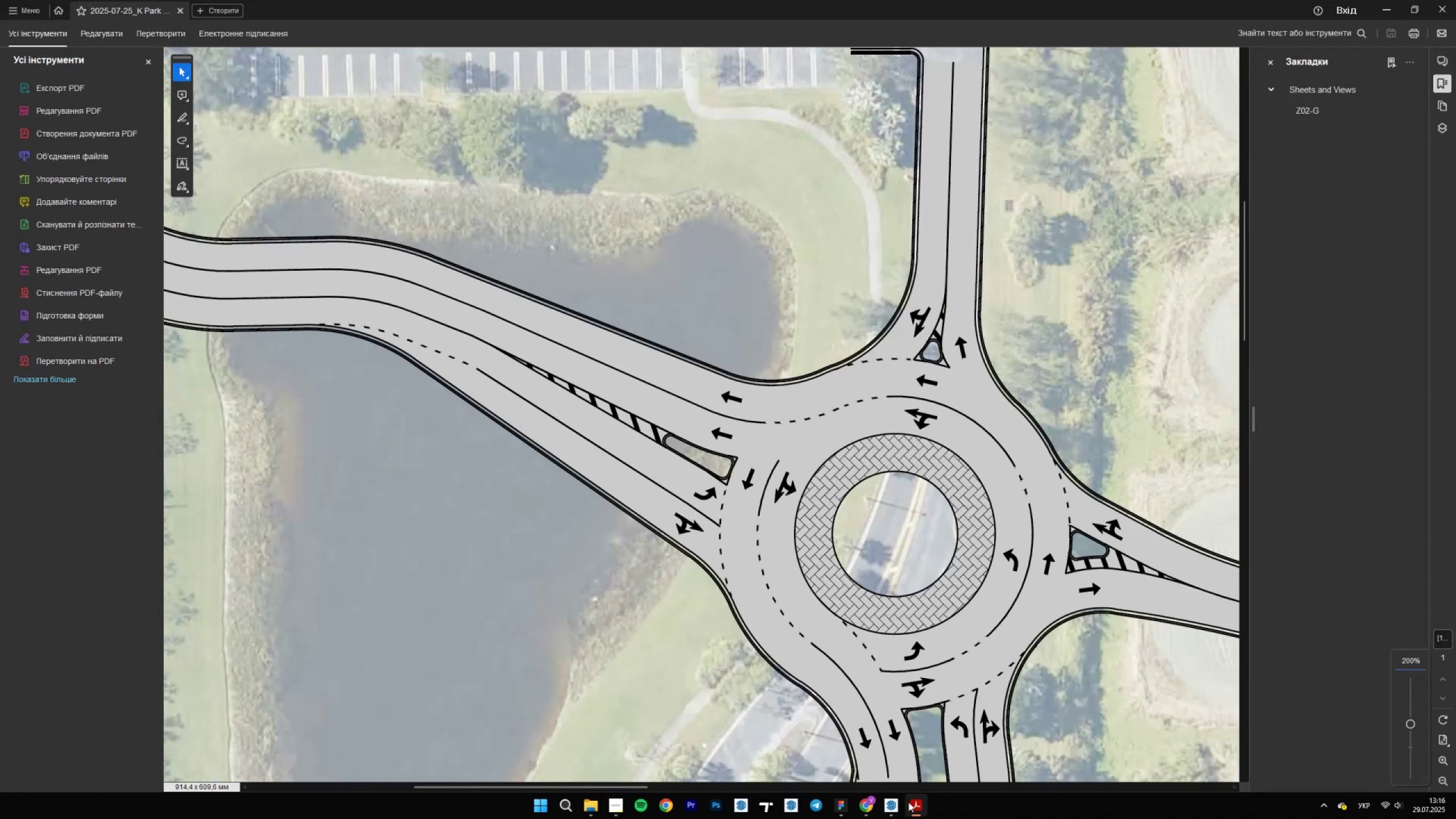 
left_click([908, 802])
 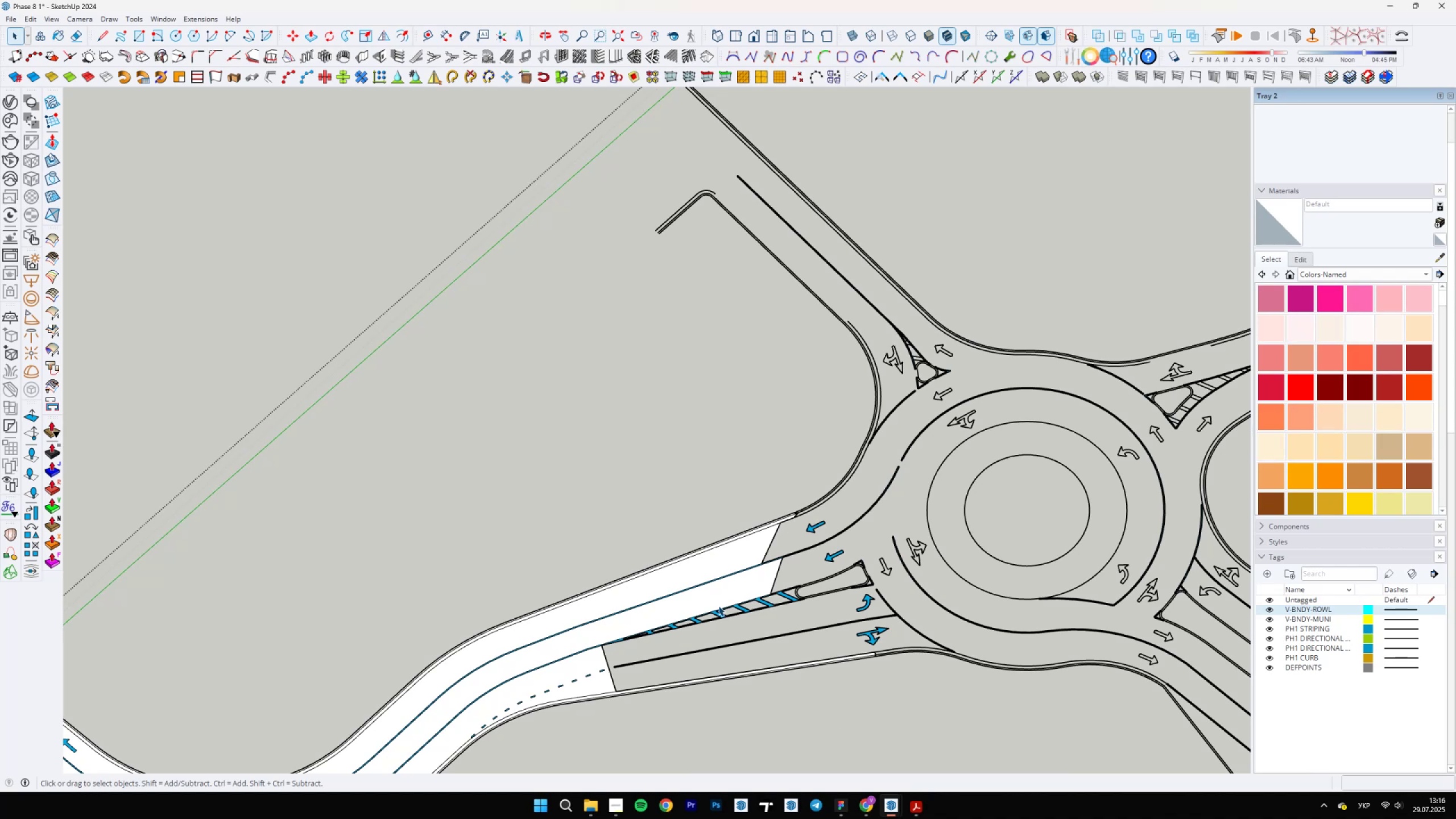 
scroll: coordinate [734, 603], scroll_direction: up, amount: 3.0
 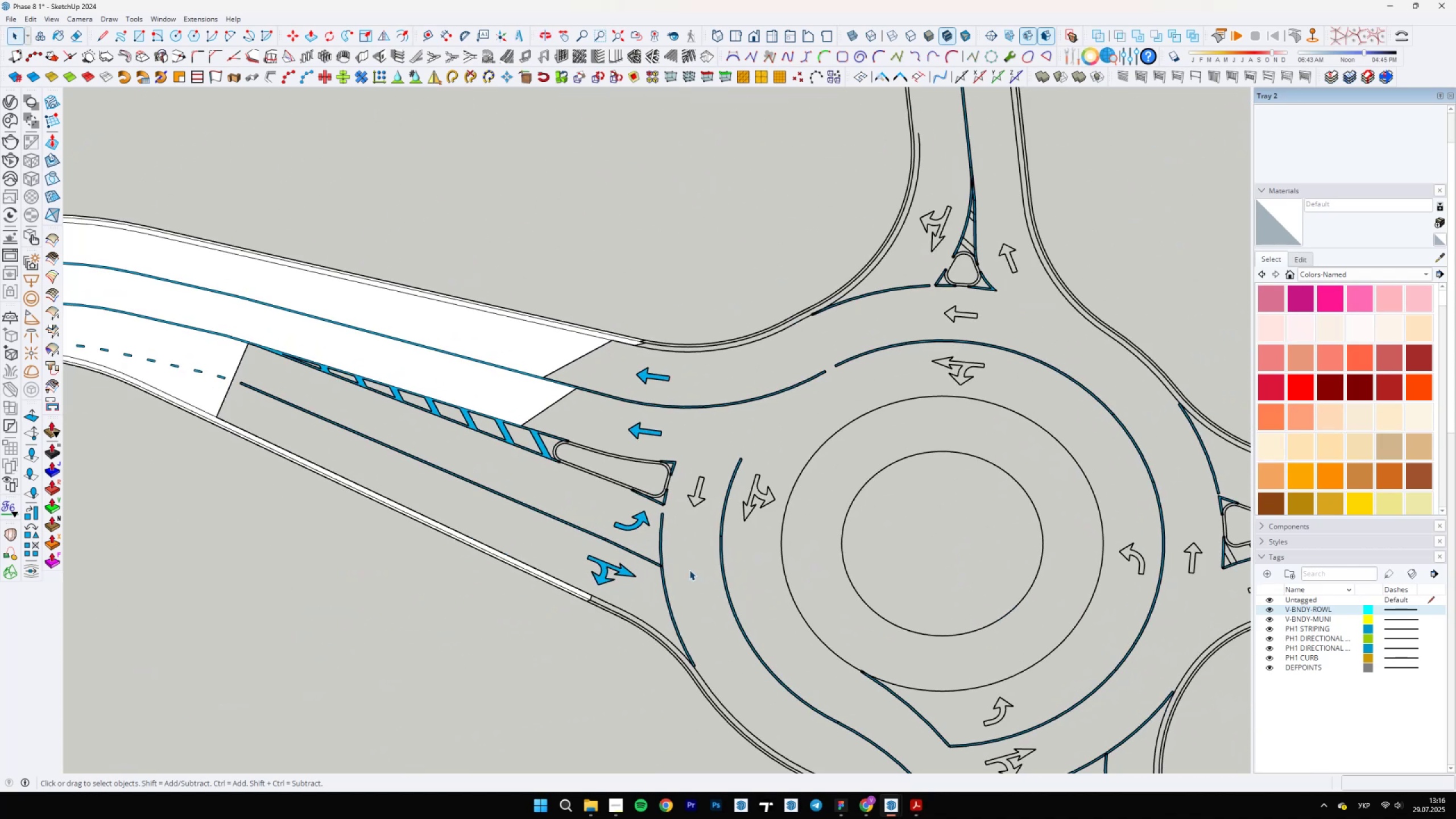 
scroll: coordinate [701, 586], scroll_direction: down, amount: 4.0
 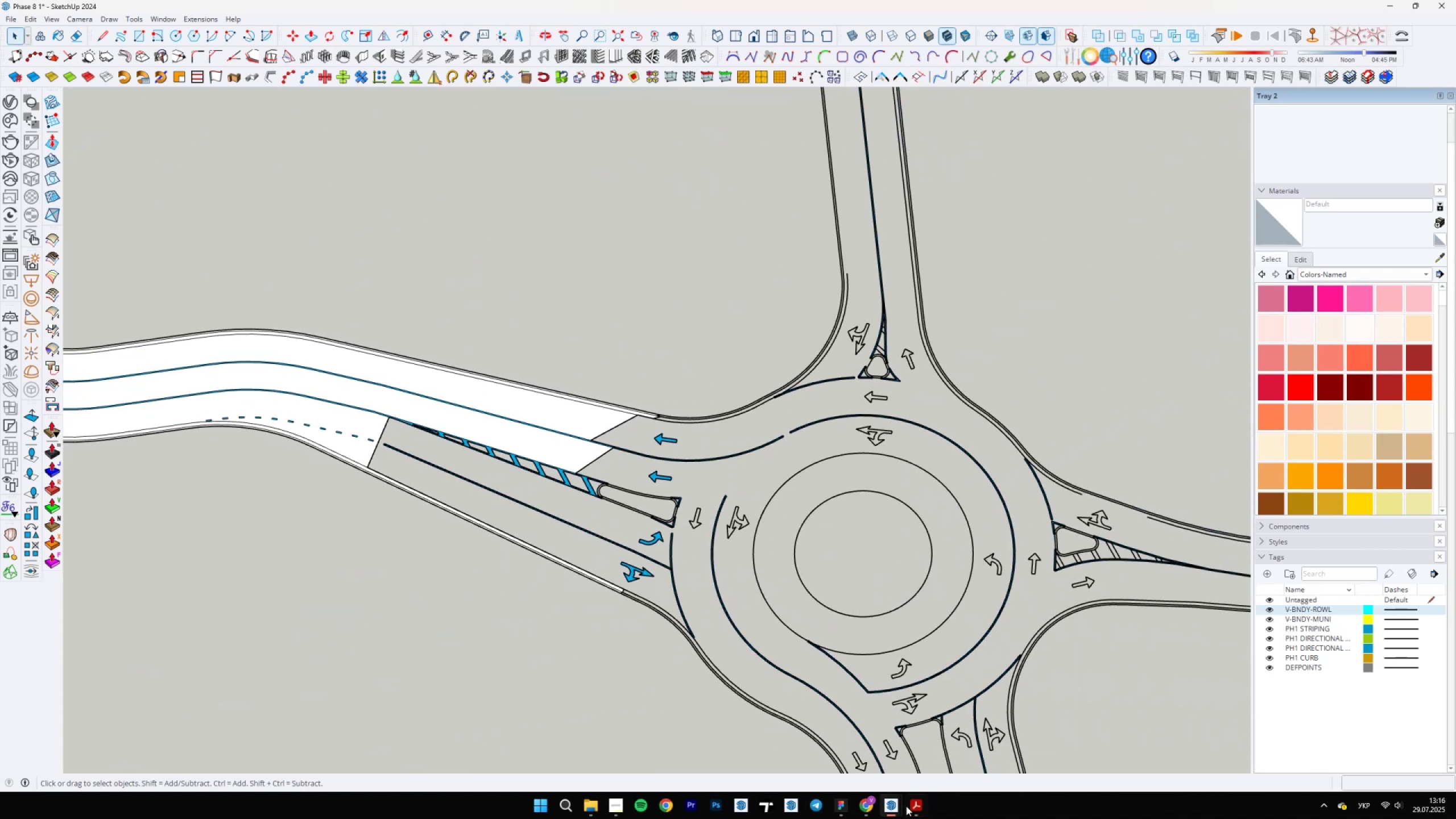 
left_click([909, 809])
 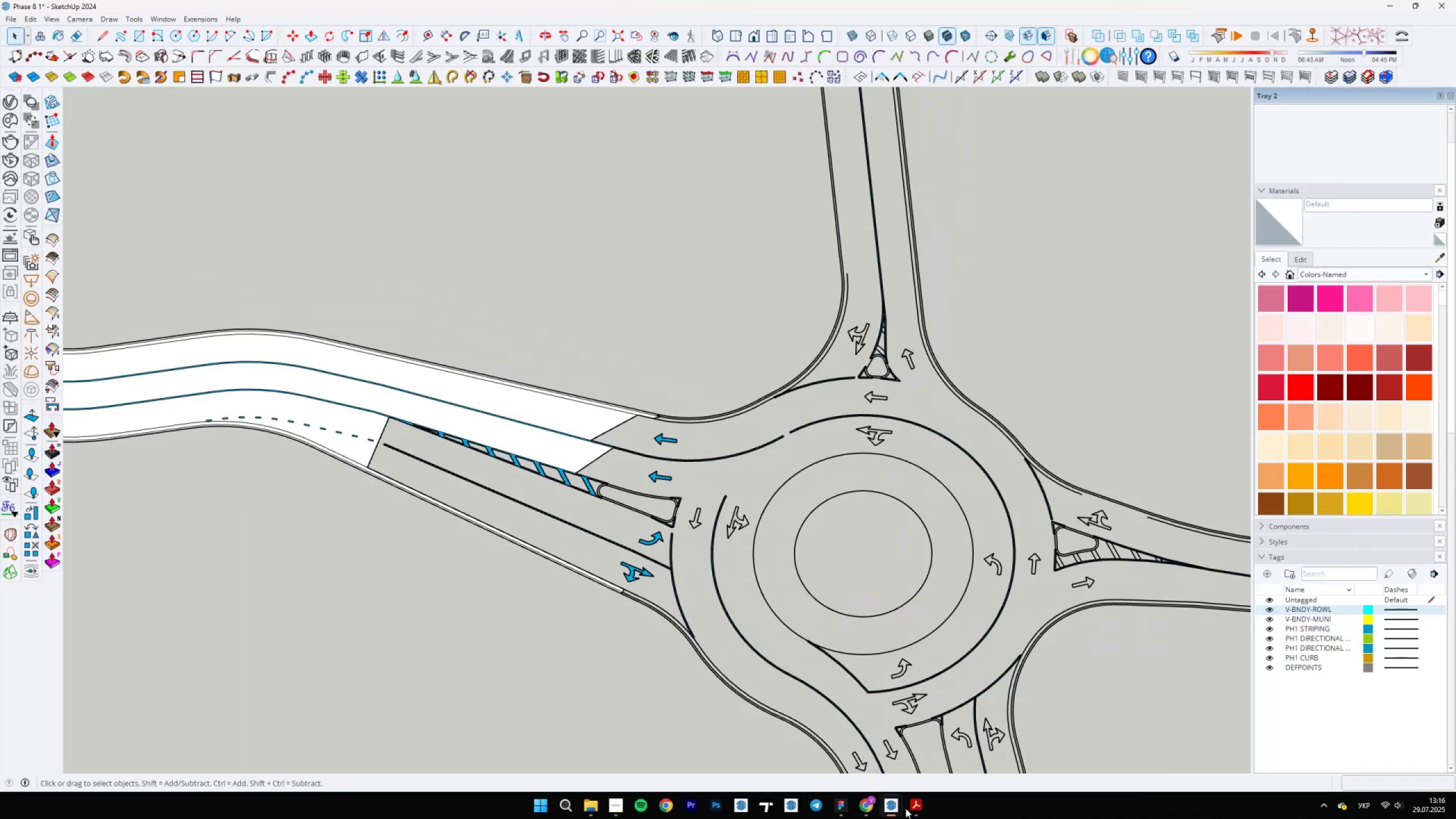 
scroll: coordinate [682, 601], scroll_direction: up, amount: 4.0
 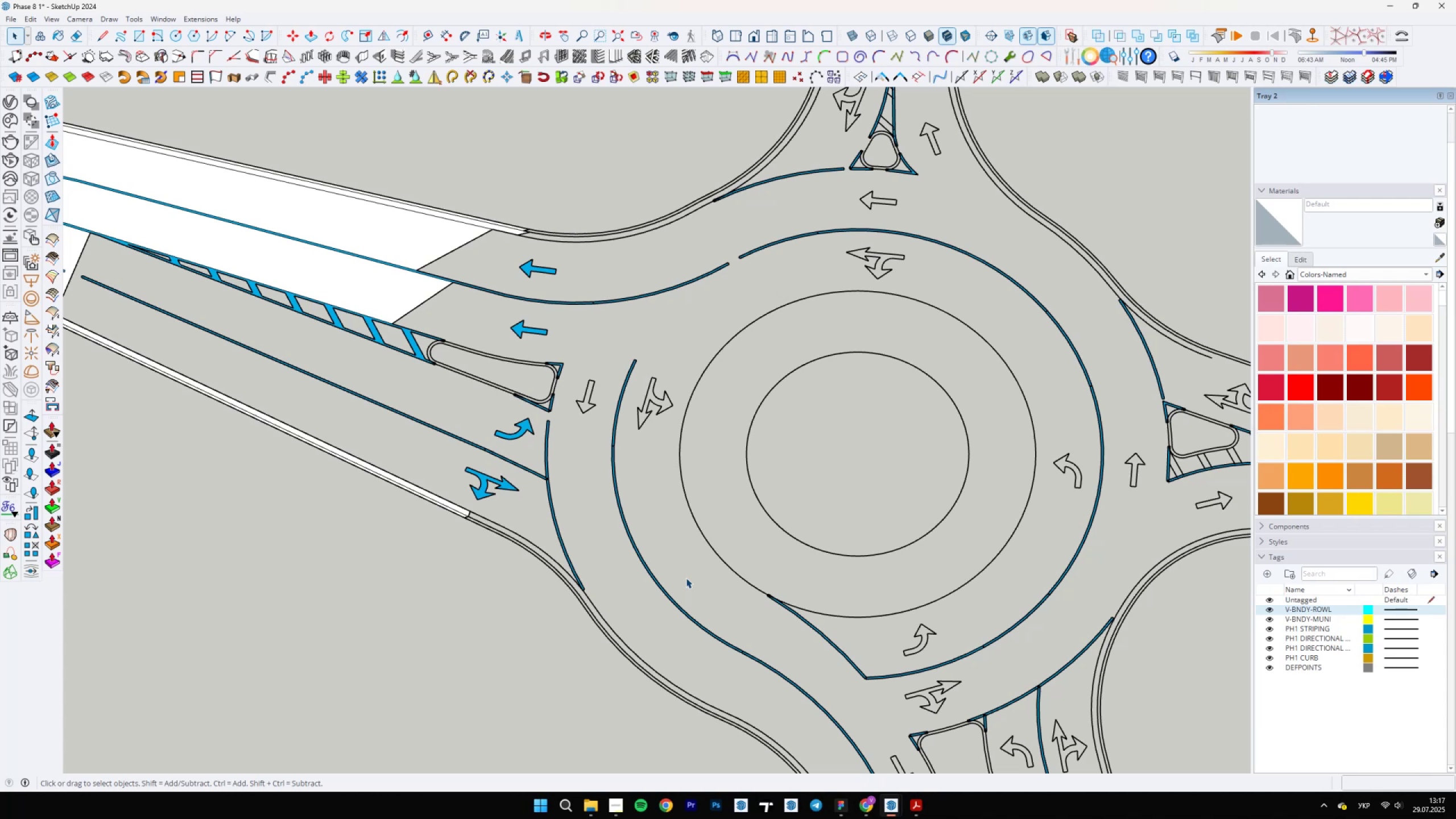 
wait(22.89)
 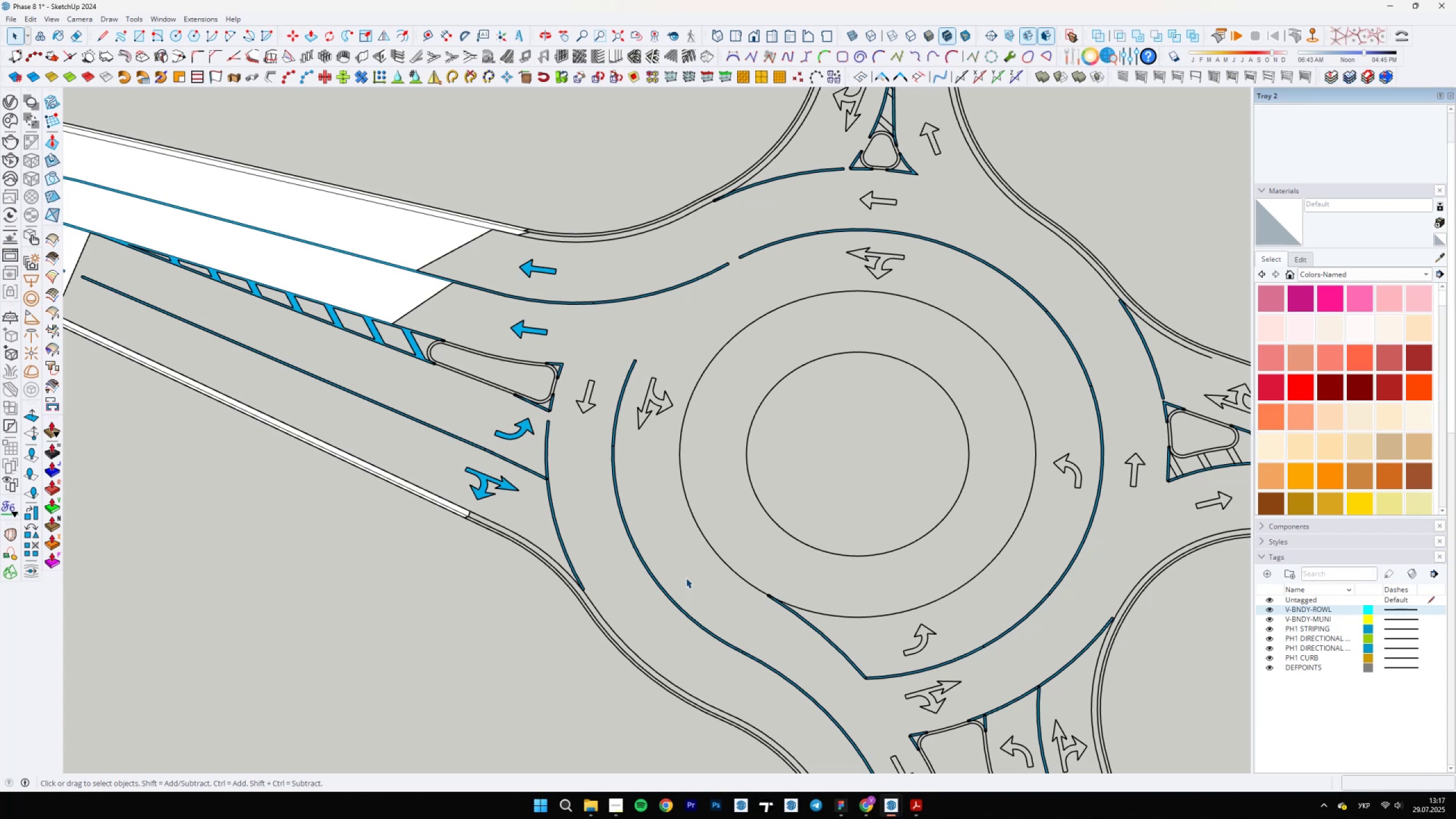 
scroll: coordinate [452, 450], scroll_direction: up, amount: 18.0
 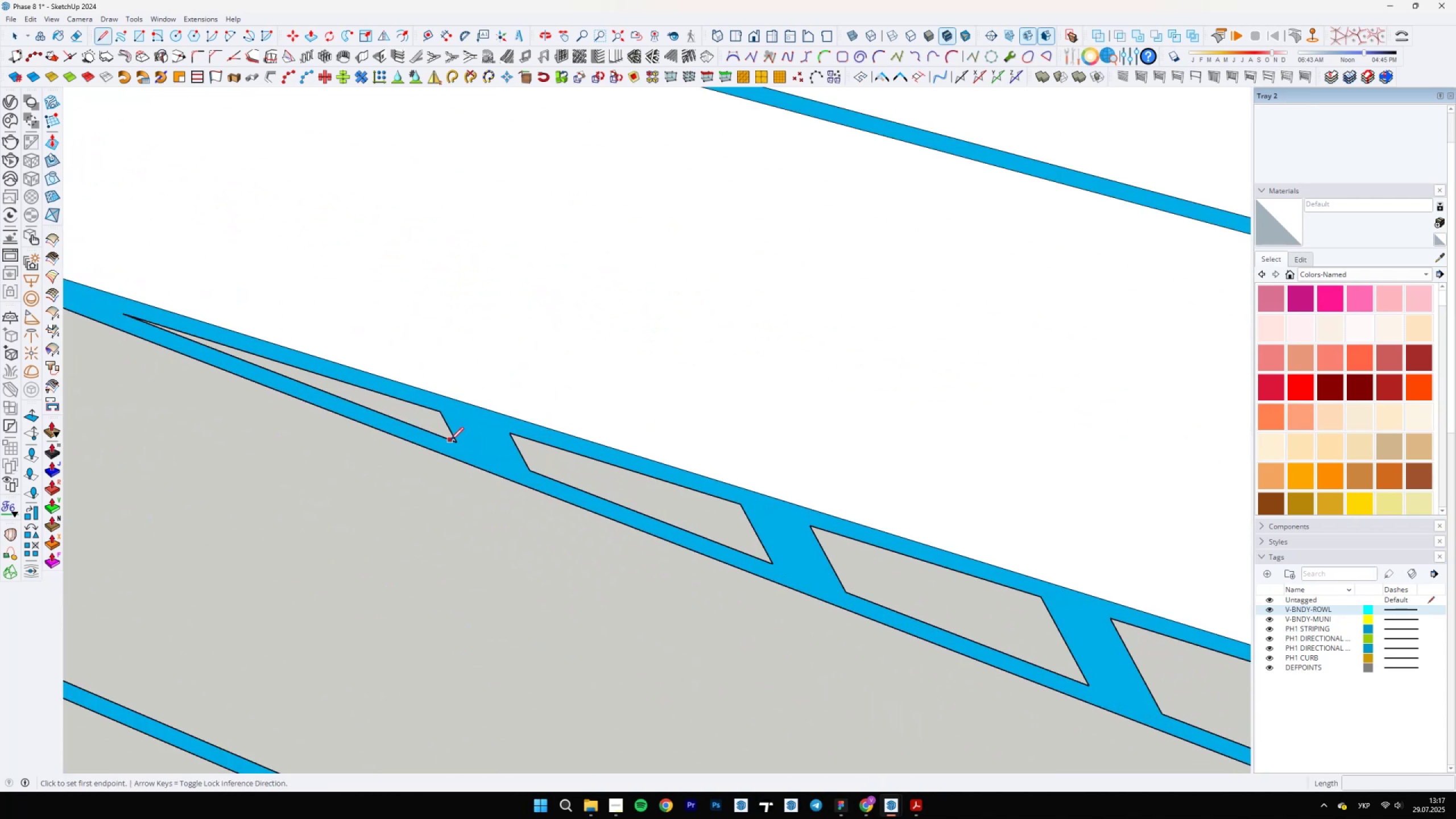 
key(Space)
 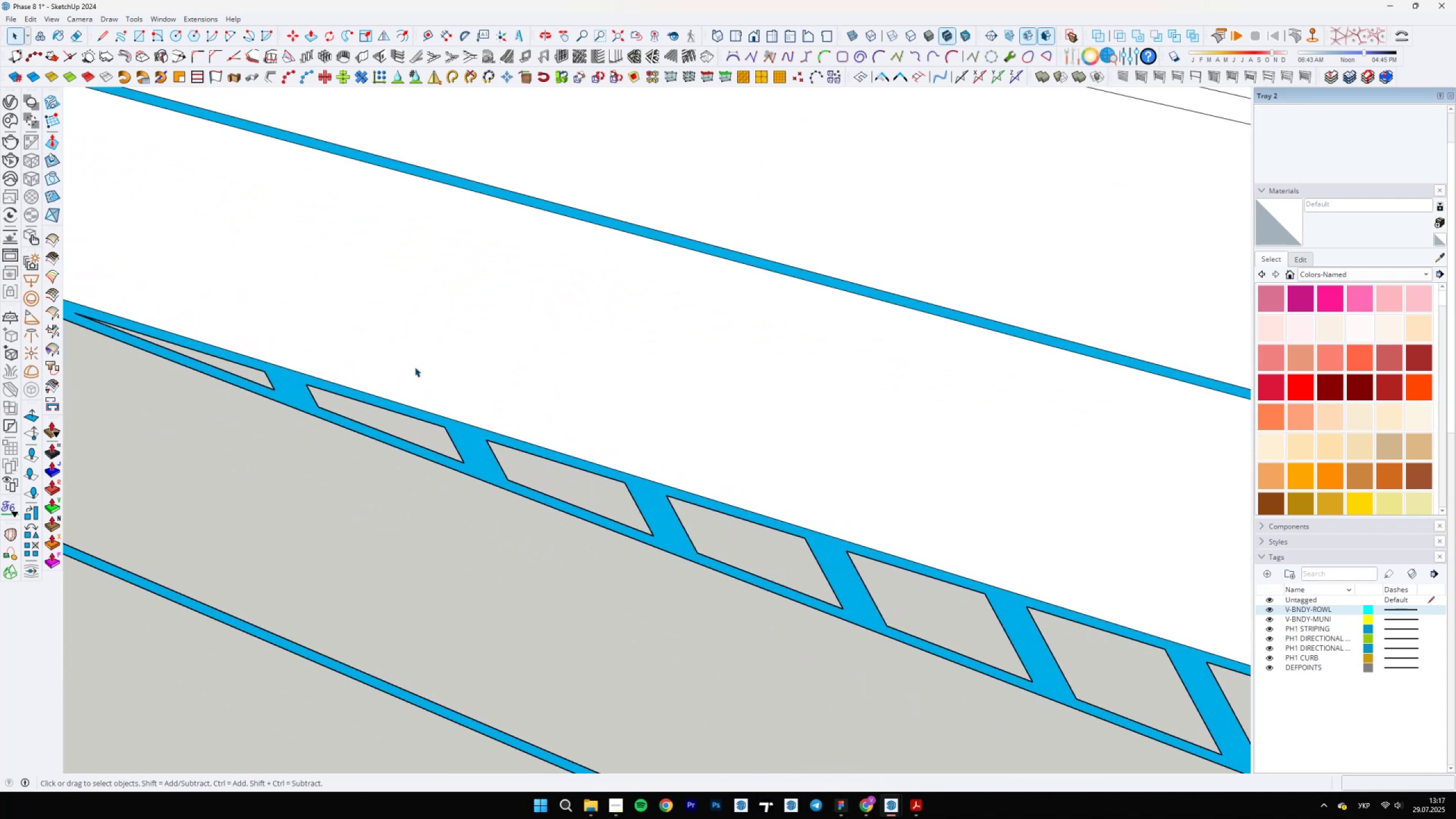 
key(L)
 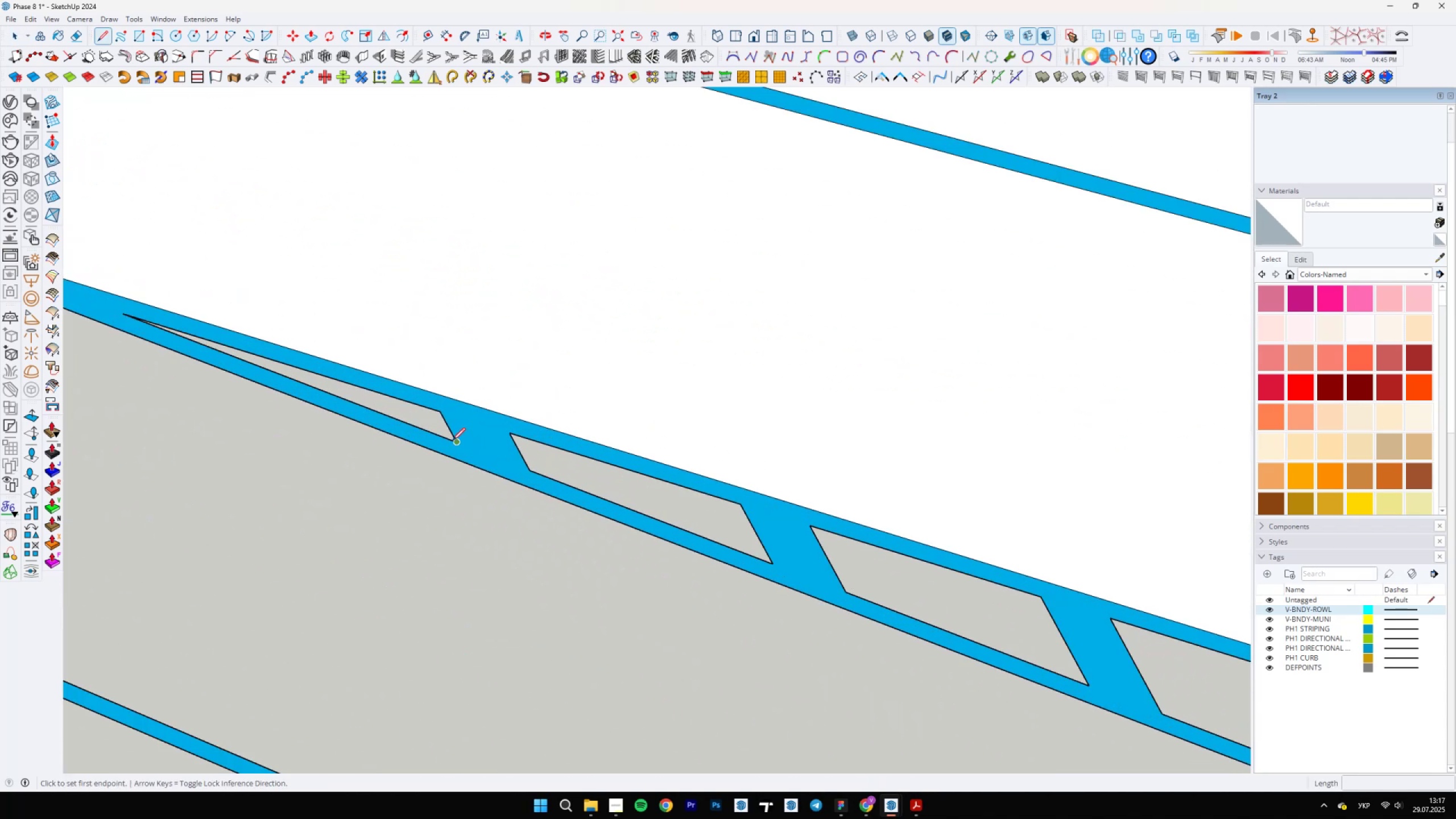 
left_click([440, 413])
 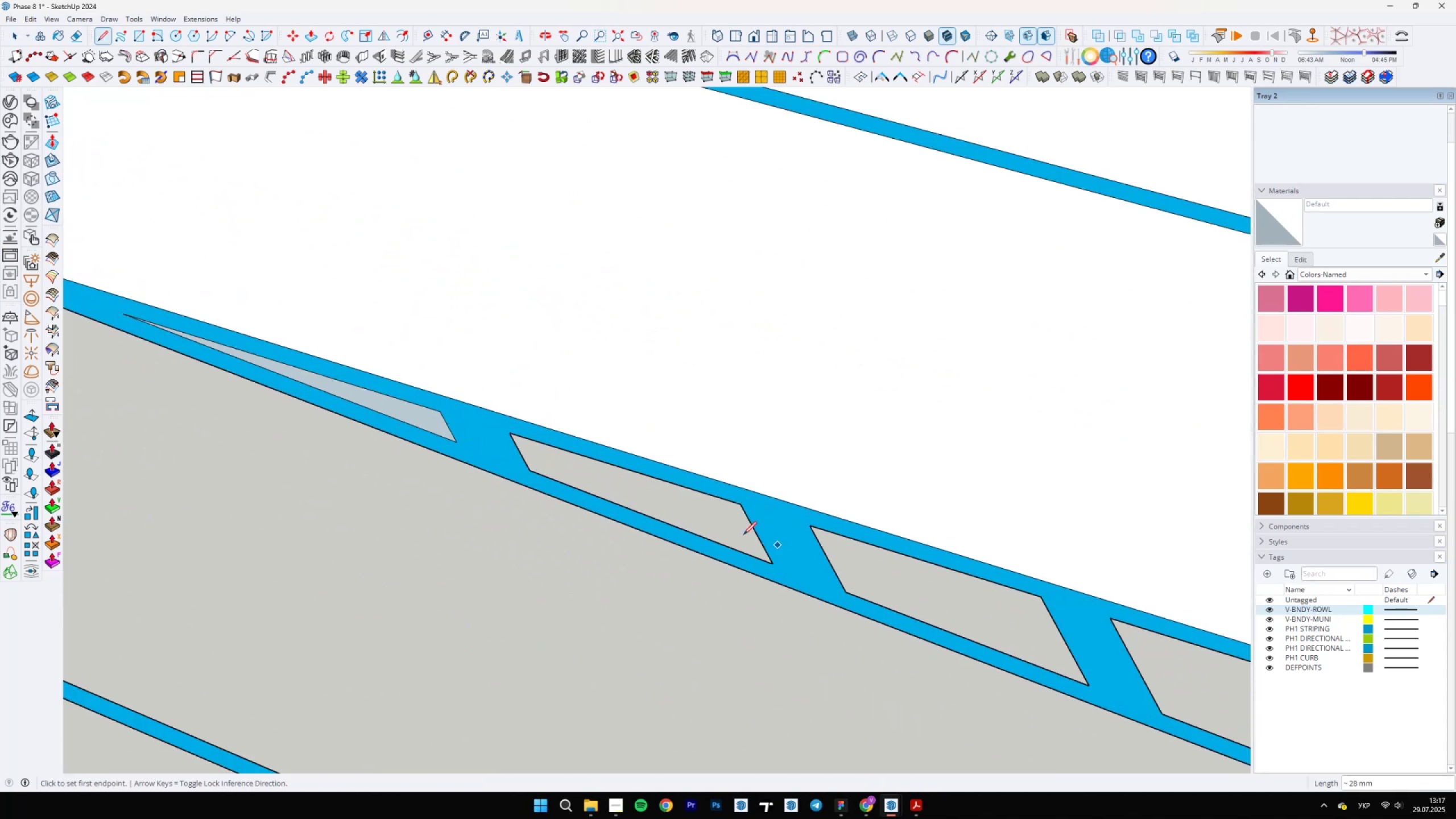 
key(Space)
 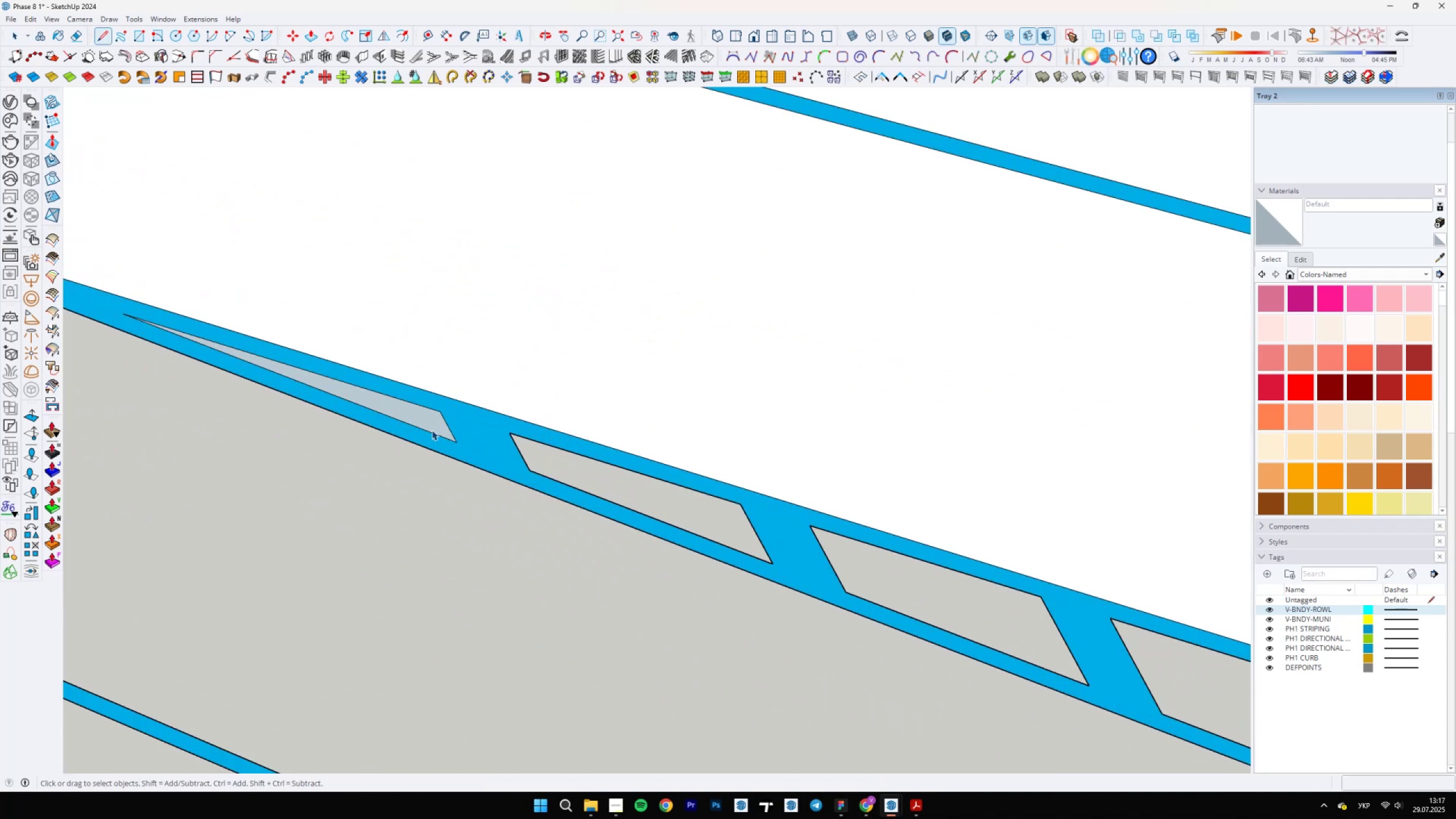 
right_click([429, 429])
 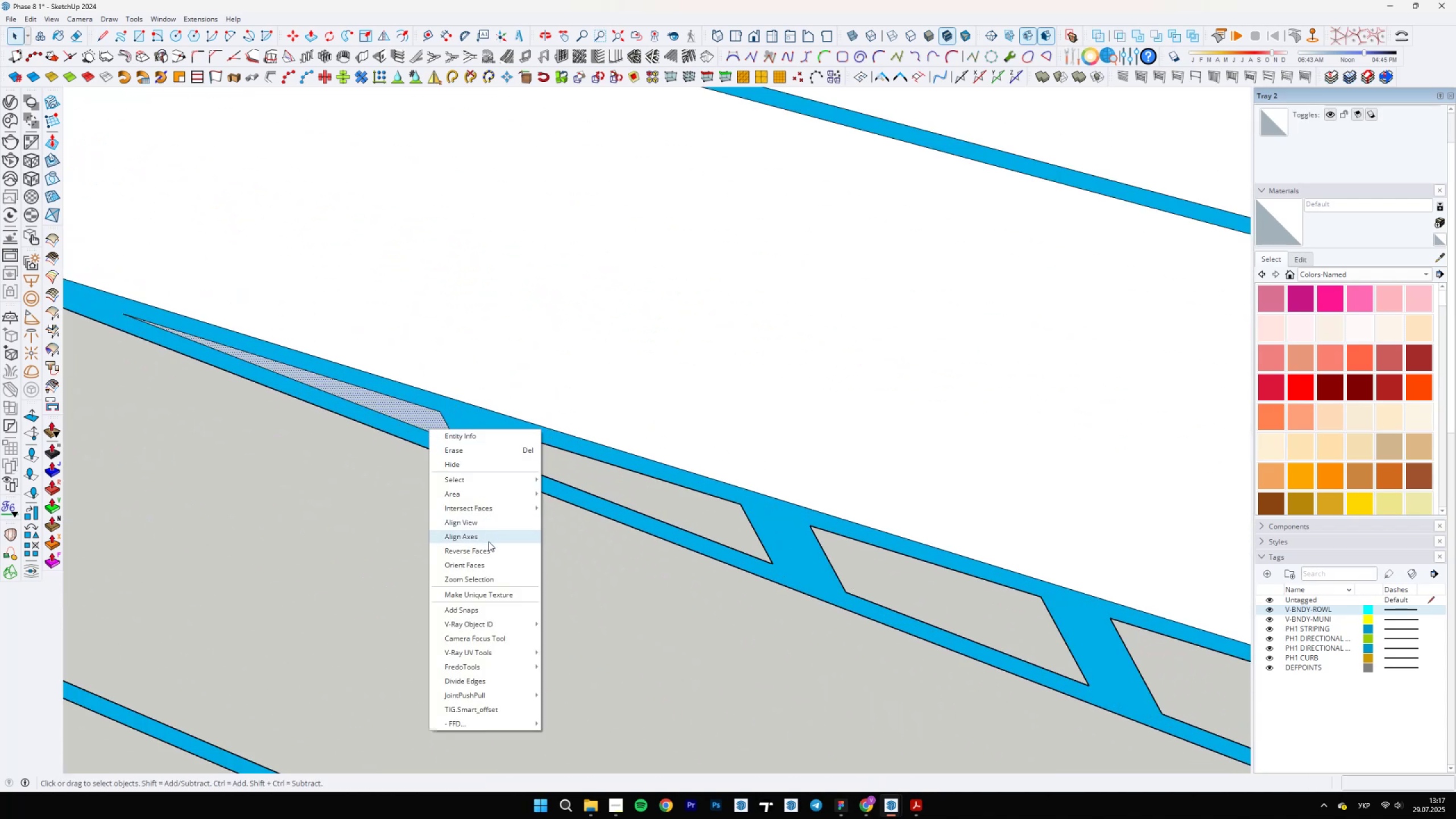 
left_click([489, 549])
 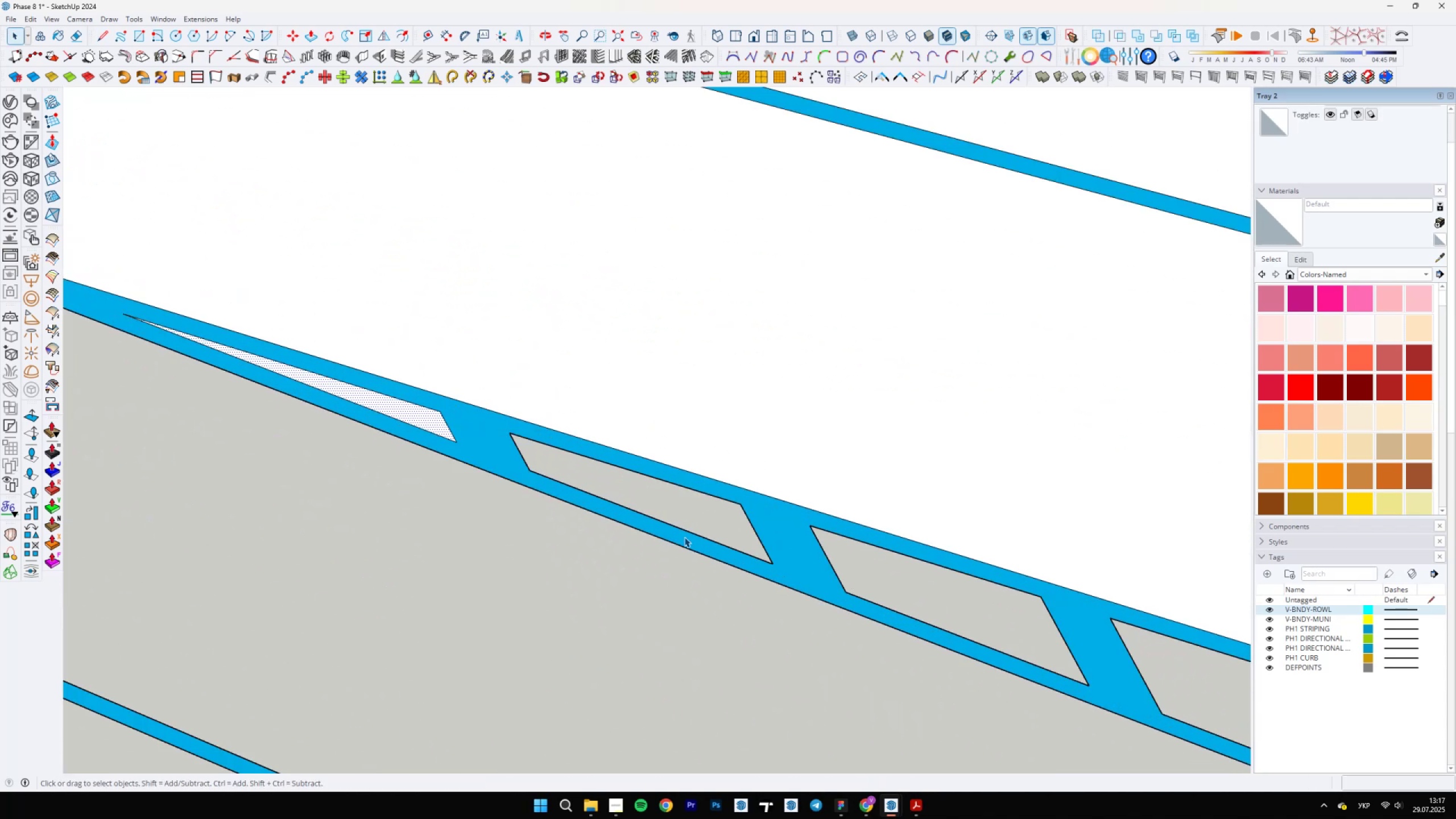 
key(L)
 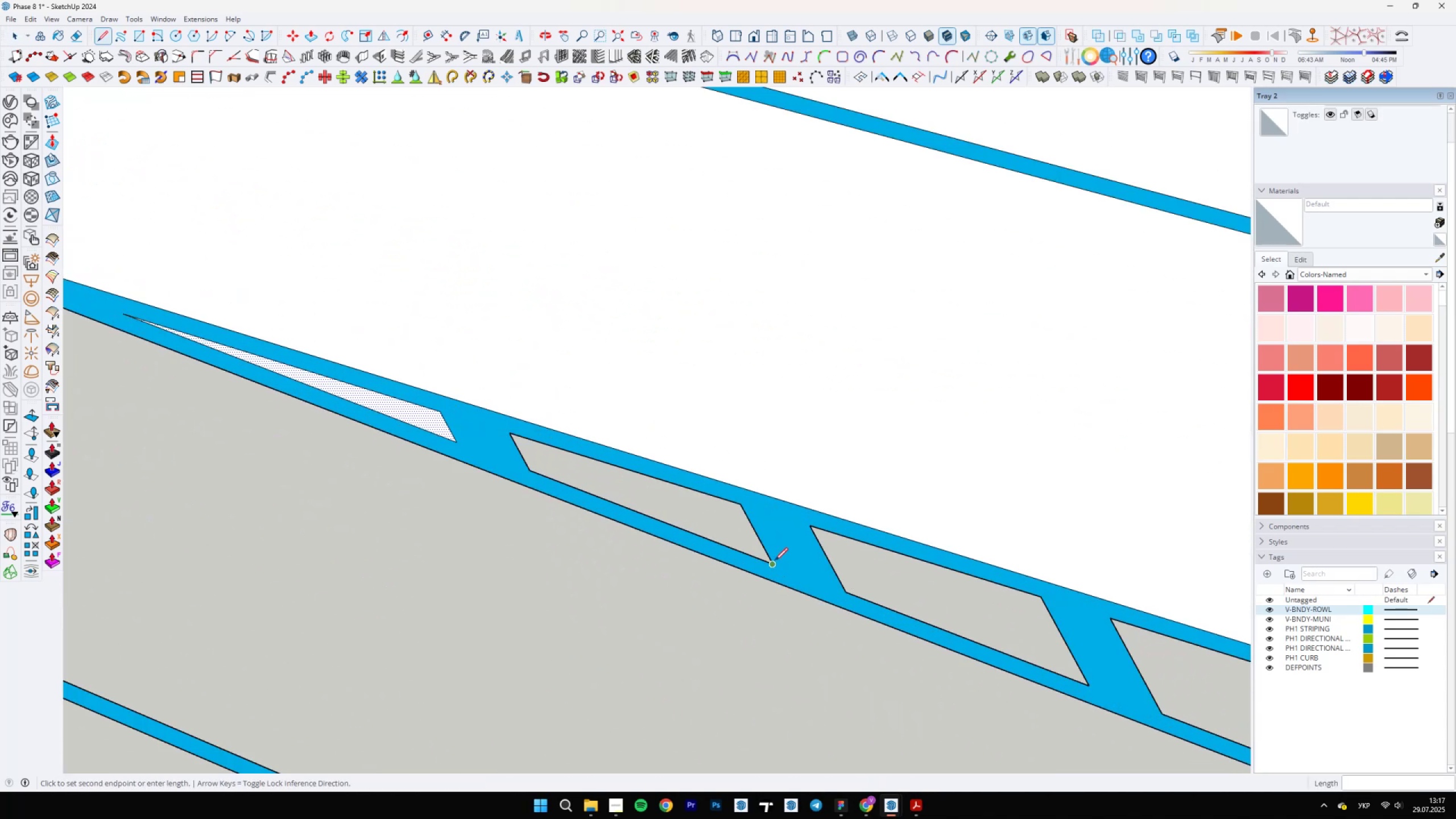 
left_click([742, 502])
 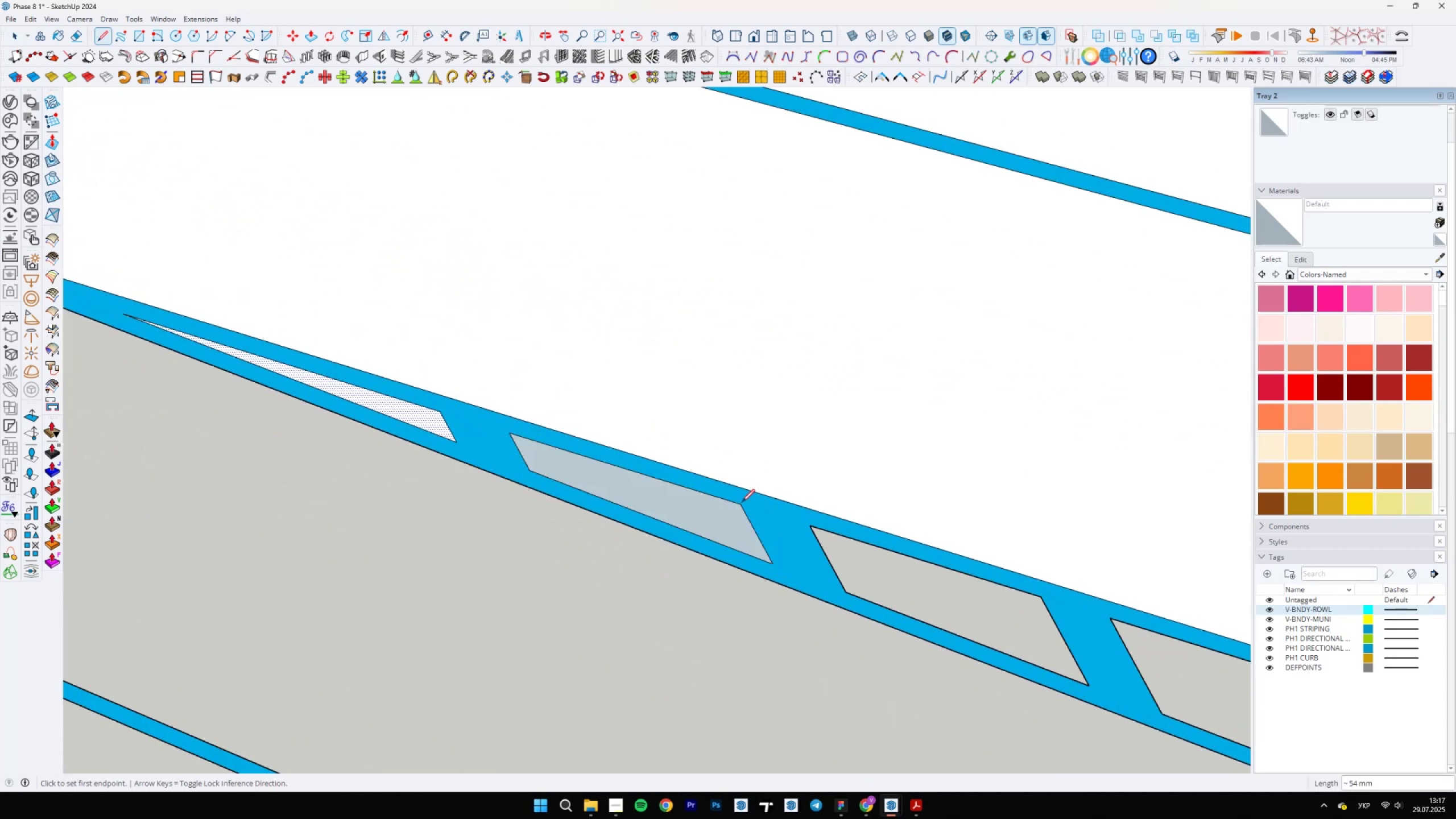 
key(Space)
 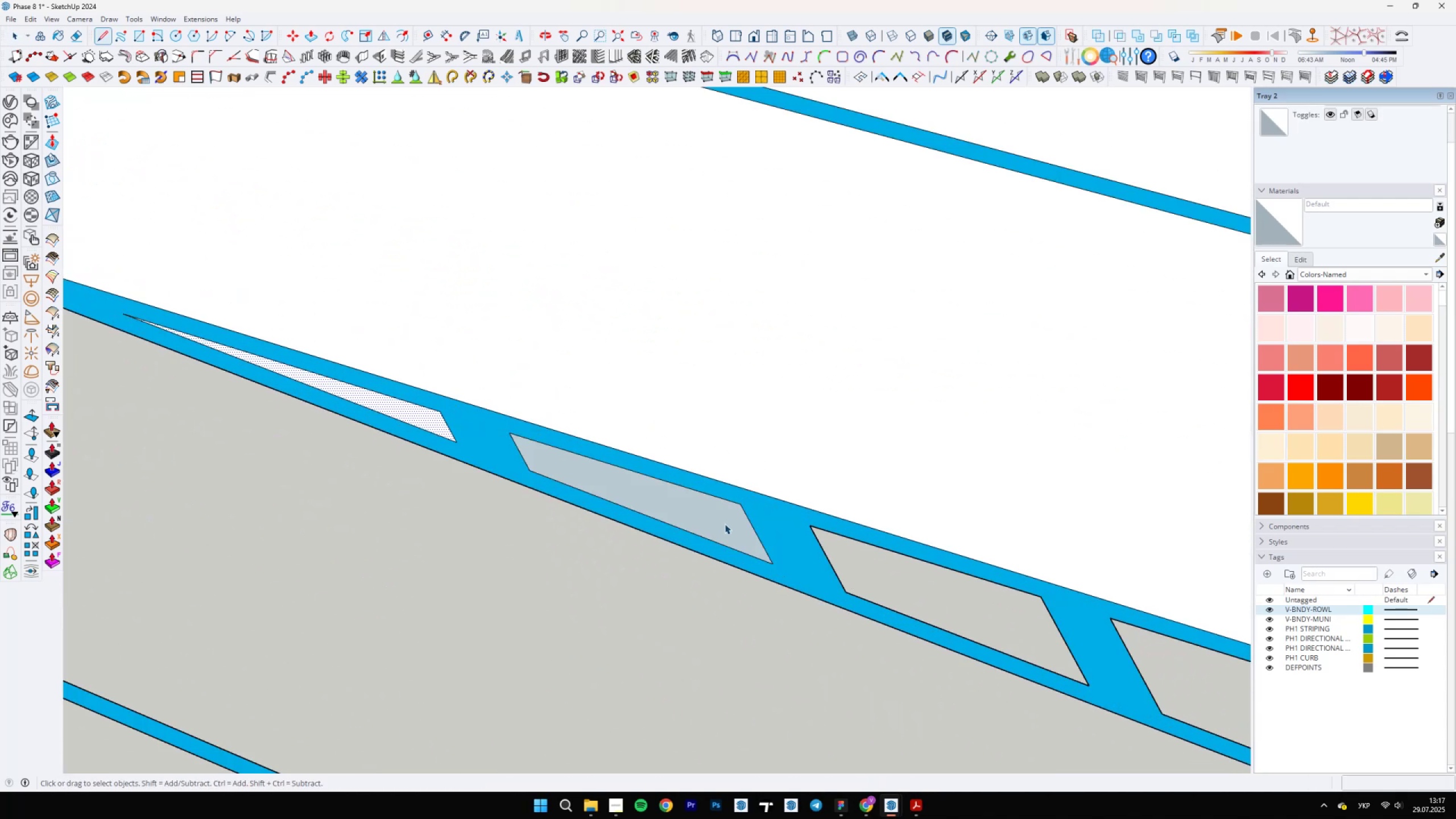 
double_click([724, 524])
 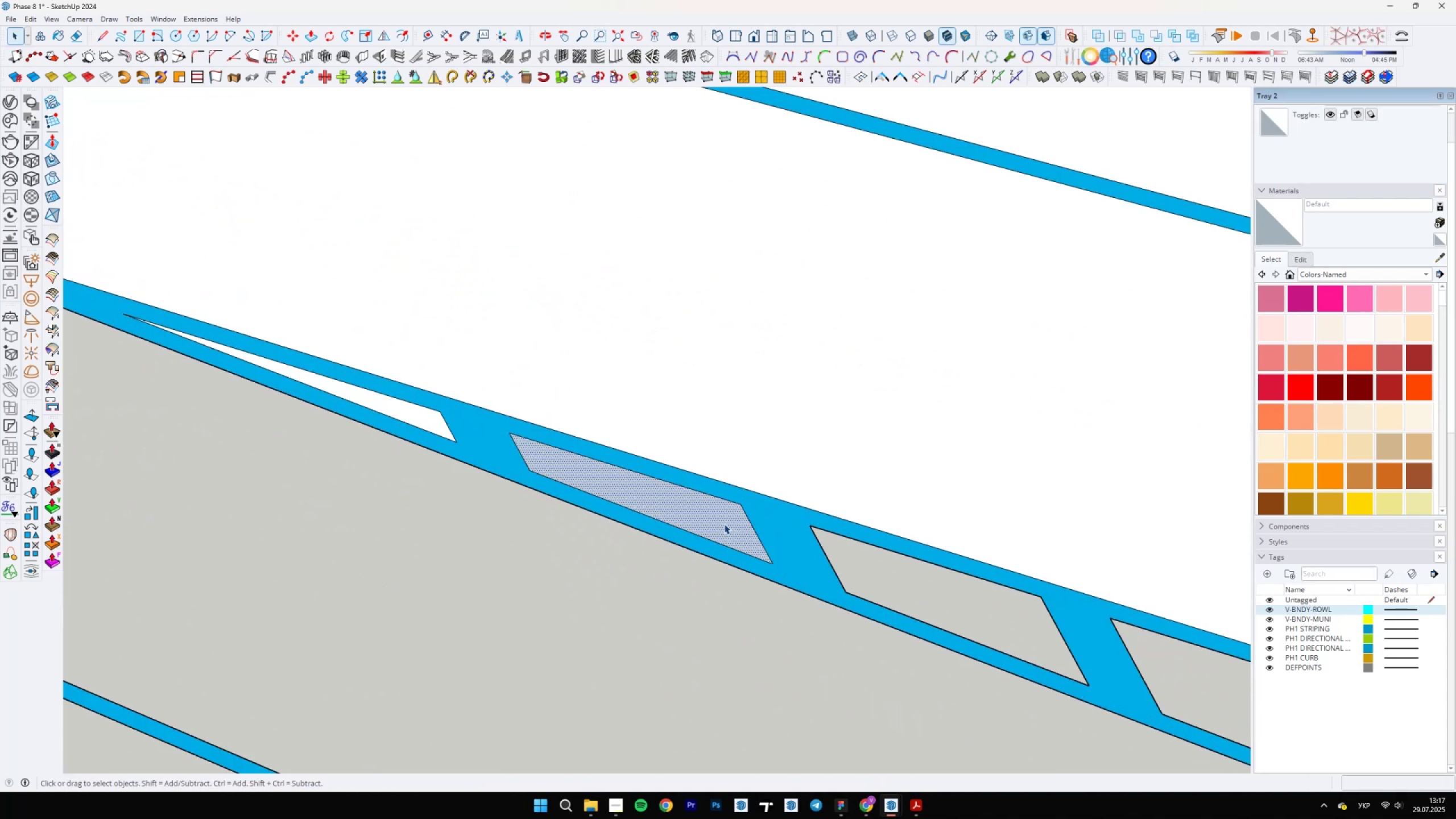 
right_click([724, 524])
 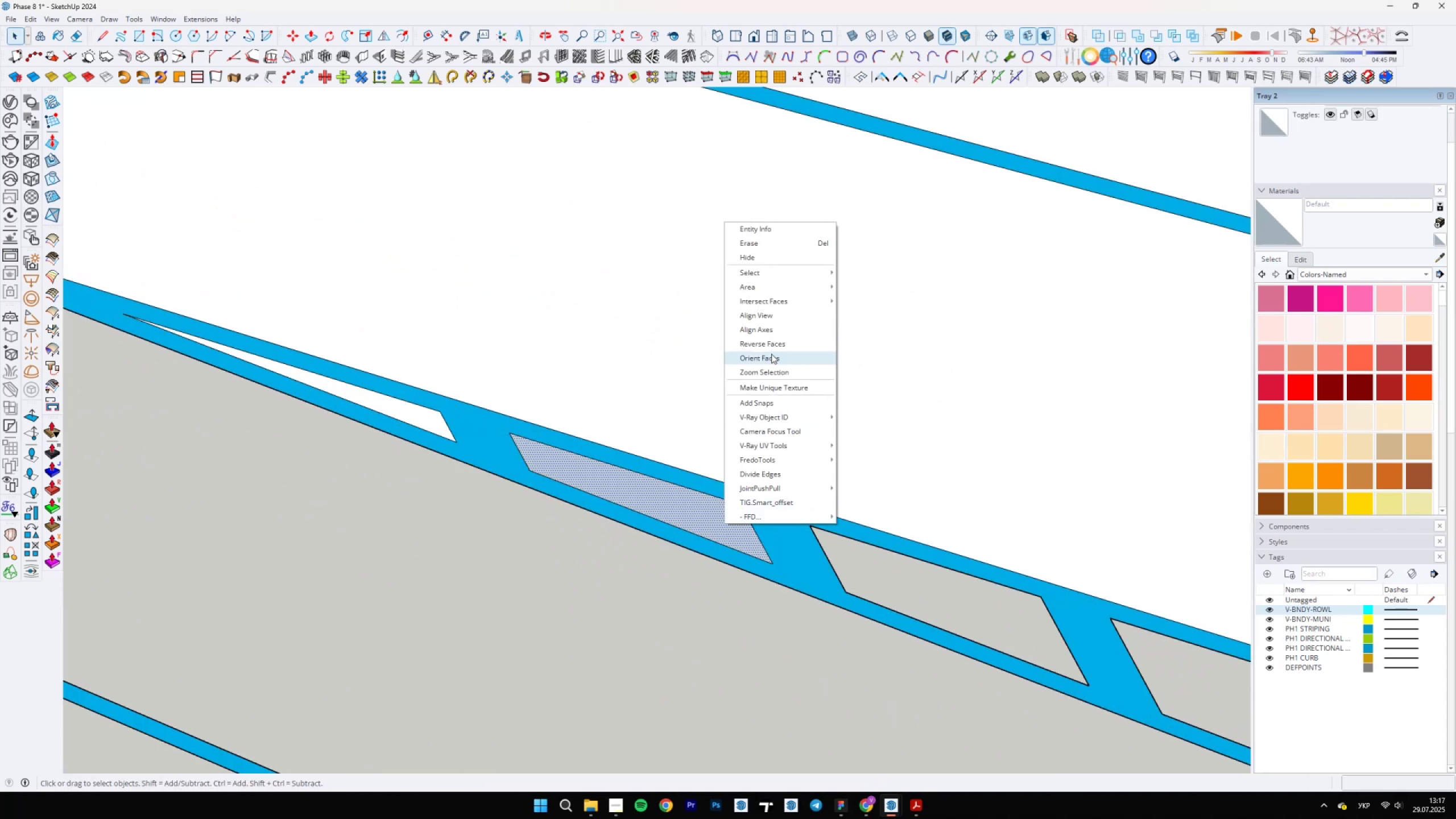 
left_click([771, 348])
 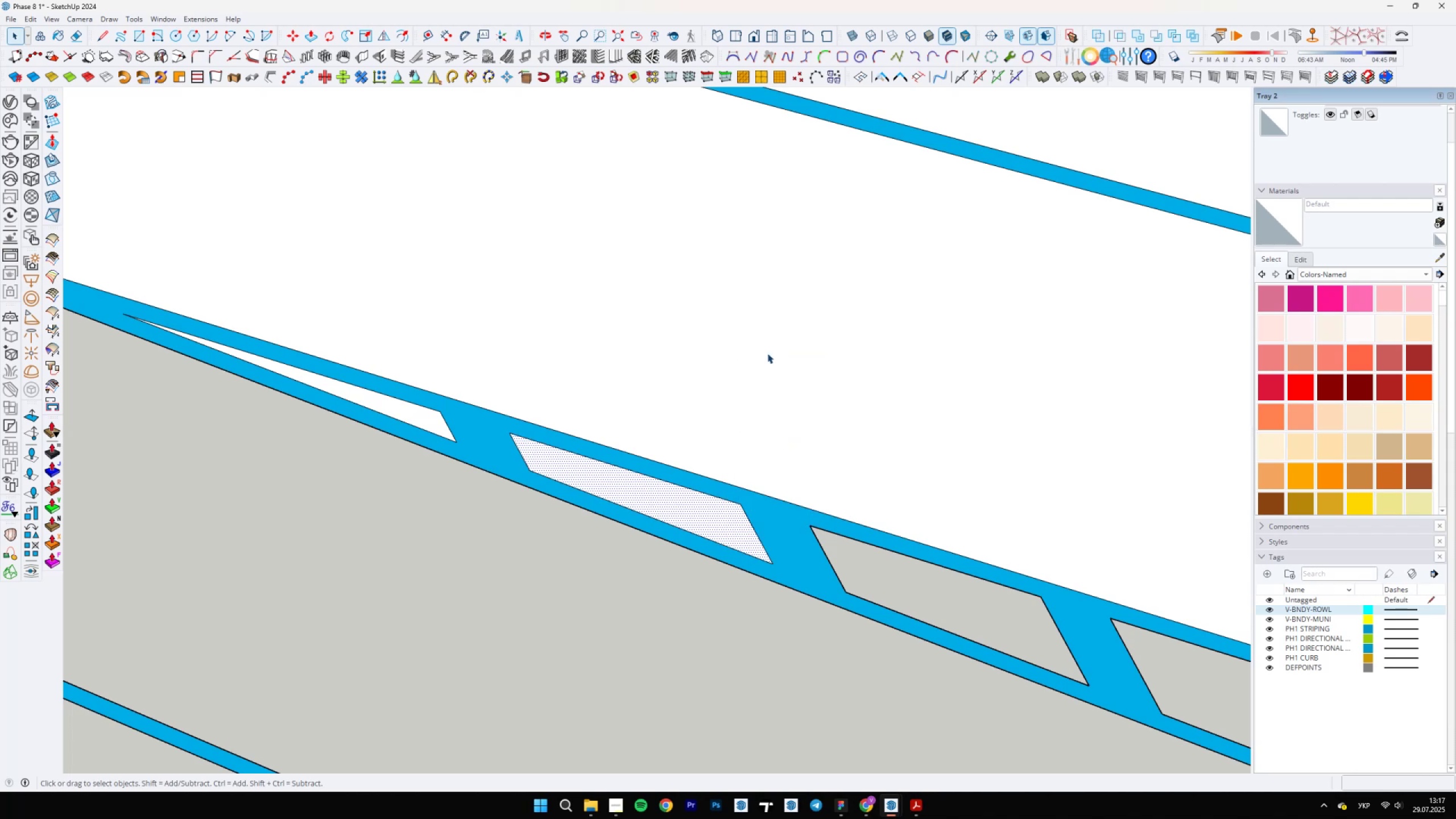 
scroll: coordinate [900, 534], scroll_direction: down, amount: 1.0
 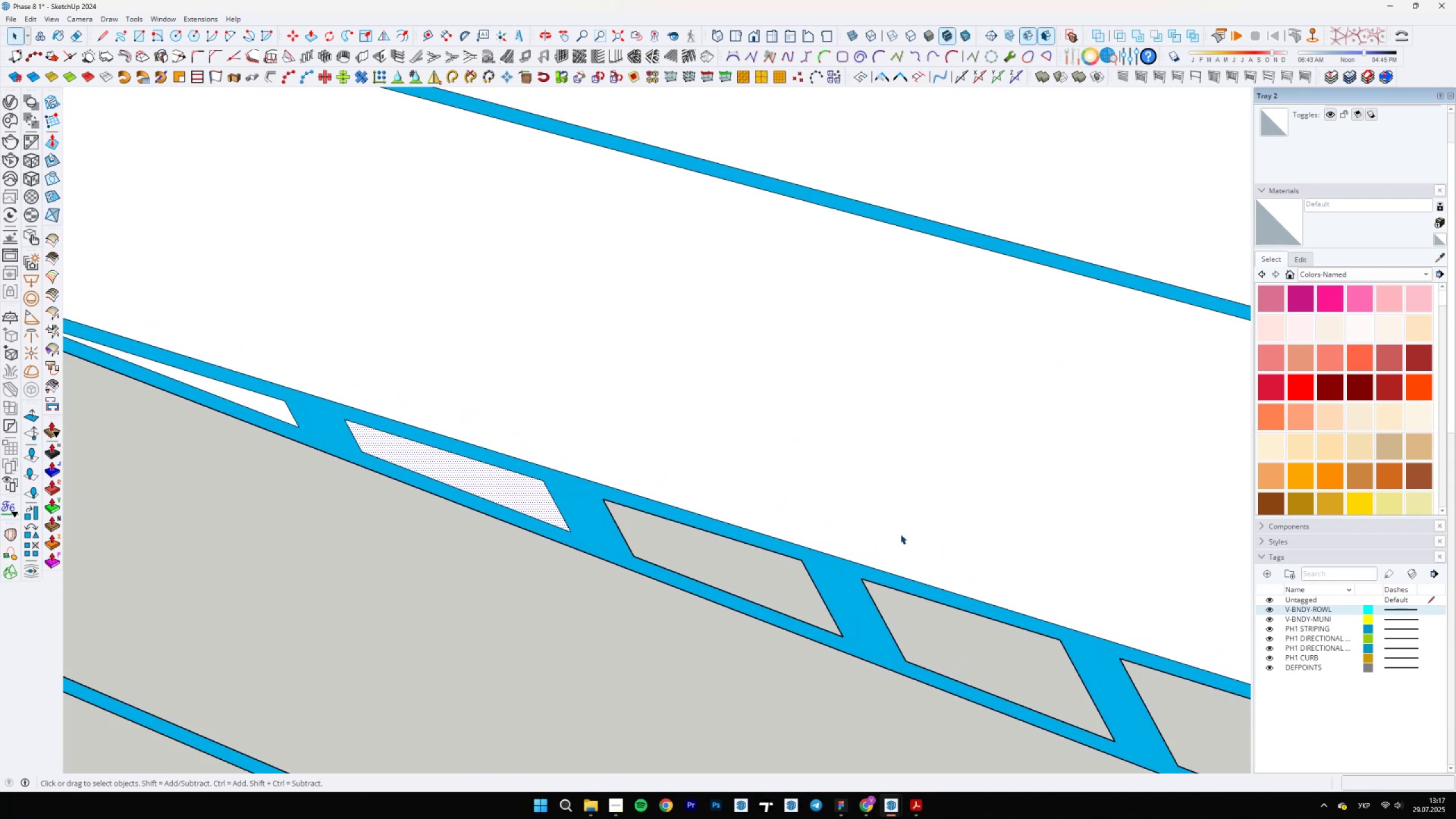 
key(L)
 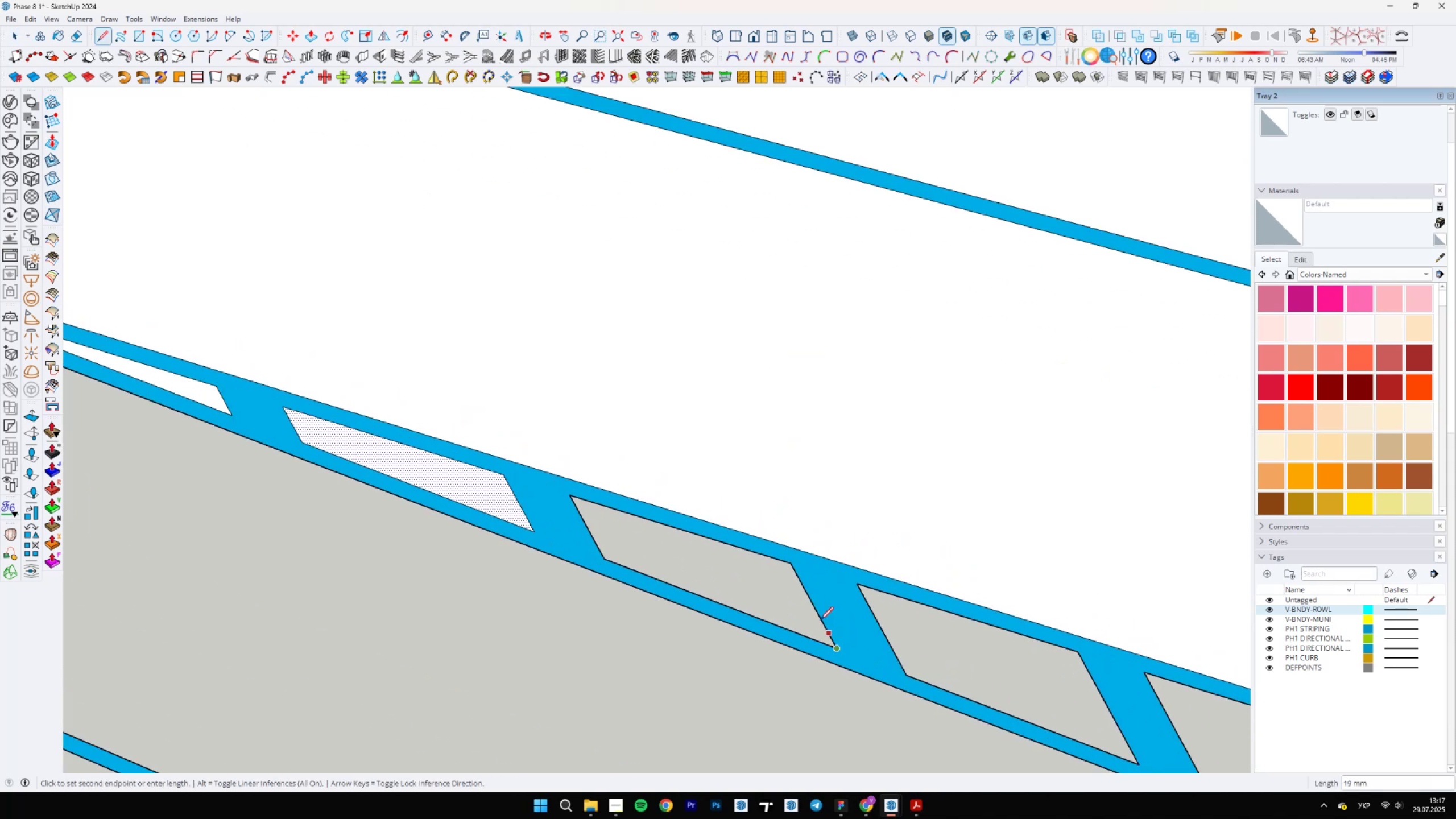 
left_click([792, 565])
 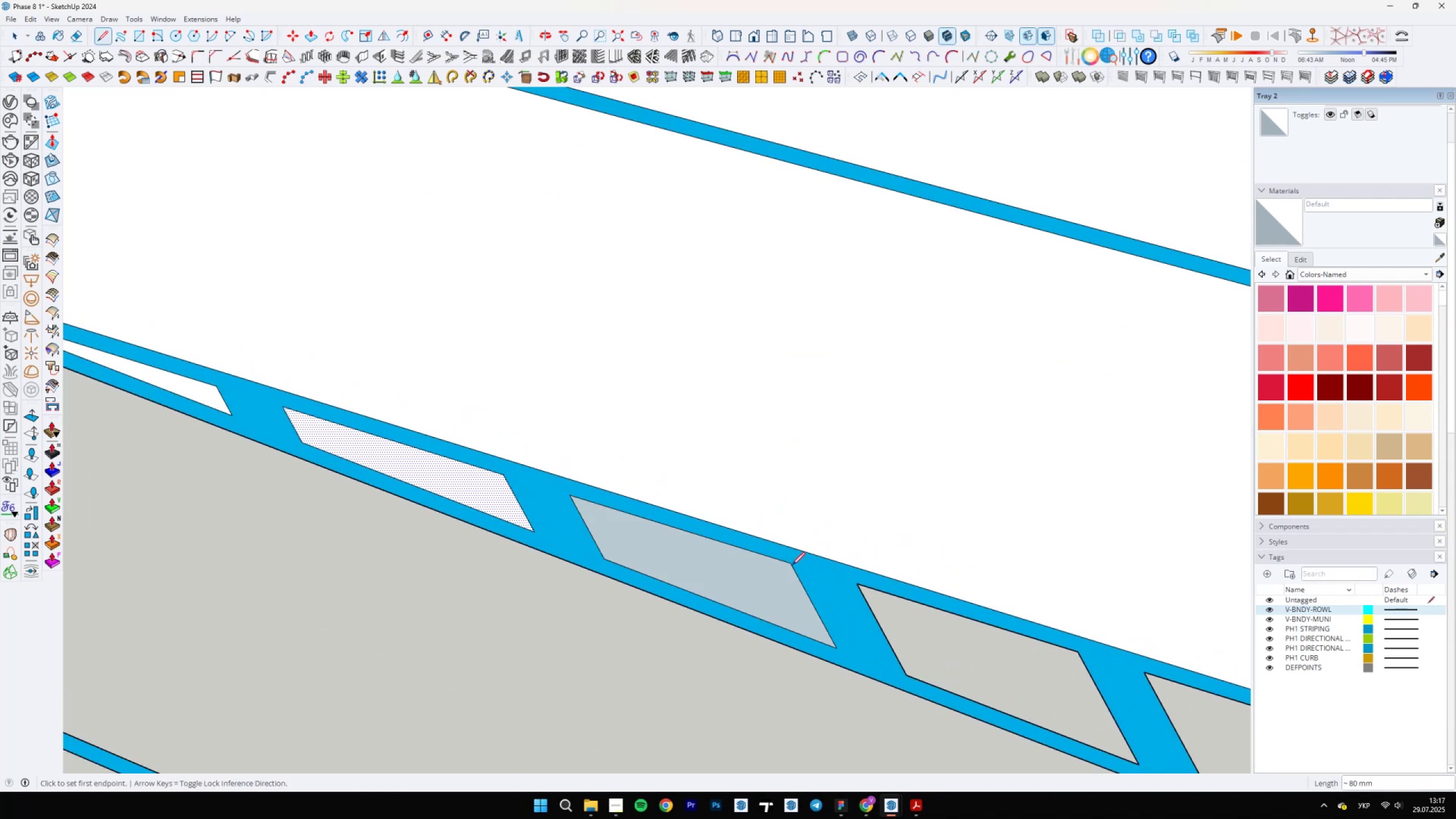 
key(Space)
 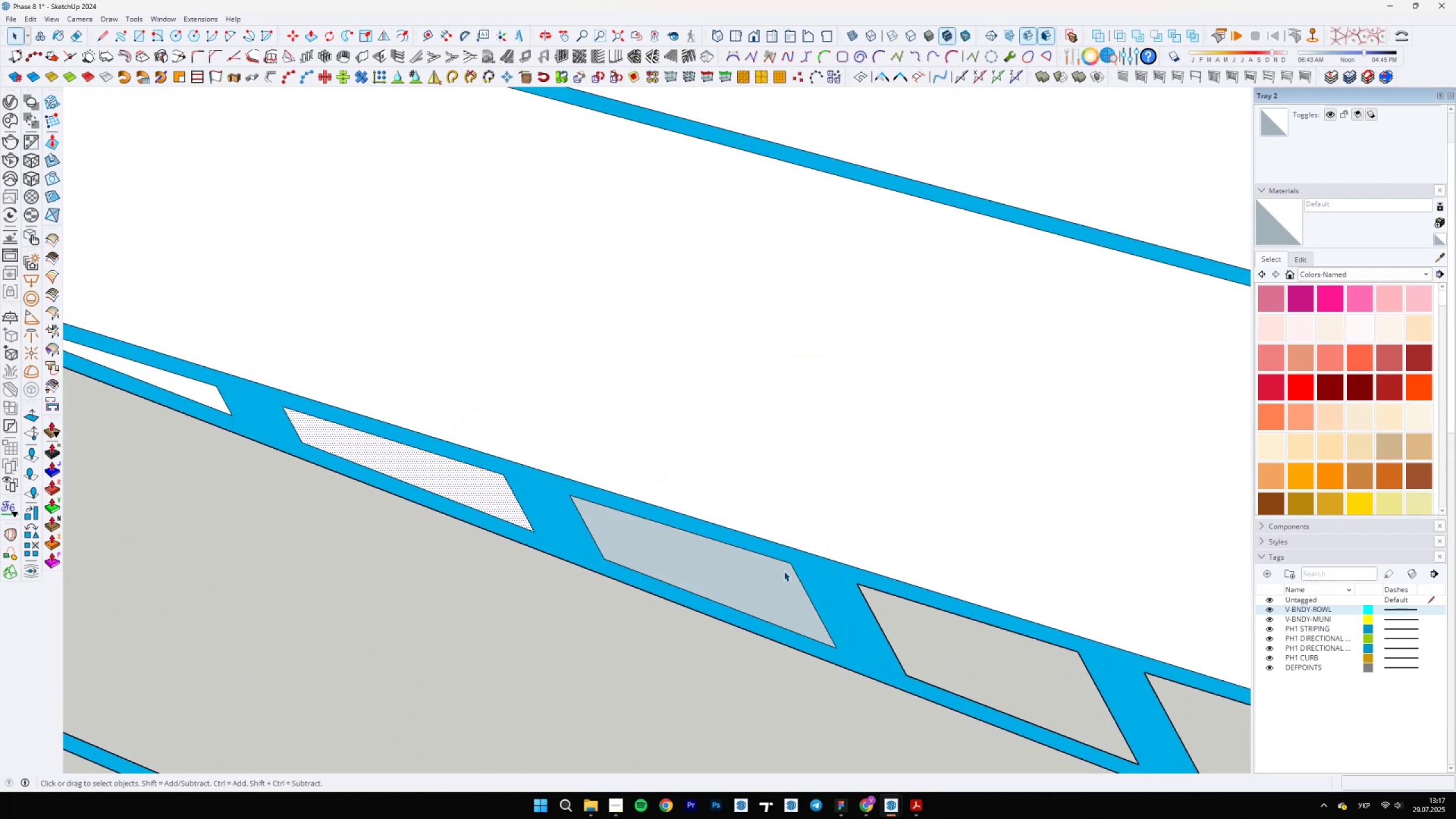 
double_click([782, 572])
 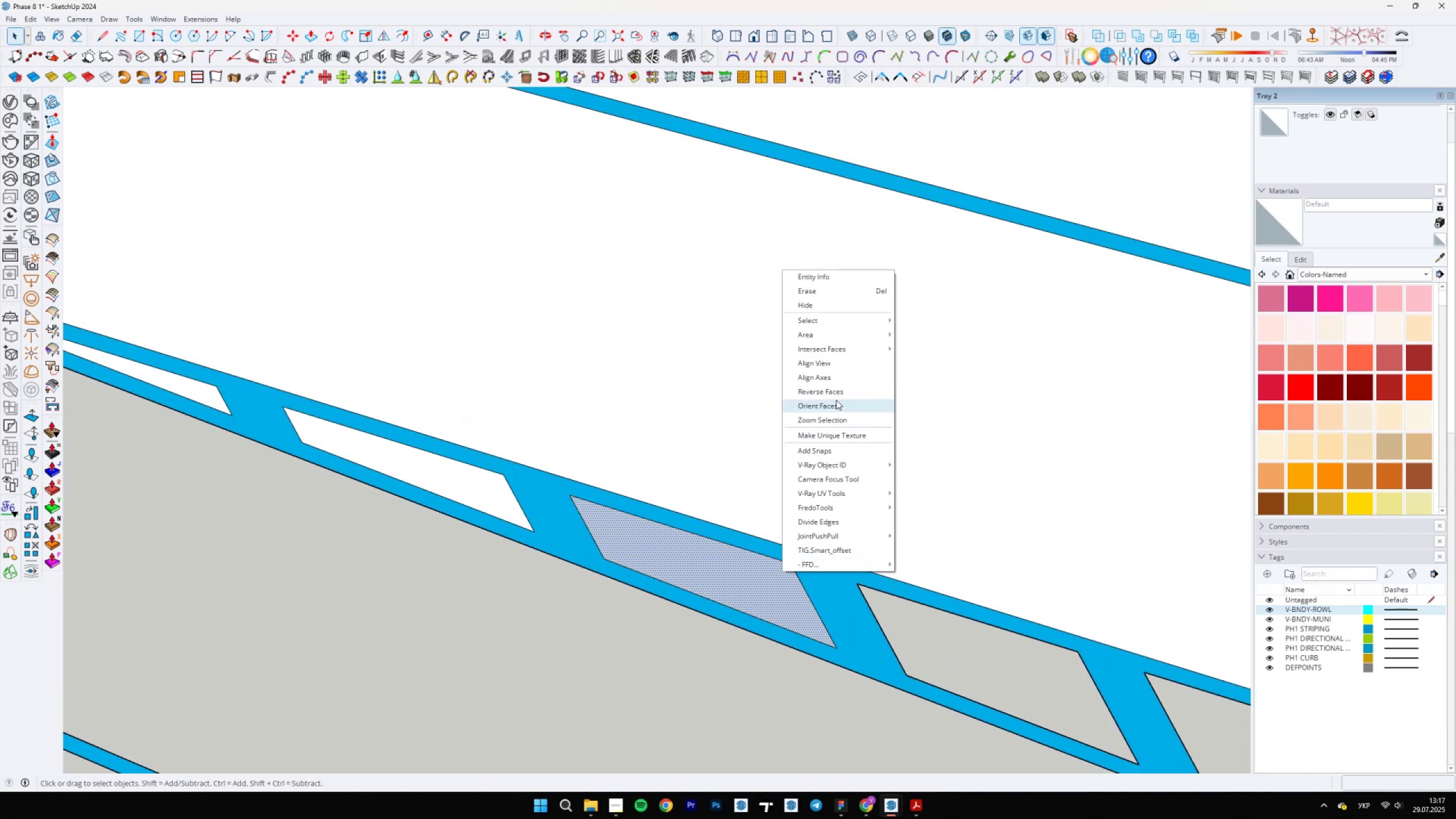 
left_click([836, 391])
 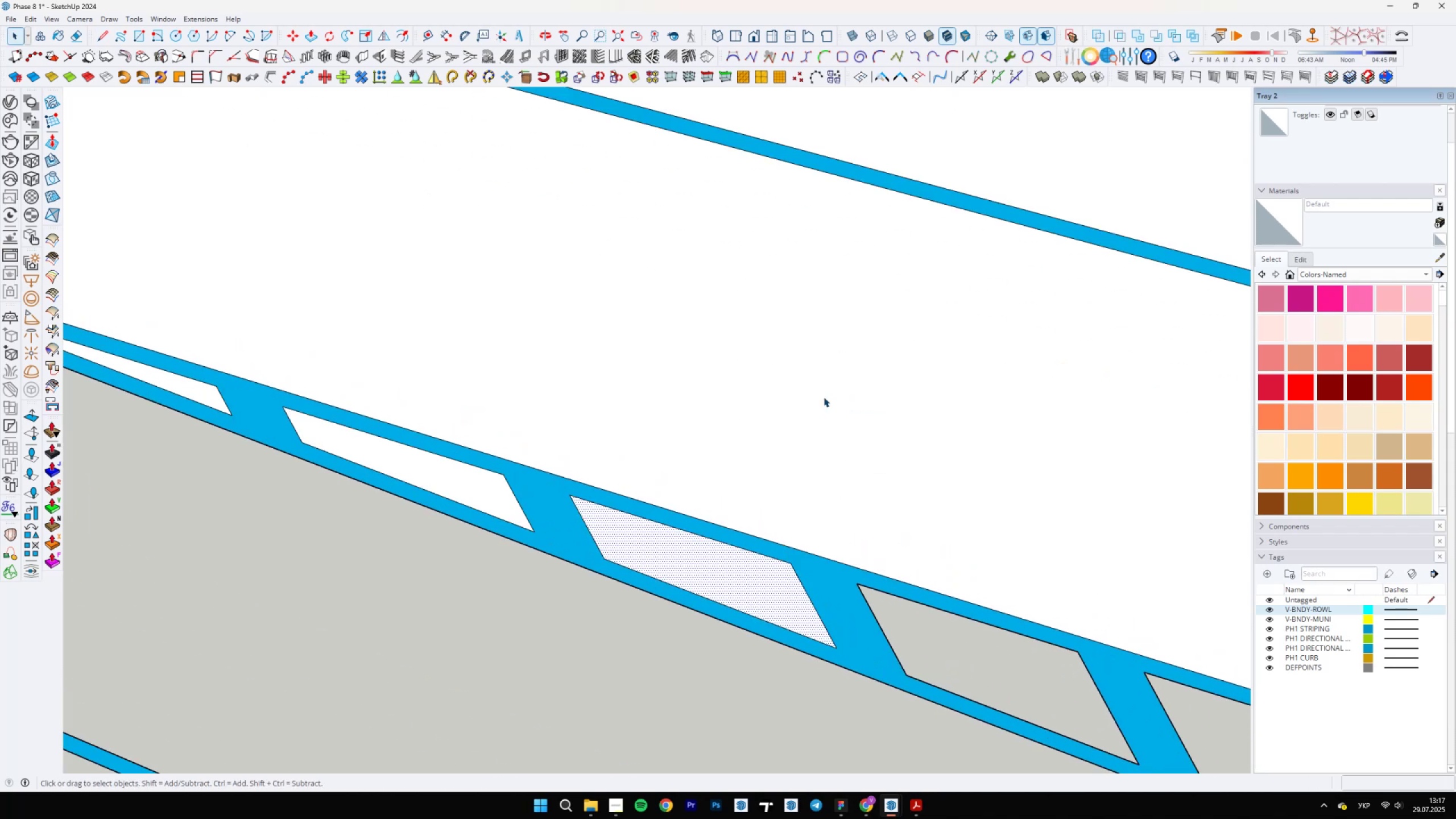 
scroll: coordinate [597, 479], scroll_direction: down, amount: 5.0
 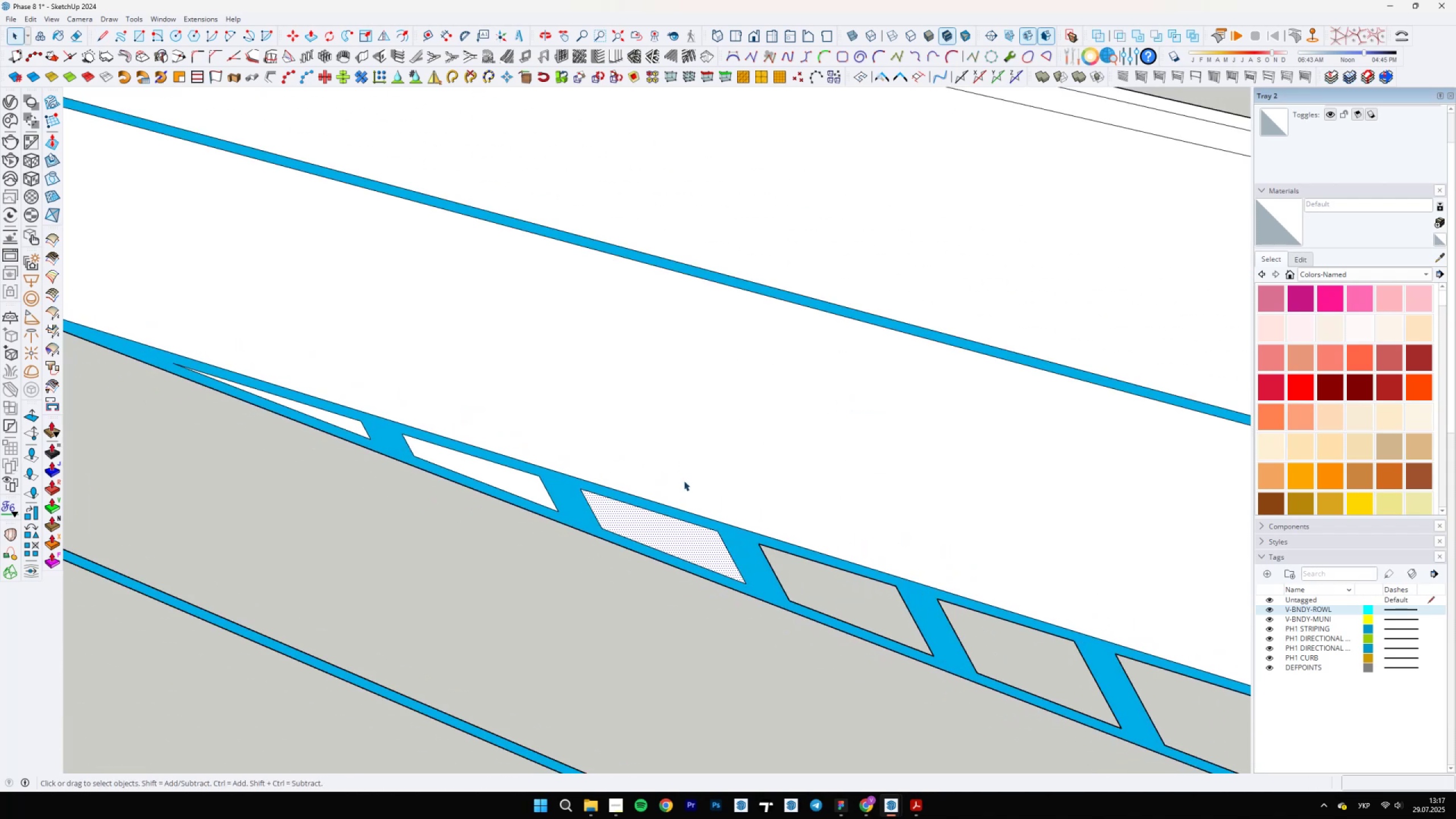 
key(L)
 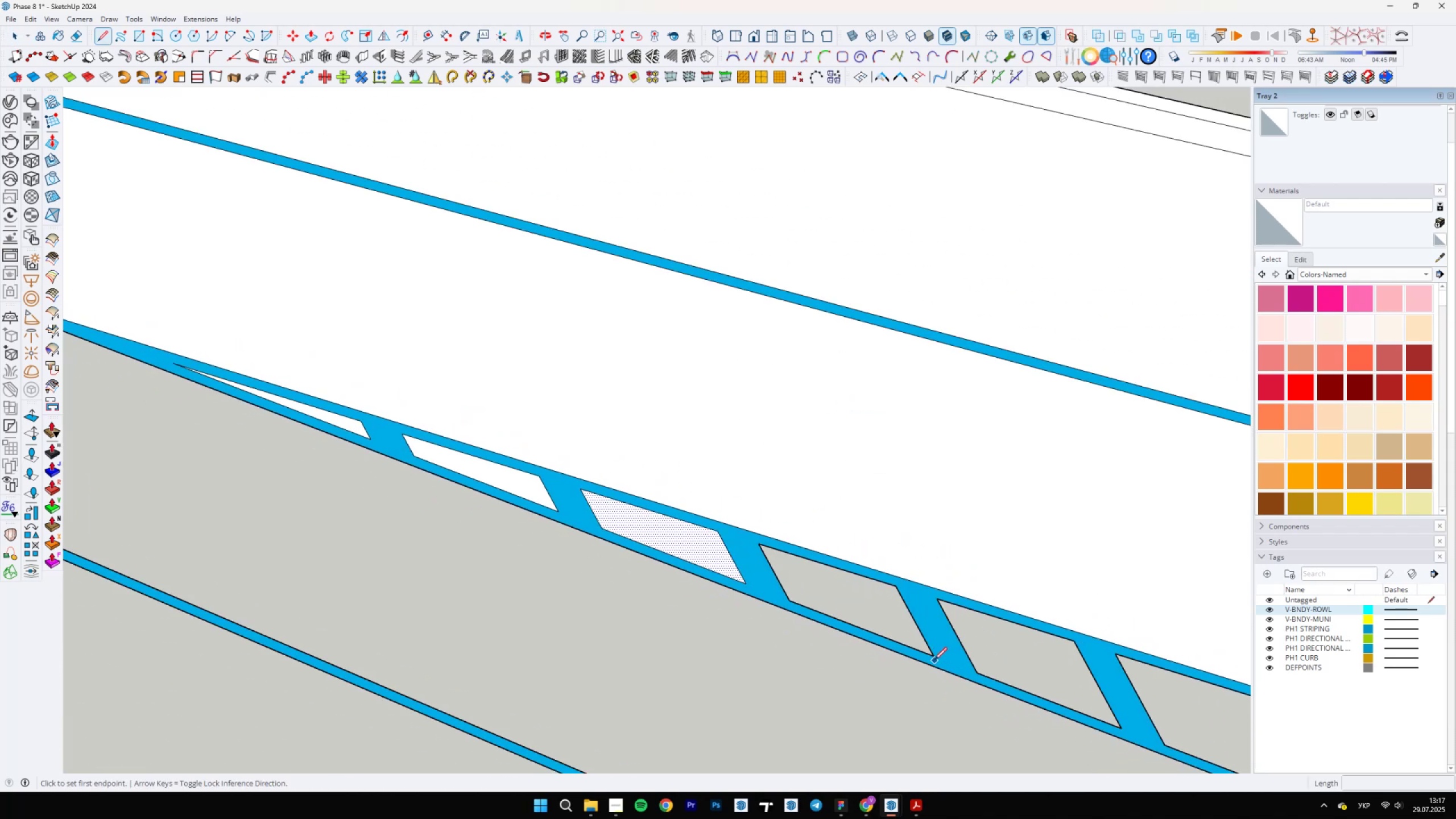 
left_click([931, 659])
 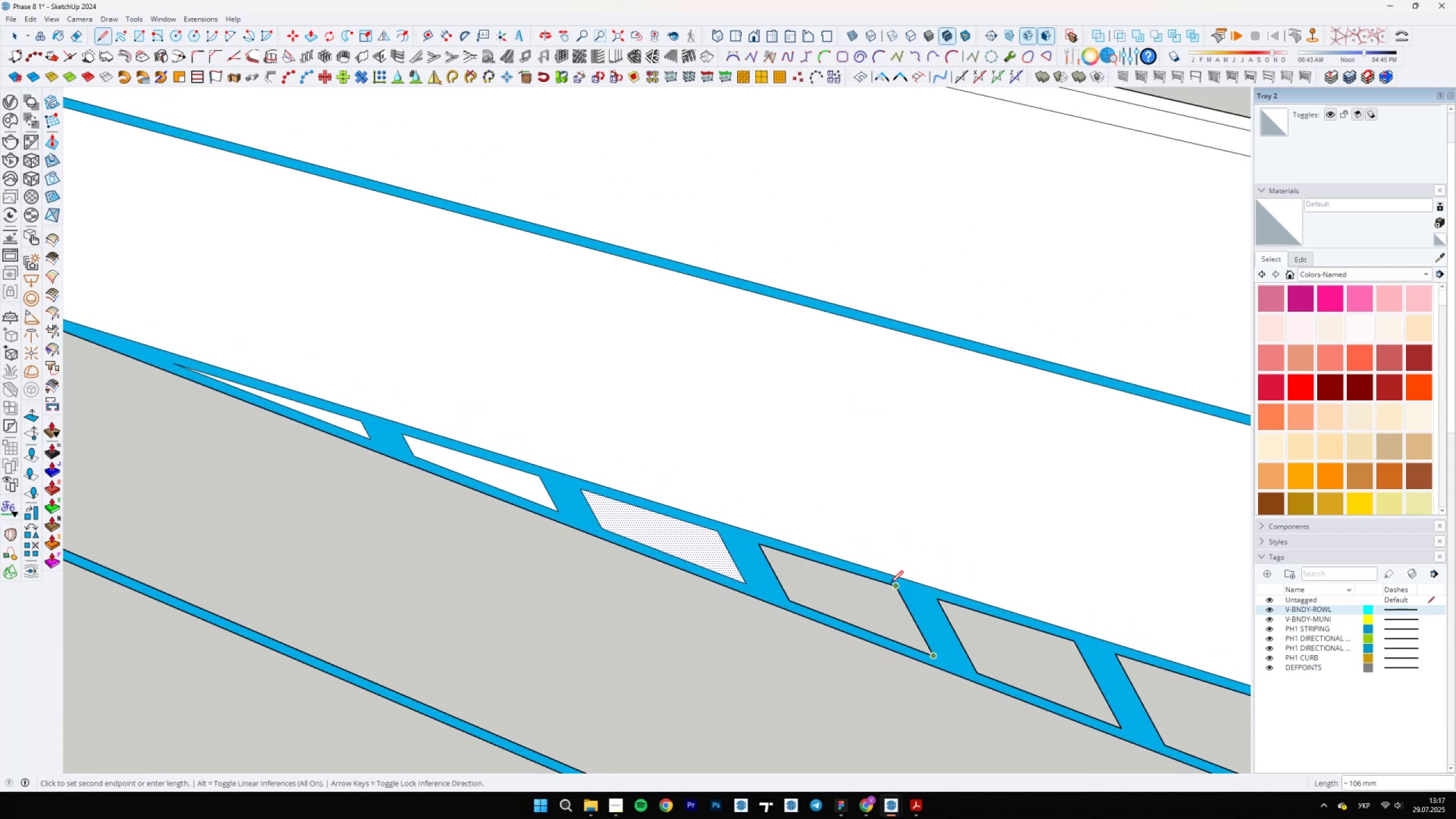 
left_click([894, 585])
 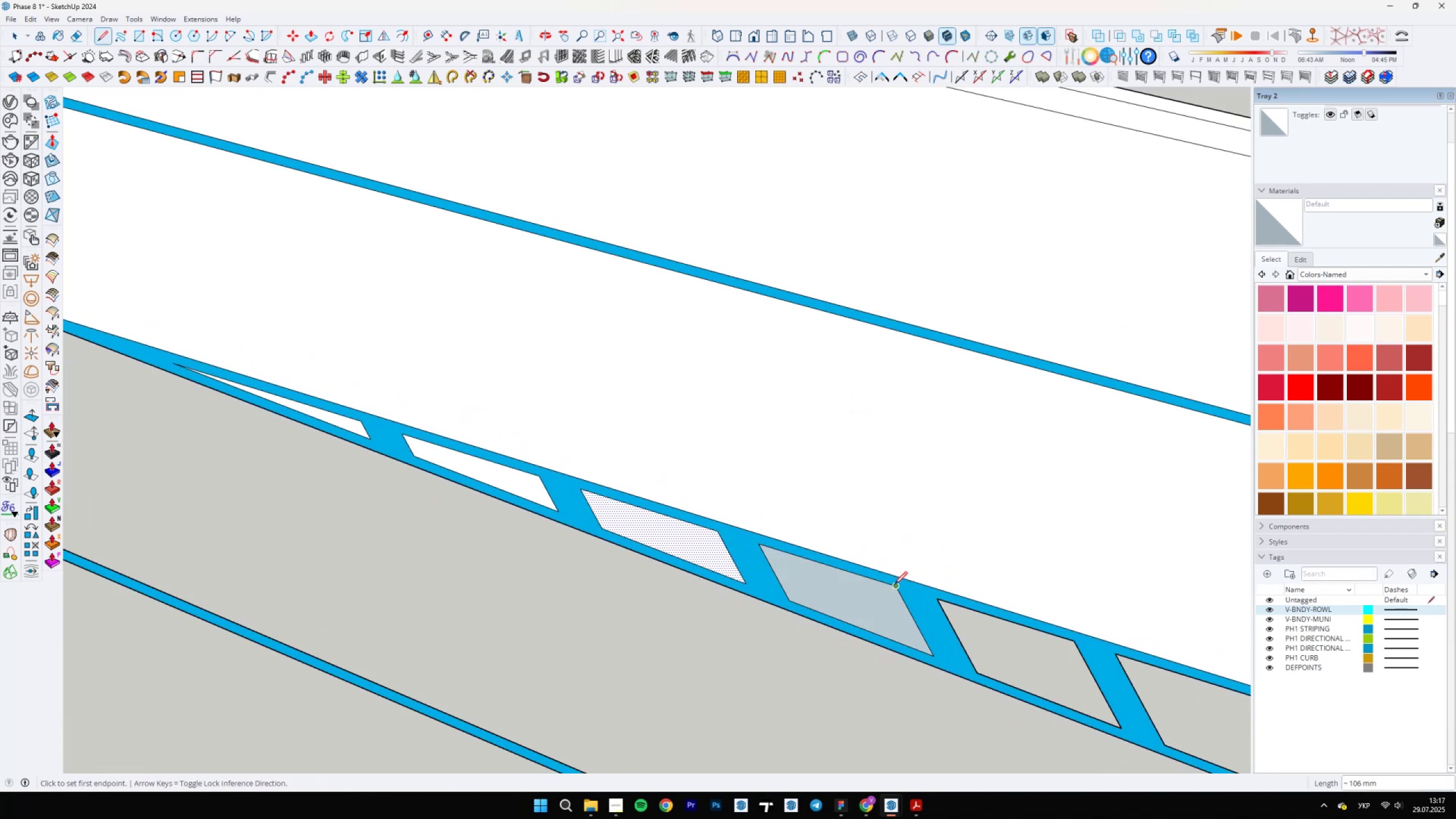 
key(Space)
 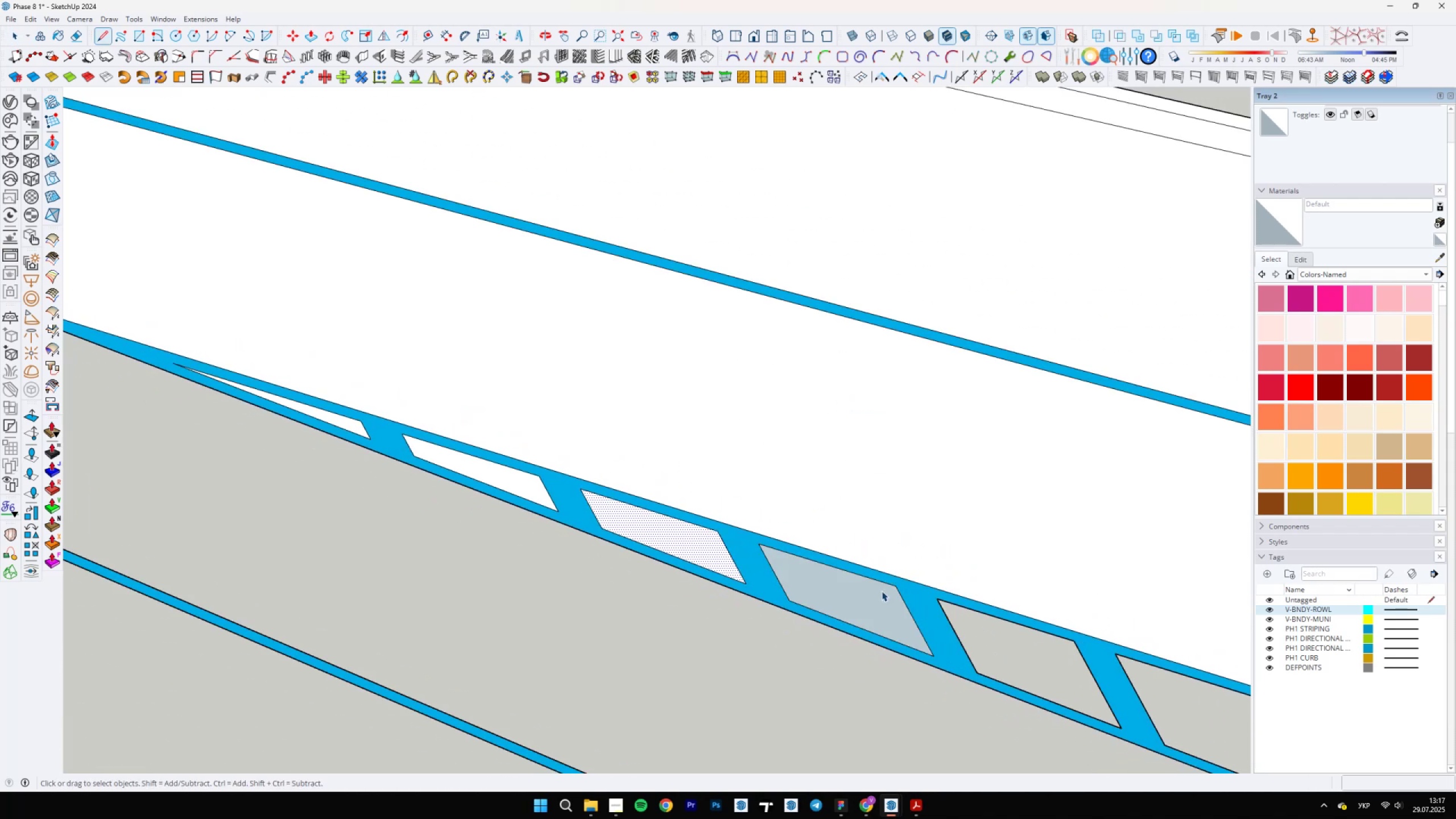 
right_click([878, 594])
 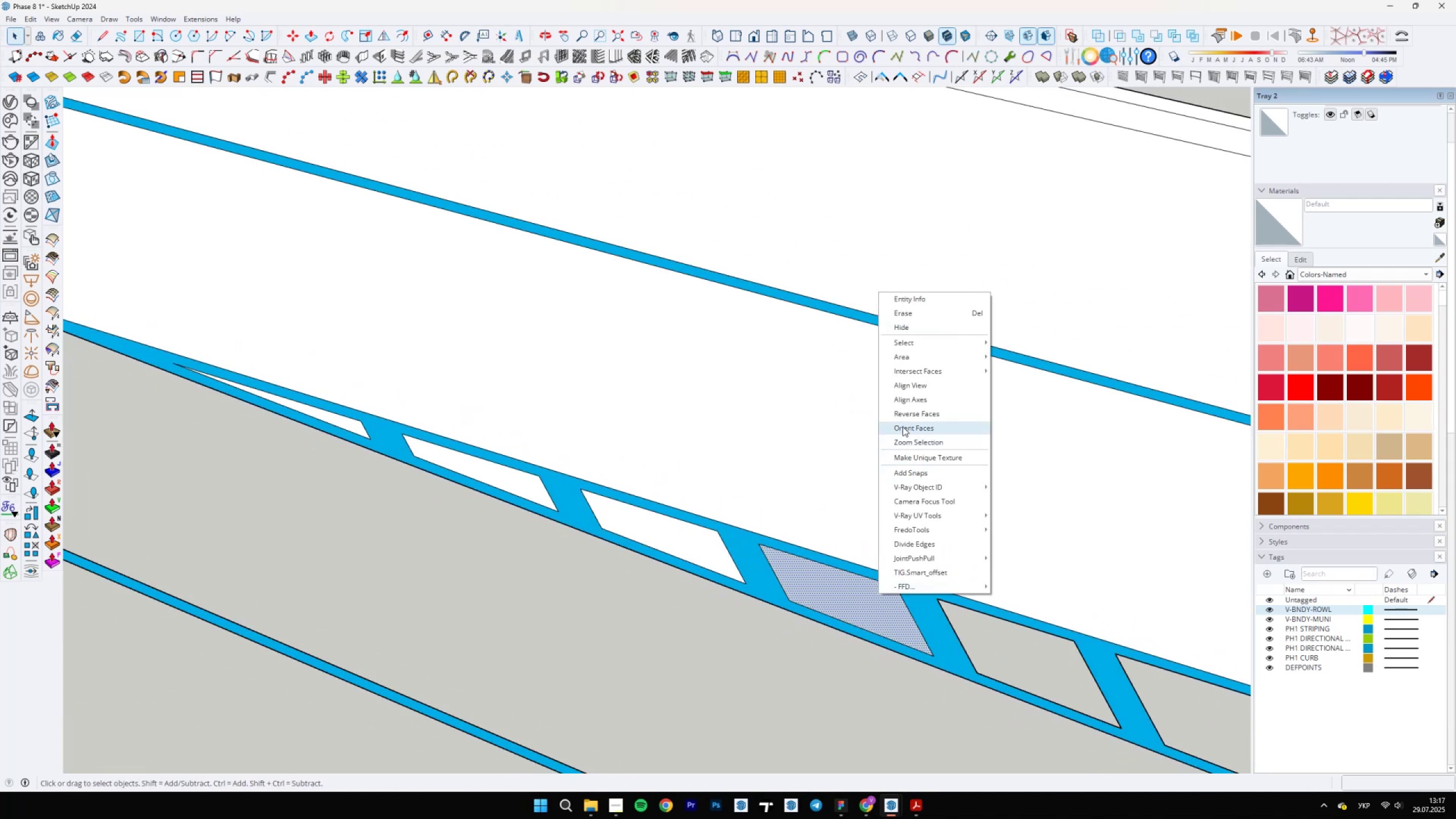 
left_click([904, 415])
 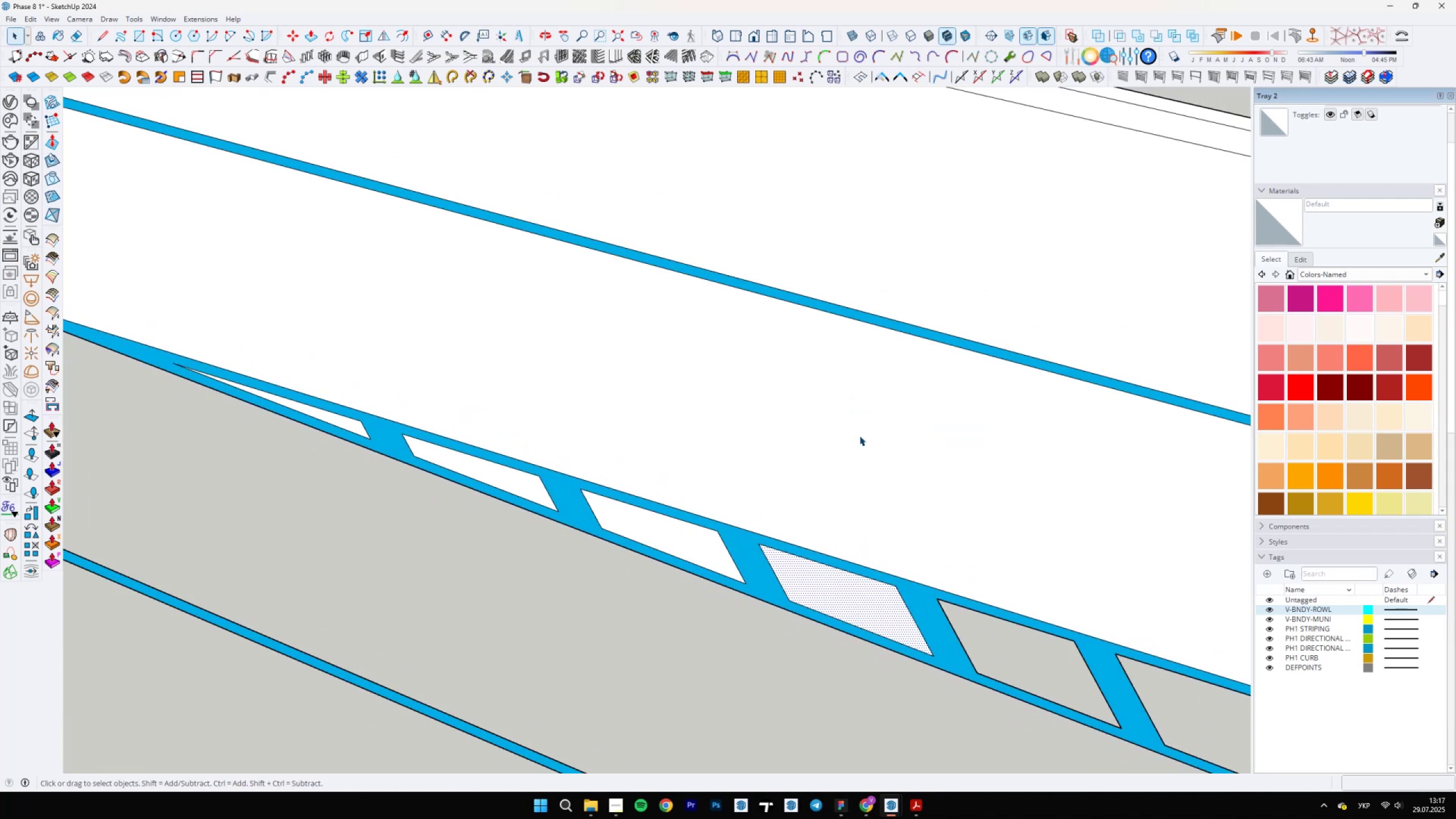 
scroll: coordinate [821, 588], scroll_direction: none, amount: 0.0
 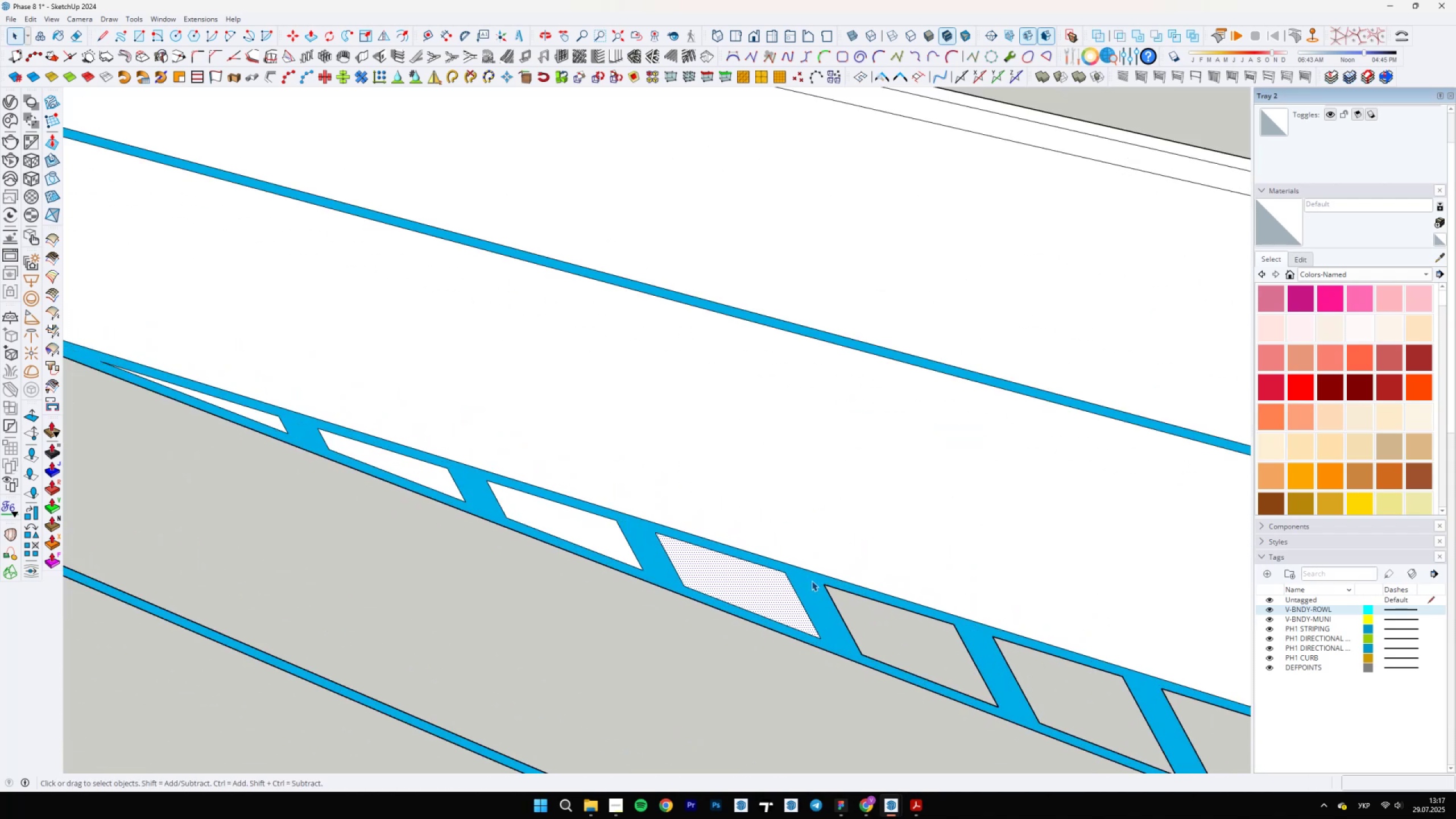 
key(L)
 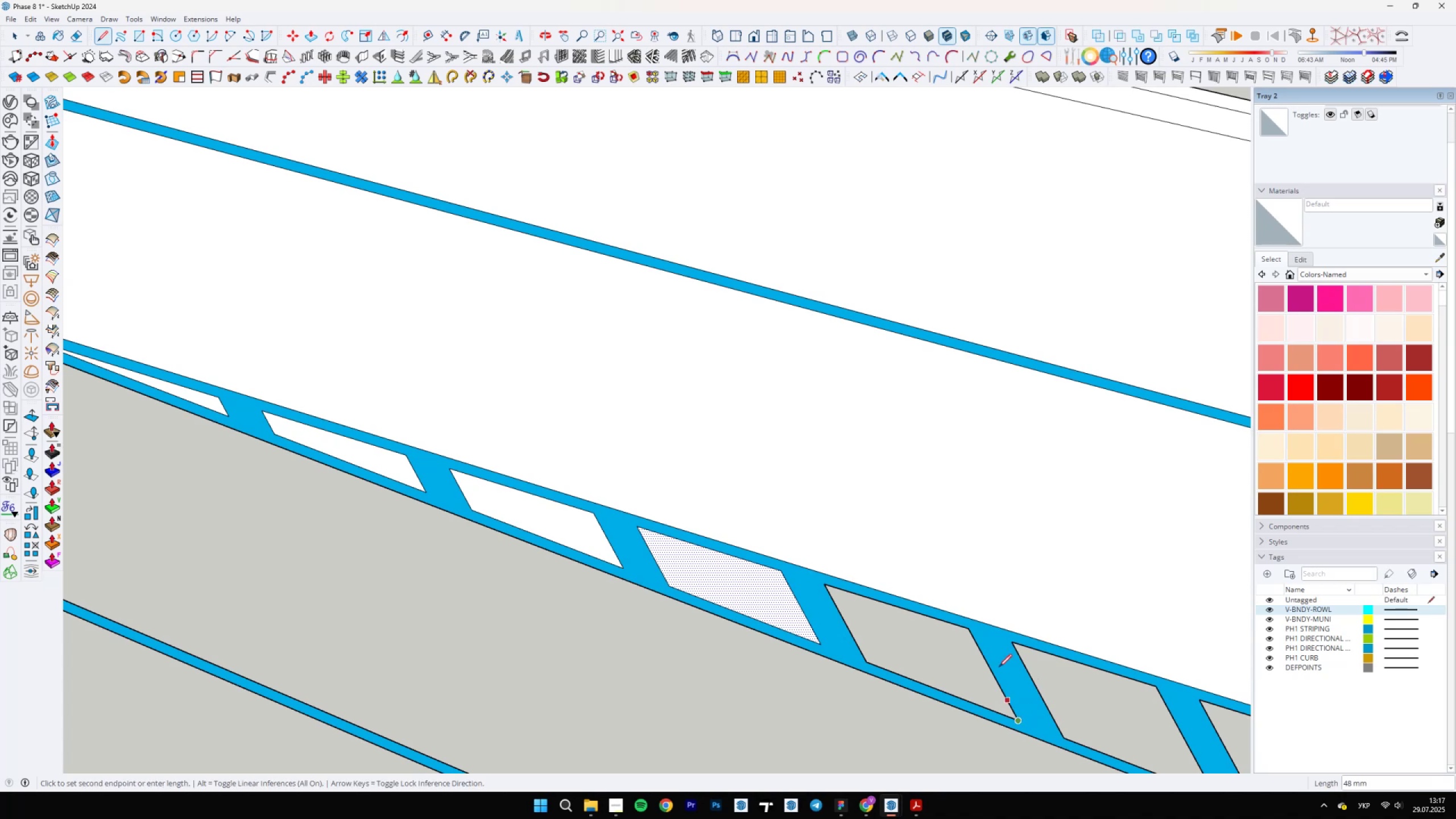 
left_click([966, 627])
 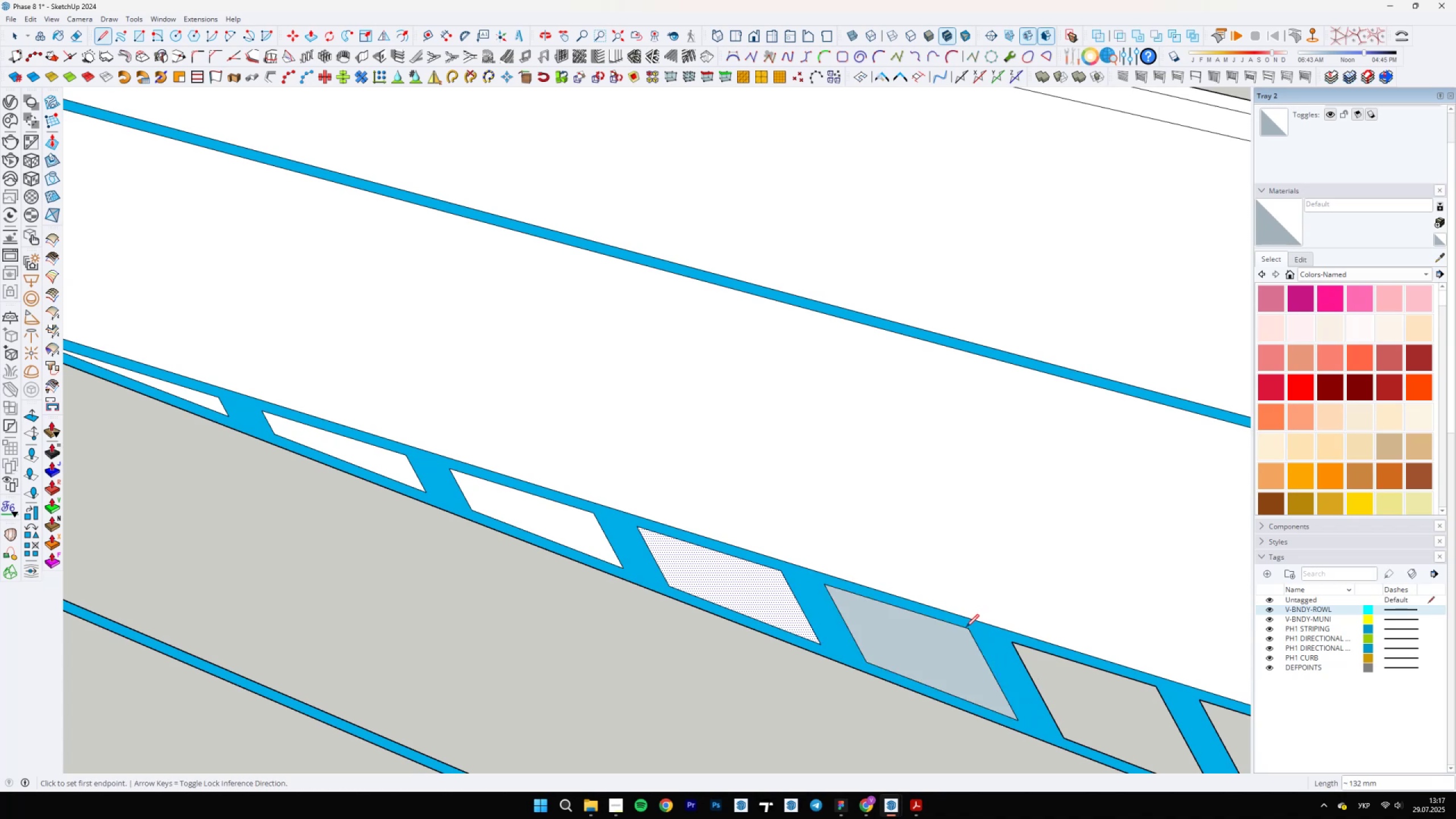 
key(Space)
 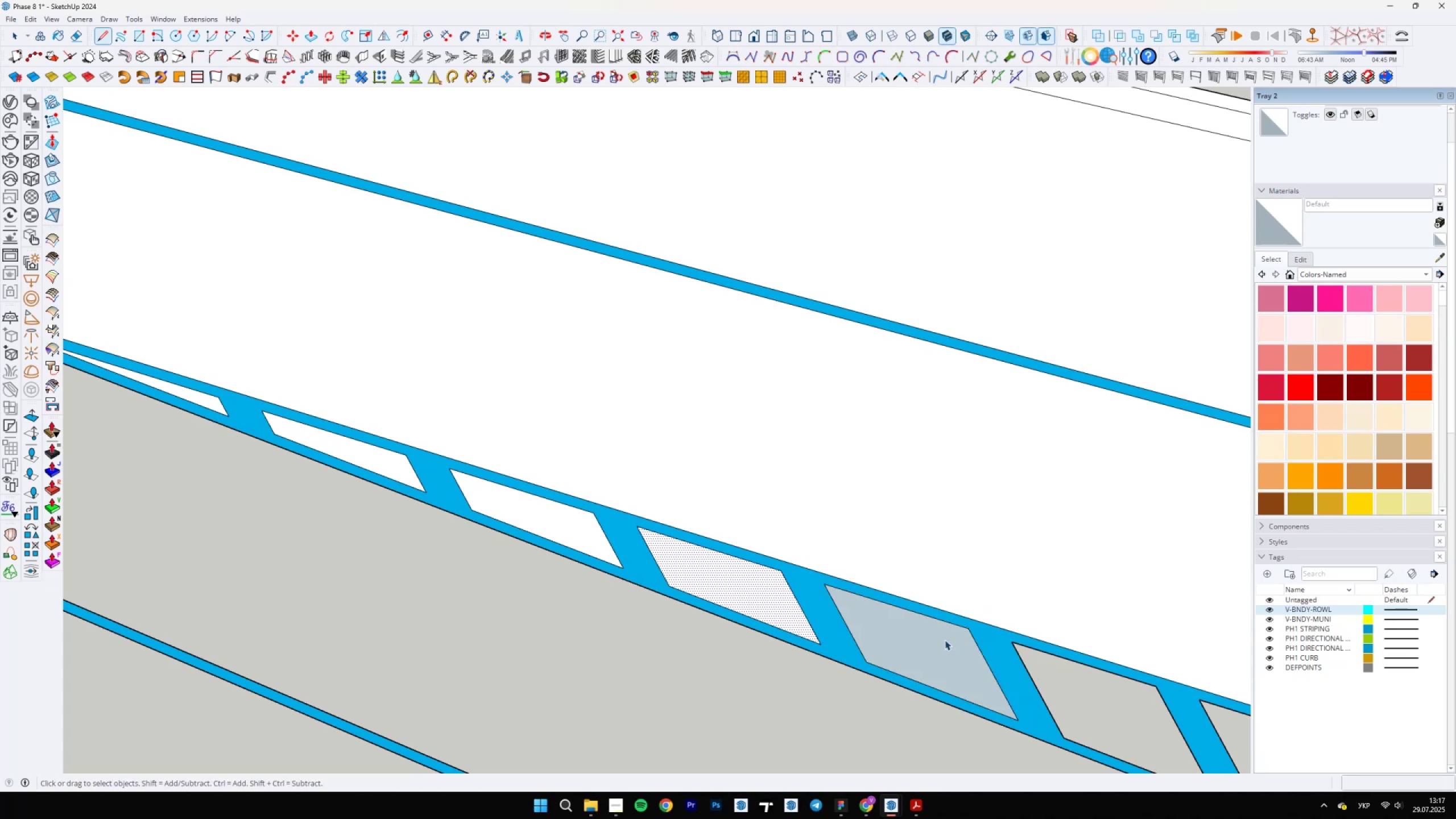 
right_click([941, 641])
 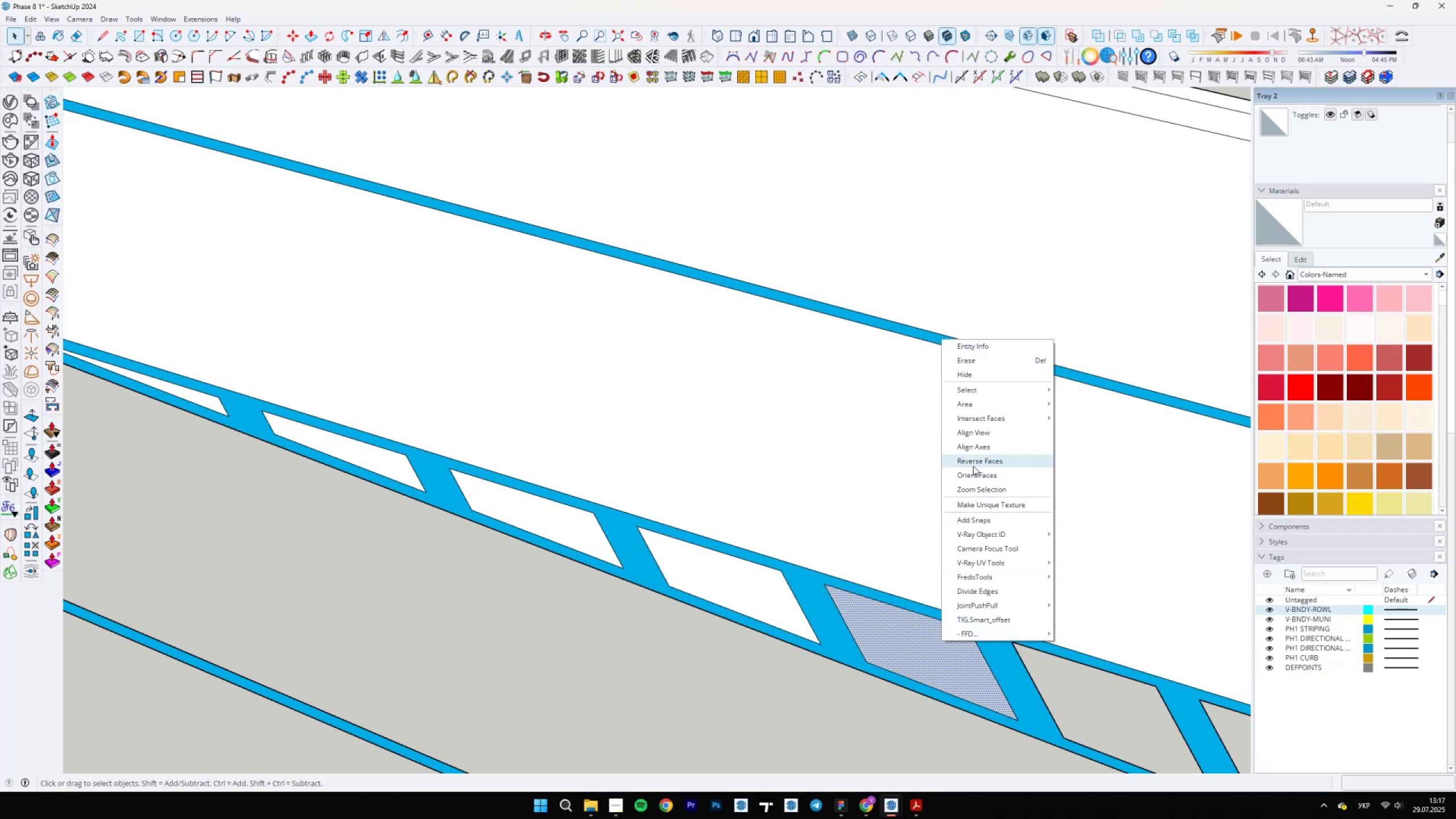 
scroll: coordinate [870, 699], scroll_direction: down, amount: 3.0
 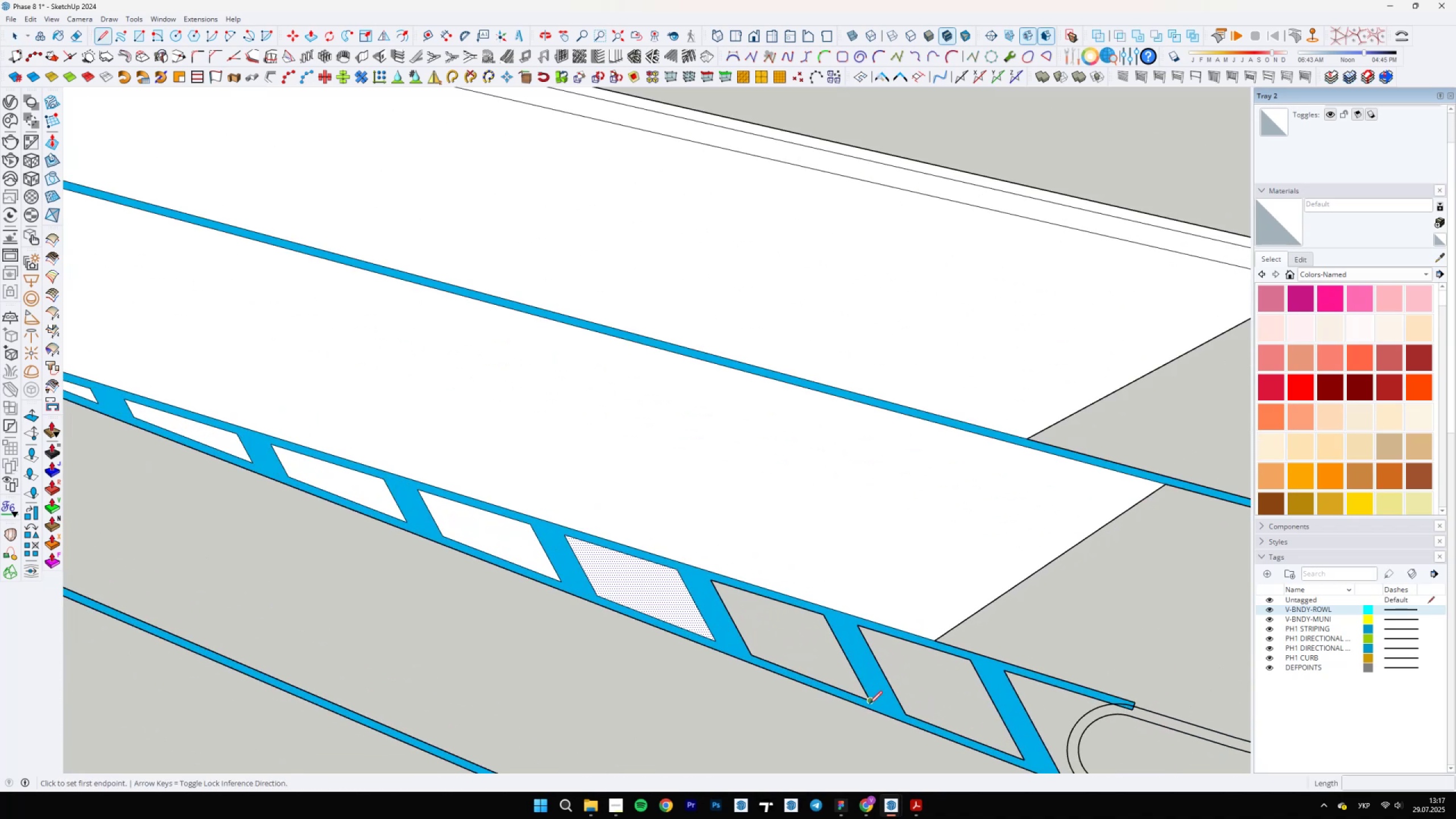 
key(L)
 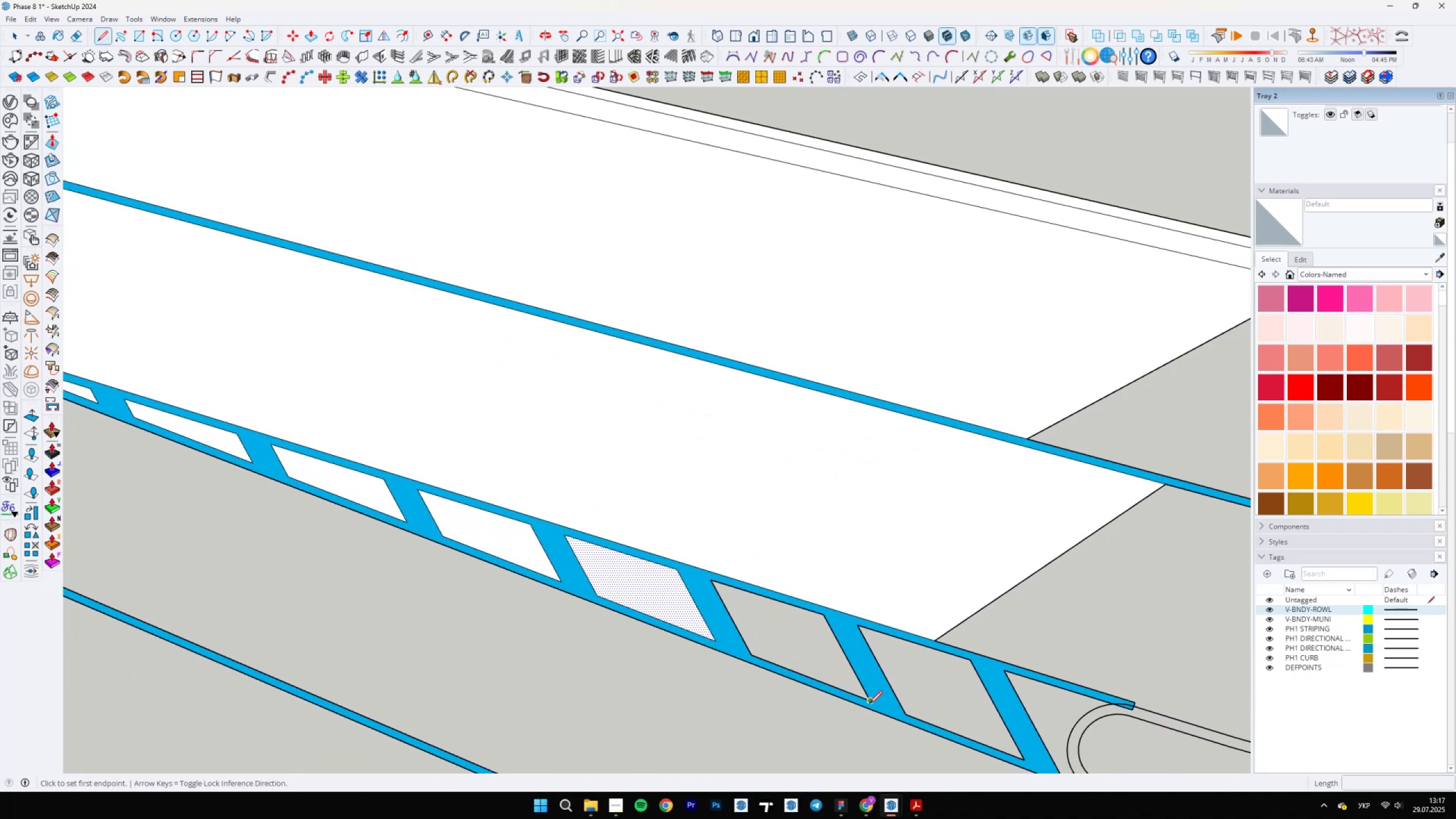 
left_click([869, 704])
 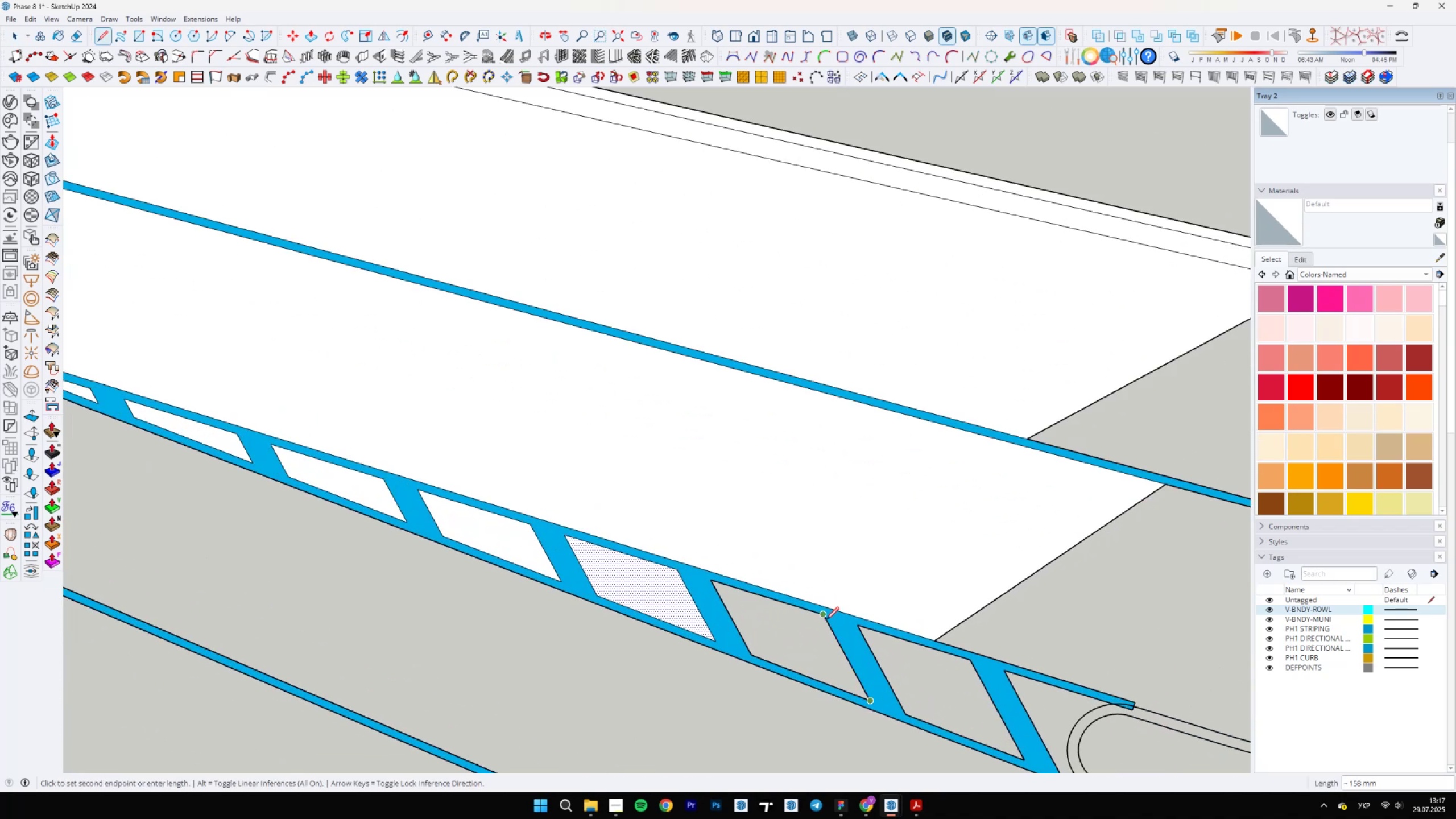 
left_click([826, 620])
 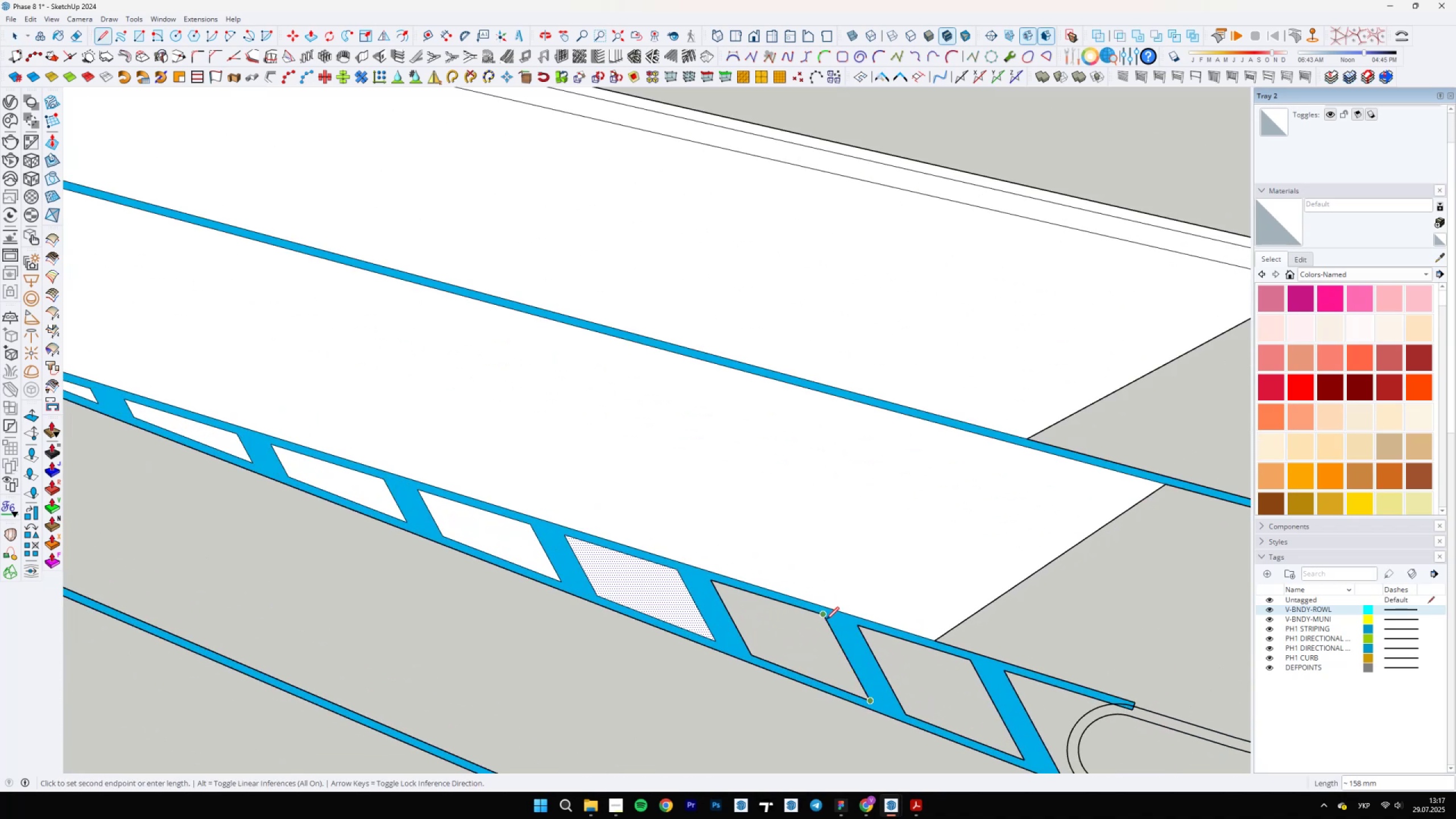 
key(Space)
 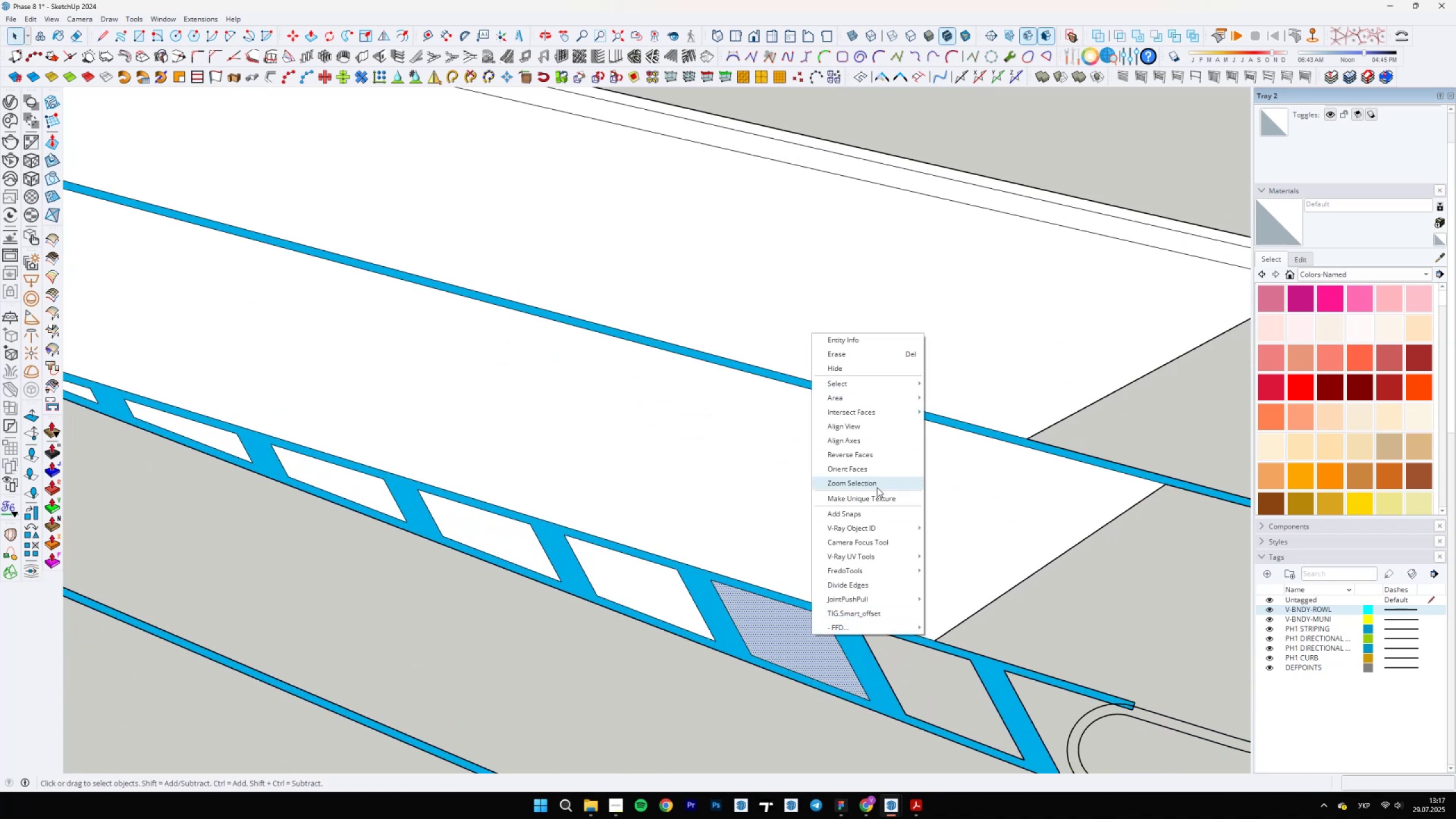 
left_click([874, 459])
 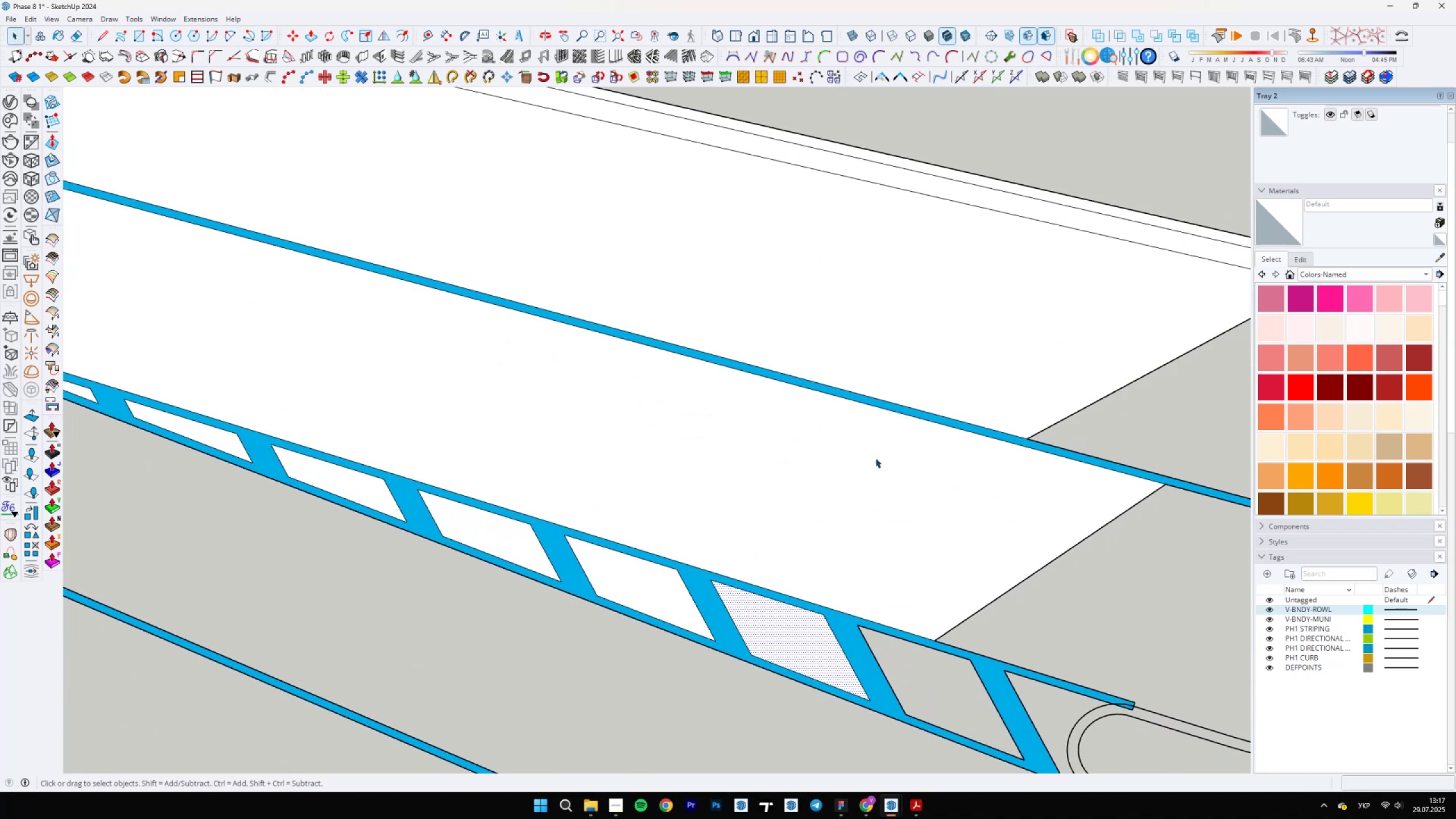 
scroll: coordinate [906, 658], scroll_direction: none, amount: 0.0
 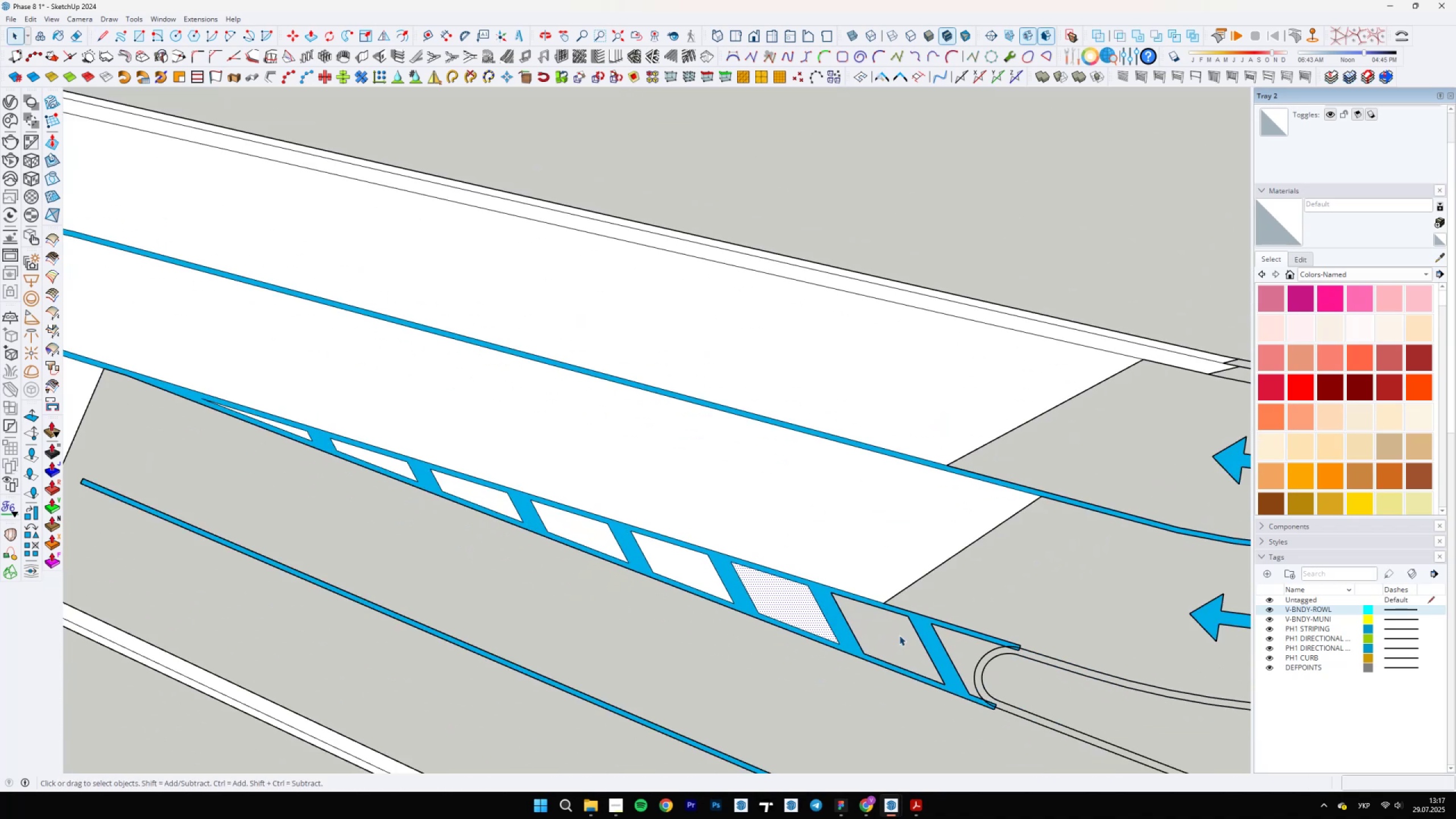 
key(L)
 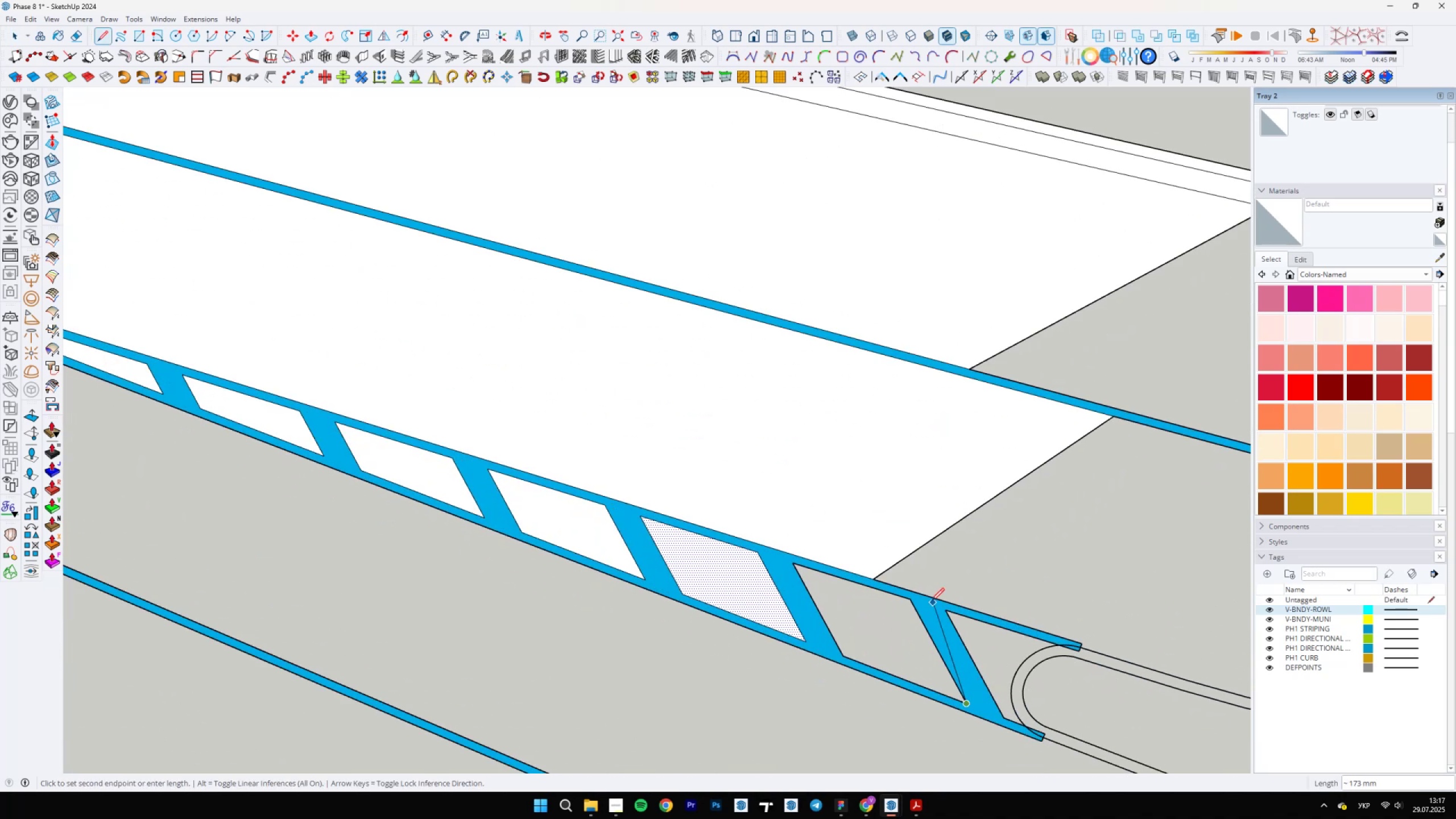 
left_click([913, 599])
 